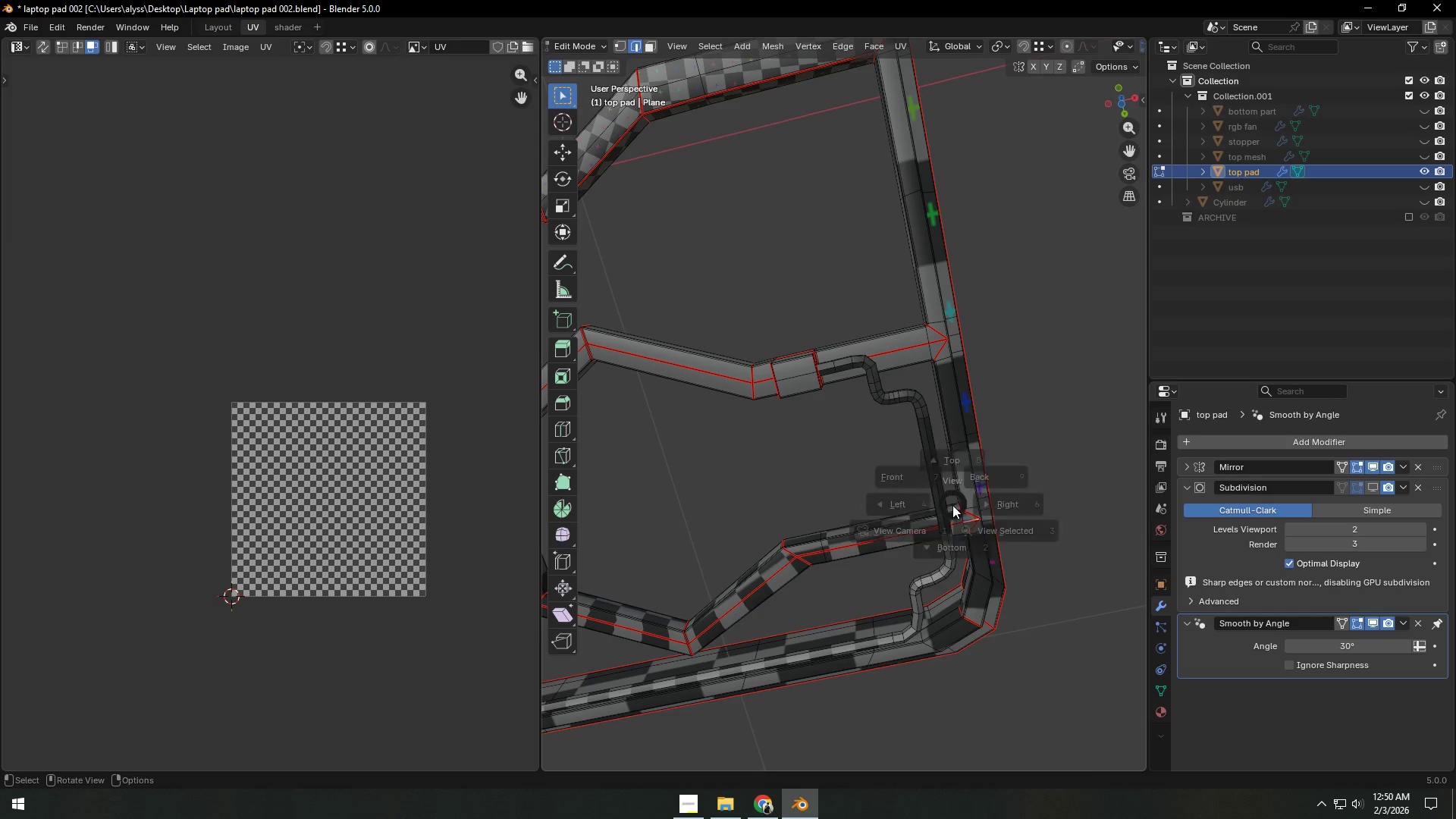 
key(Backquote)
 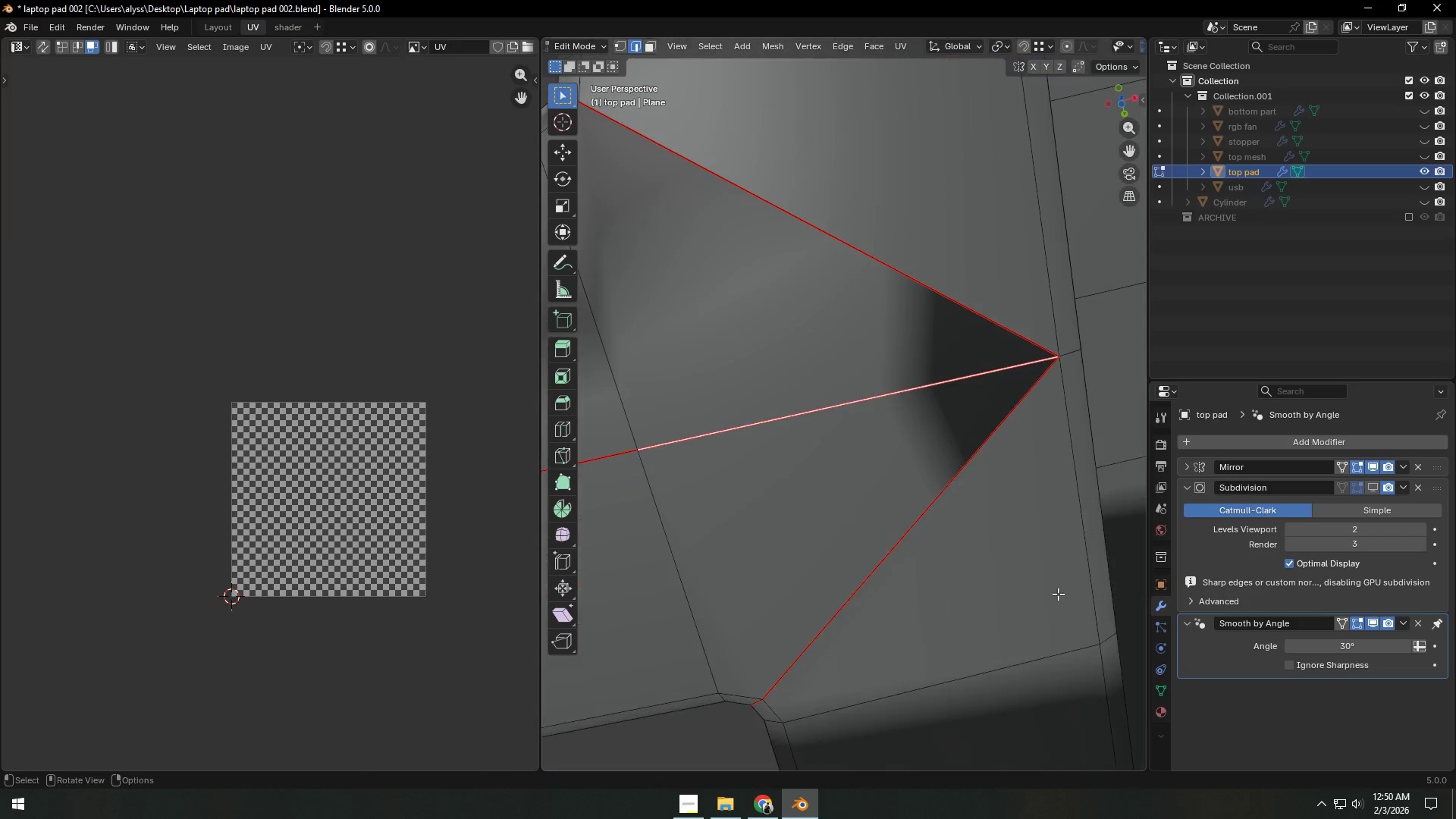 
scroll: coordinate [981, 632], scroll_direction: down, amount: 20.0
 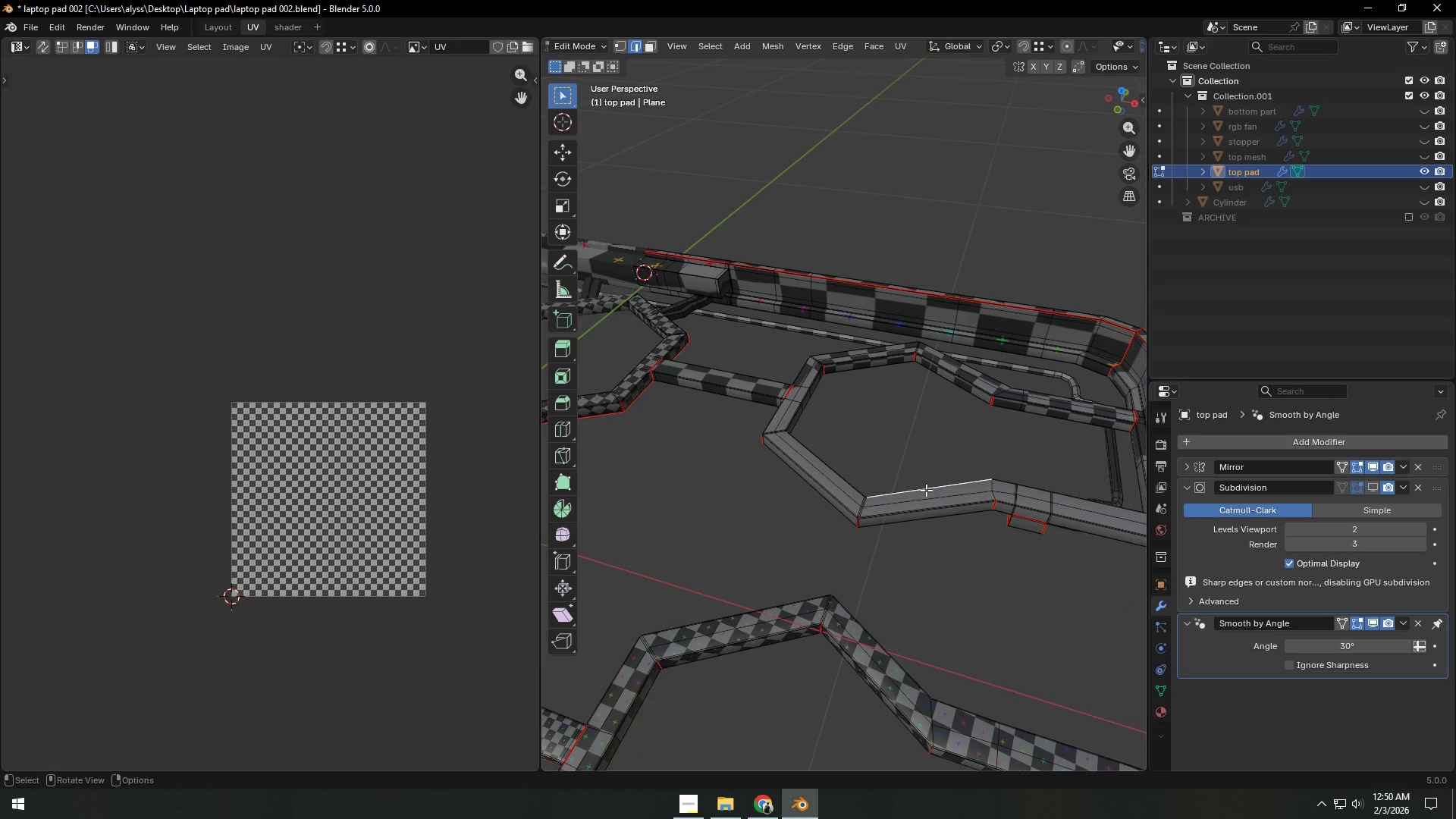 
type(LU)
 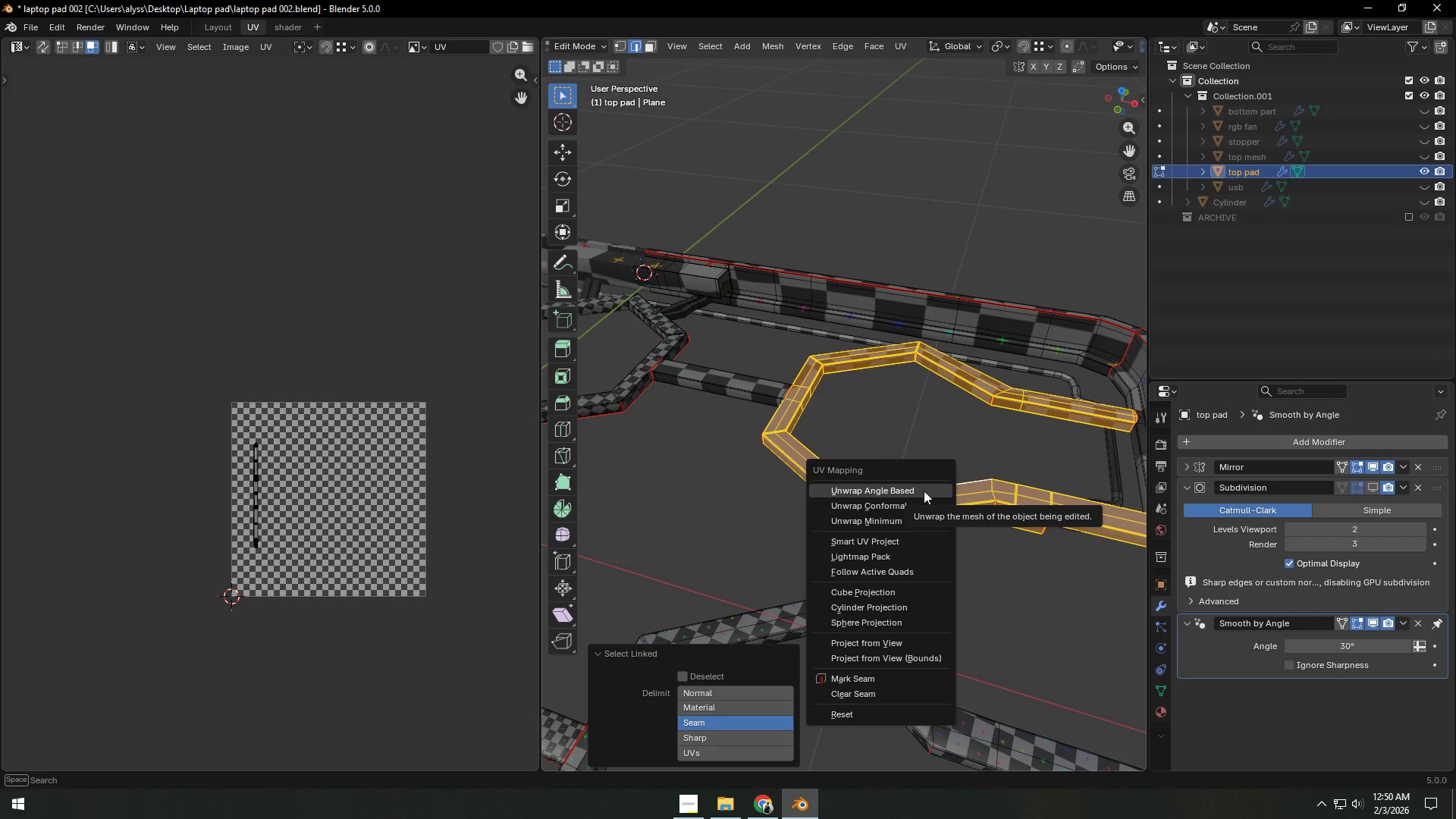 
left_click([924, 491])
 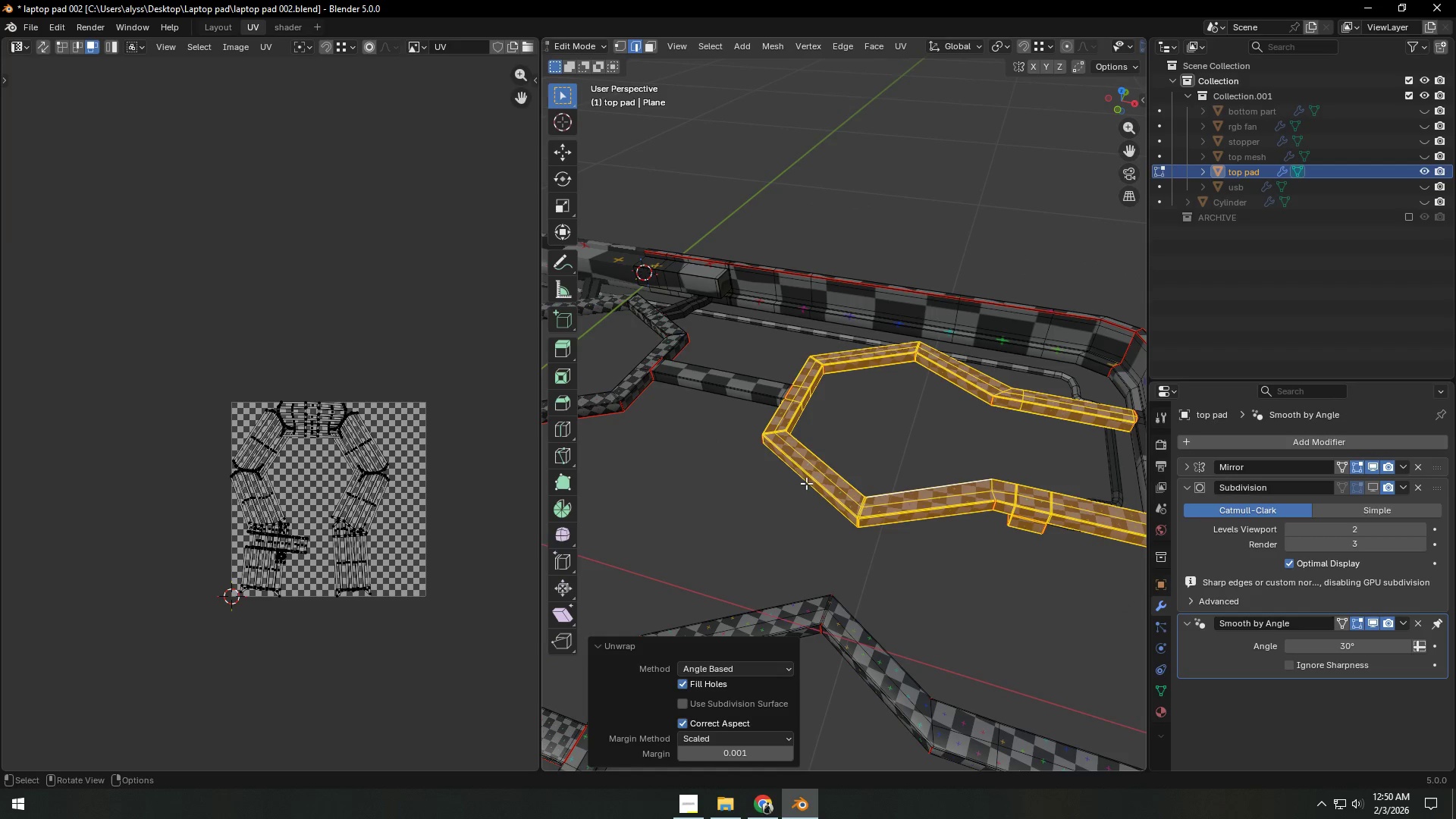 
left_click([701, 478])
 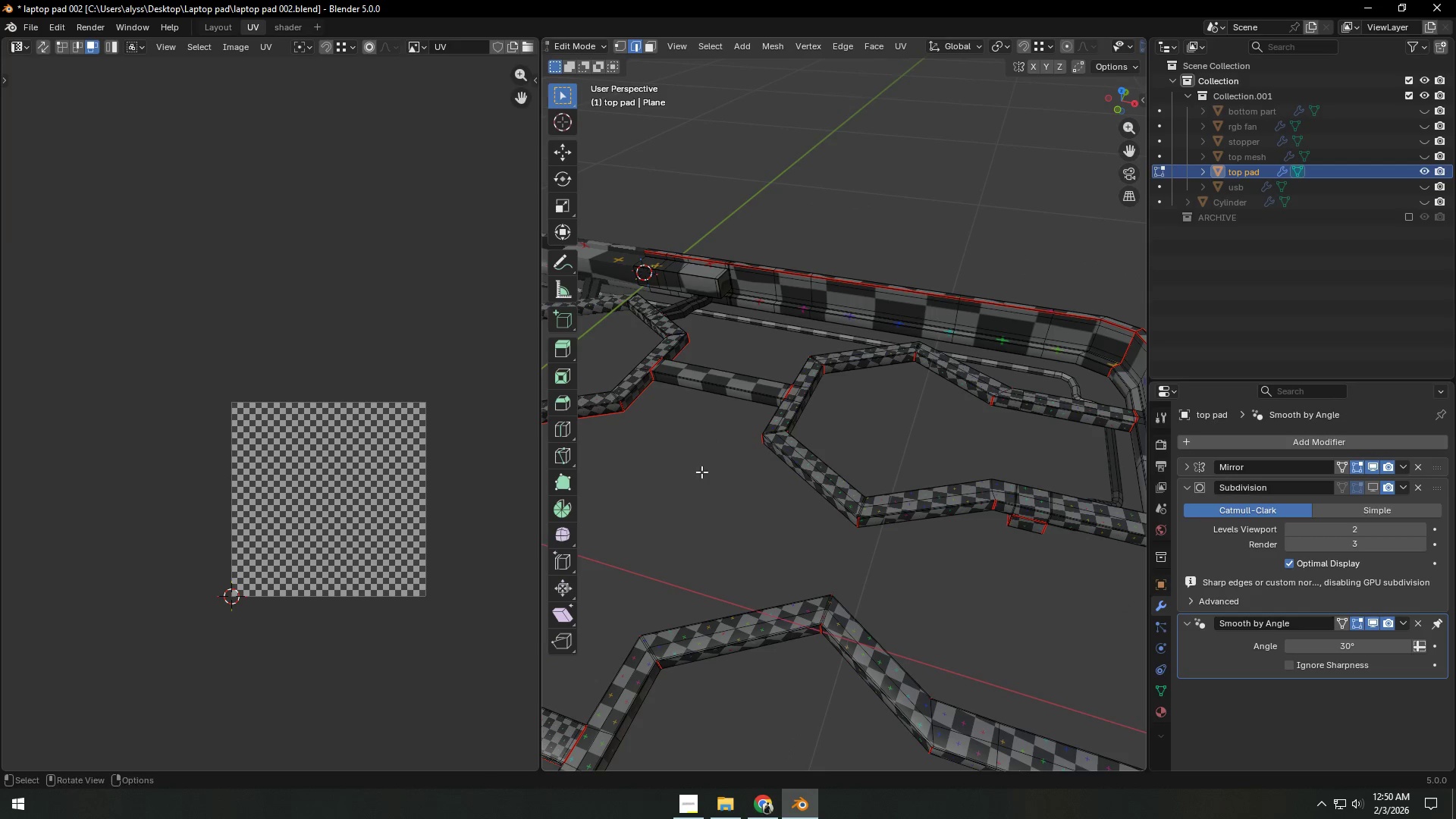 
key(Shift+ShiftLeft)
 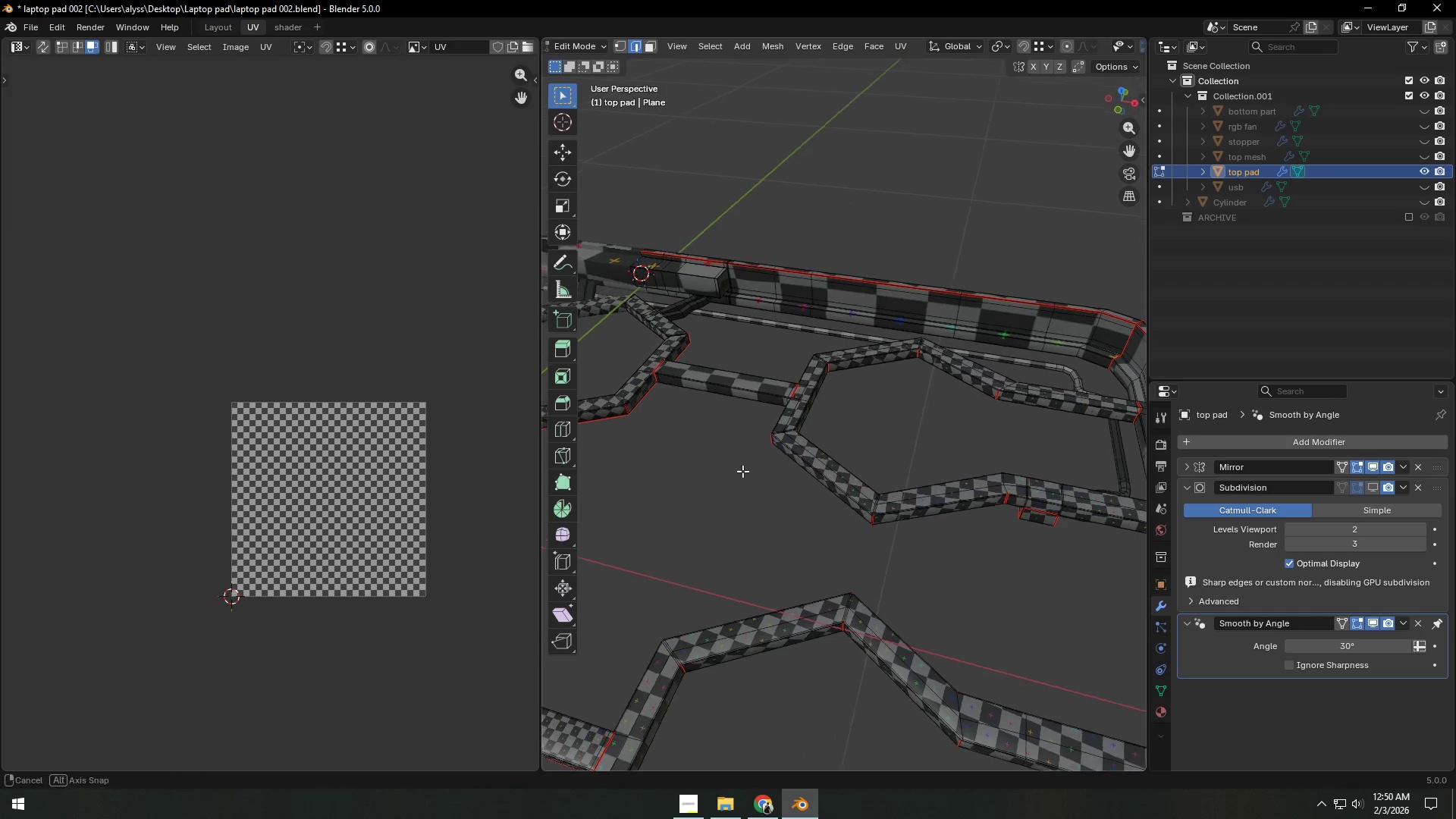 
key(Tab)
 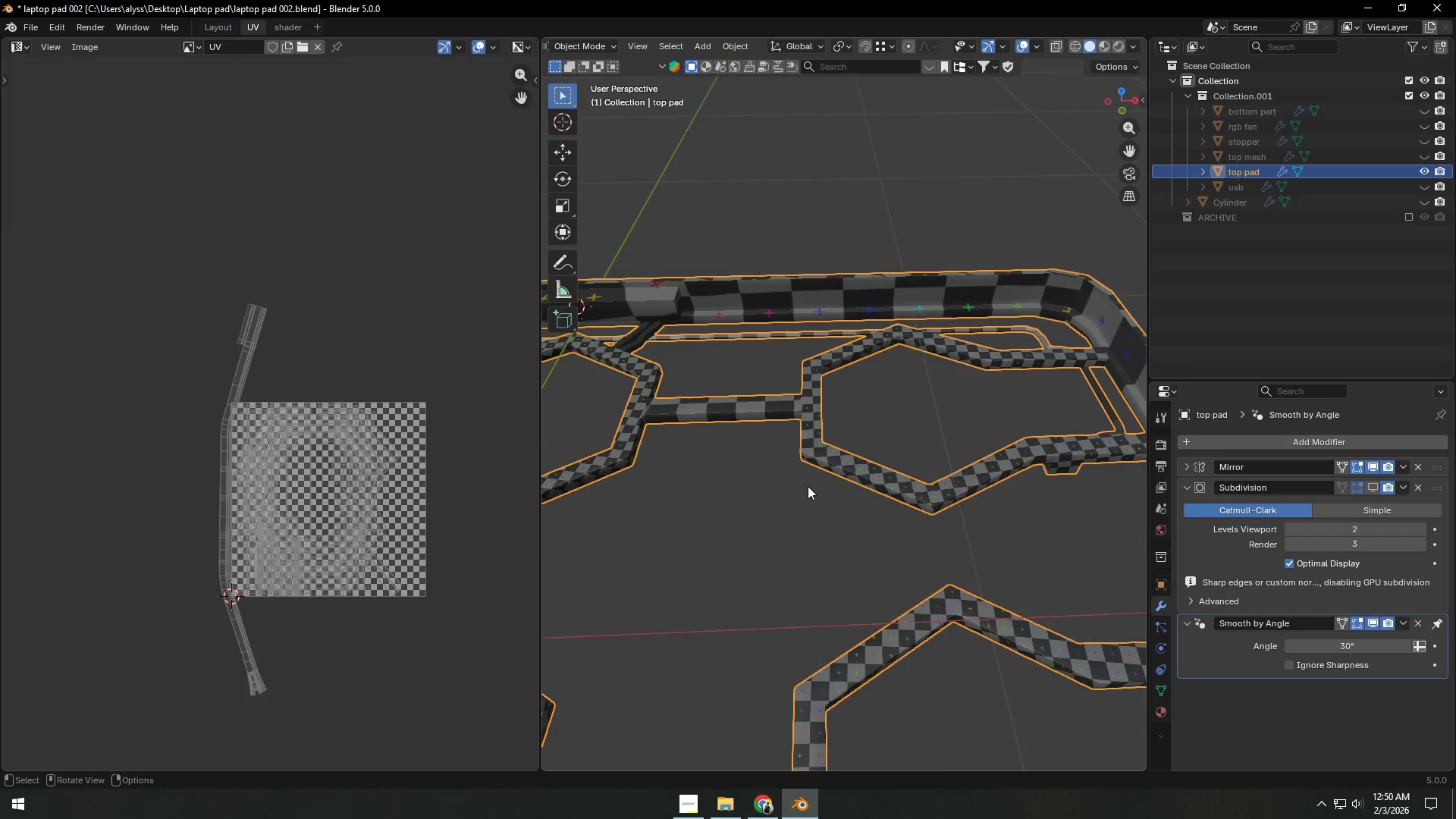 
scroll: coordinate [827, 497], scroll_direction: down, amount: 5.0
 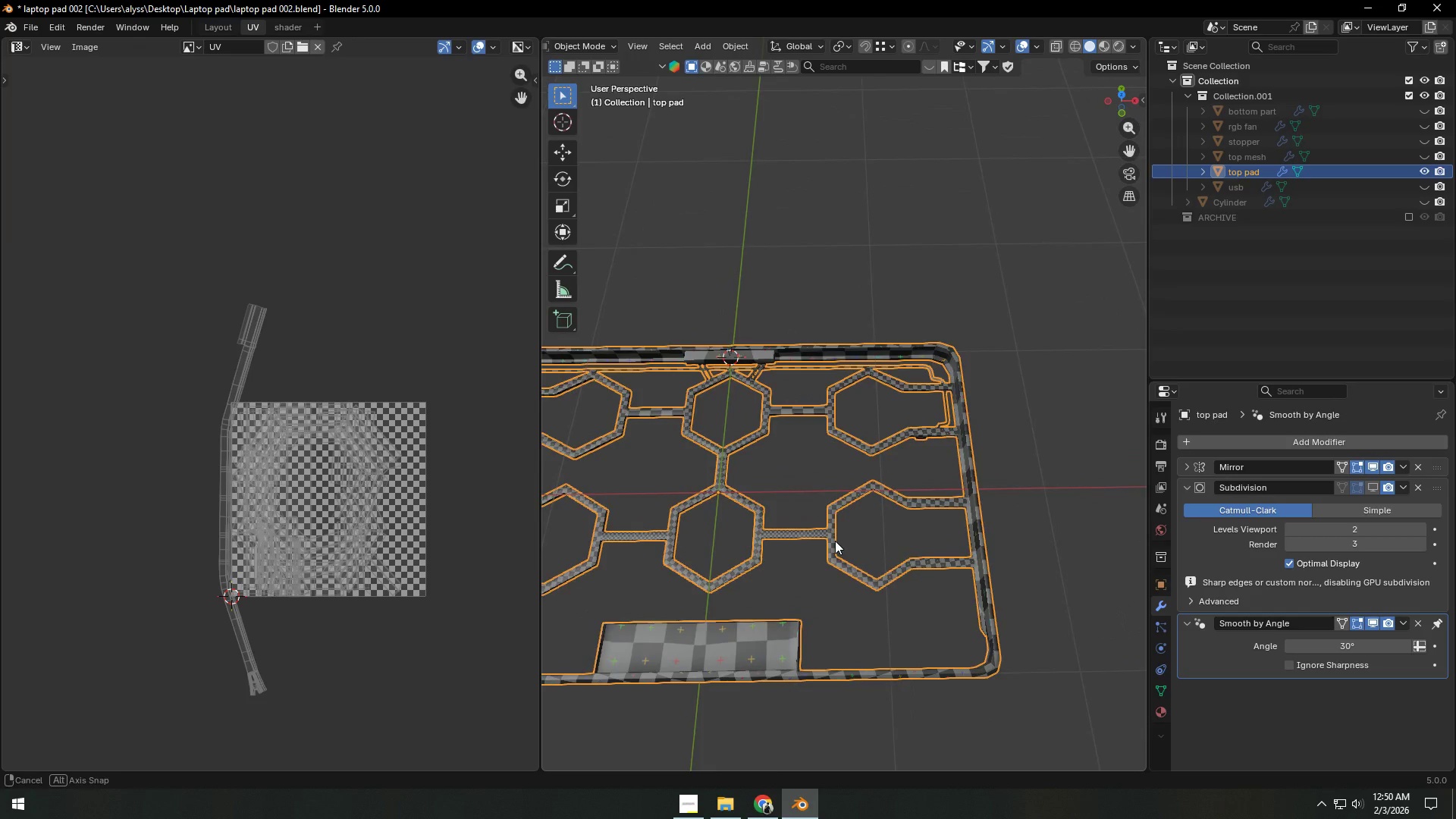 
key(Shift+ShiftLeft)
 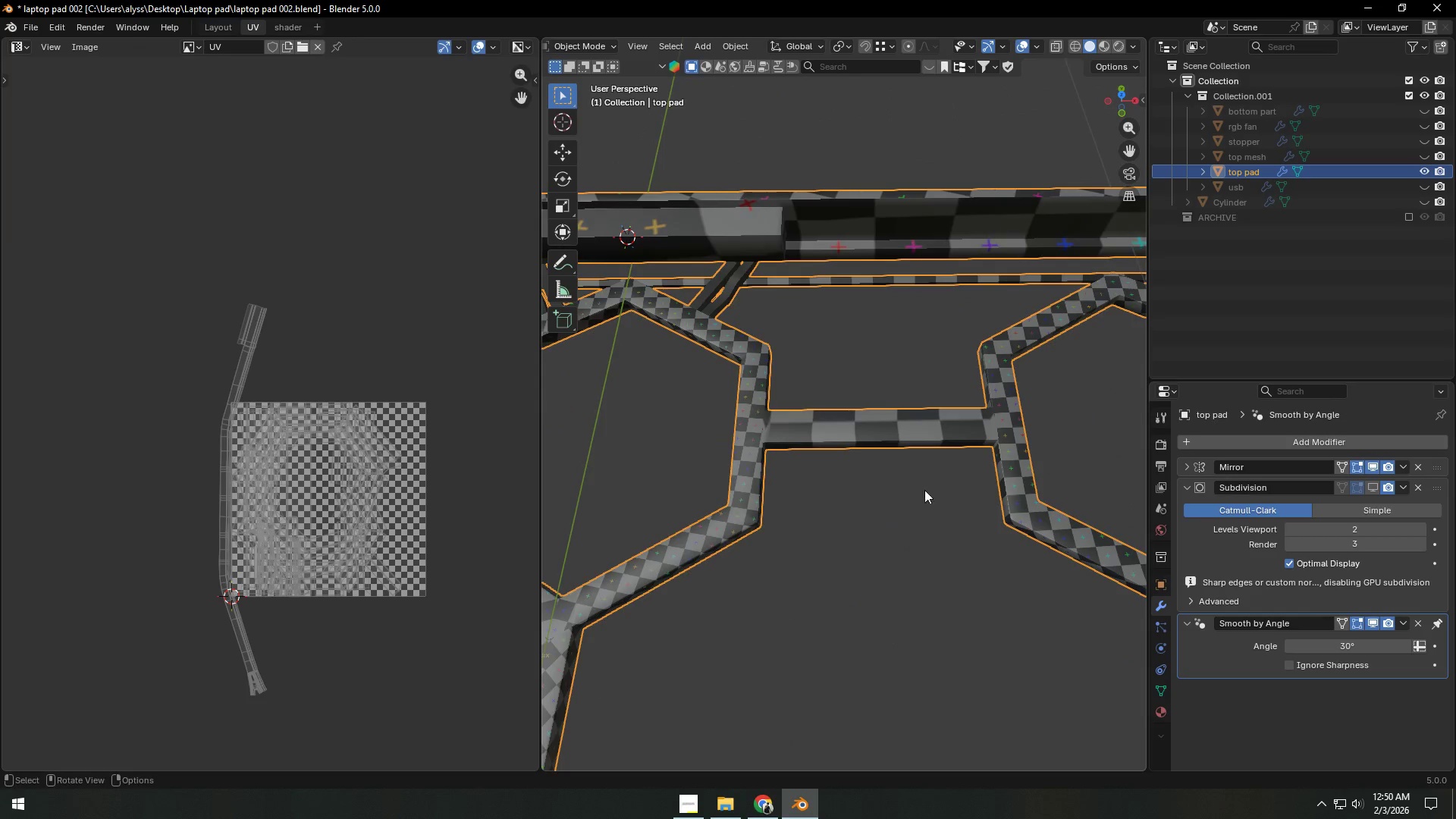 
scroll: coordinate [829, 538], scroll_direction: up, amount: 7.0
 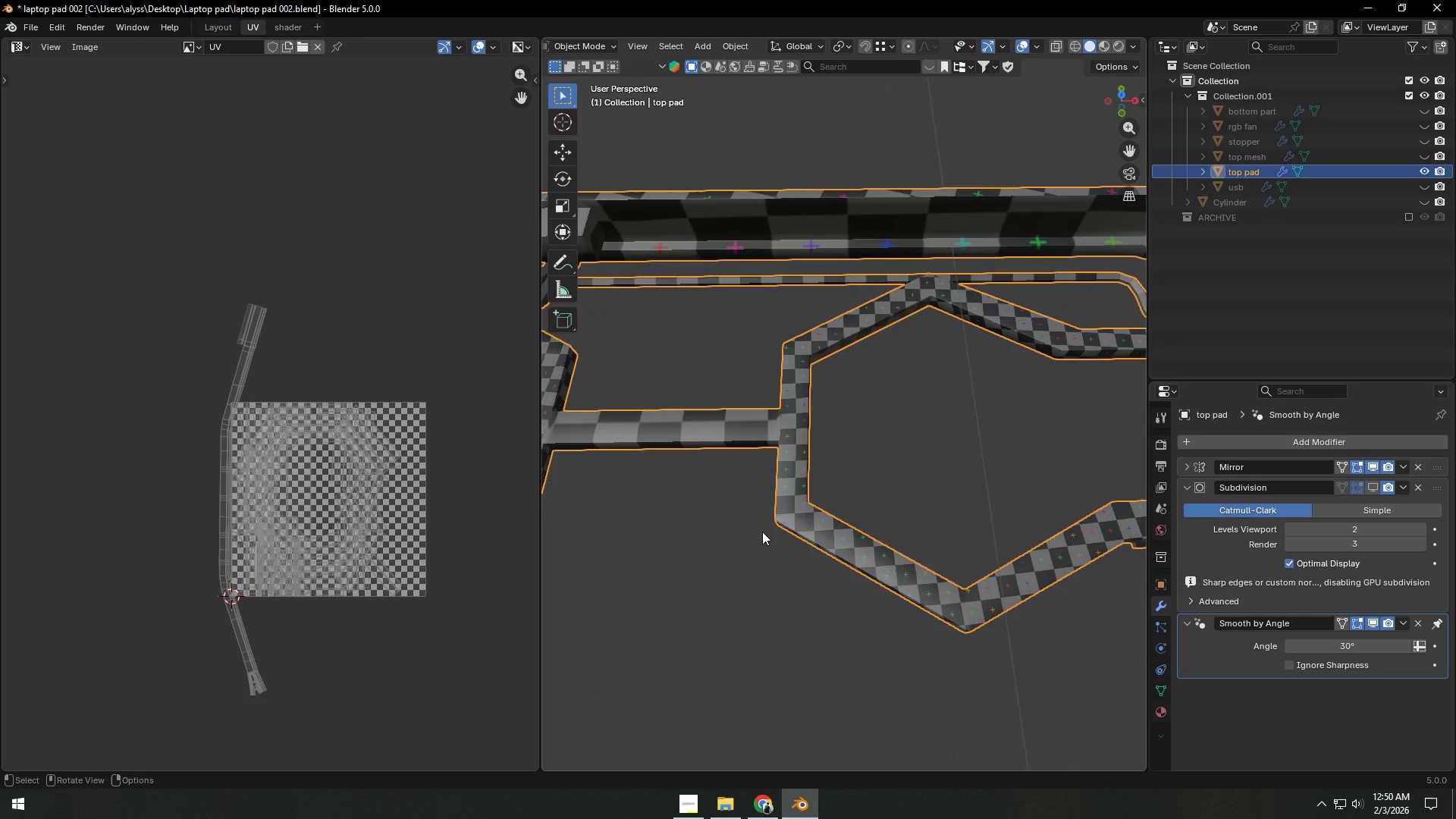 
left_click([886, 407])
 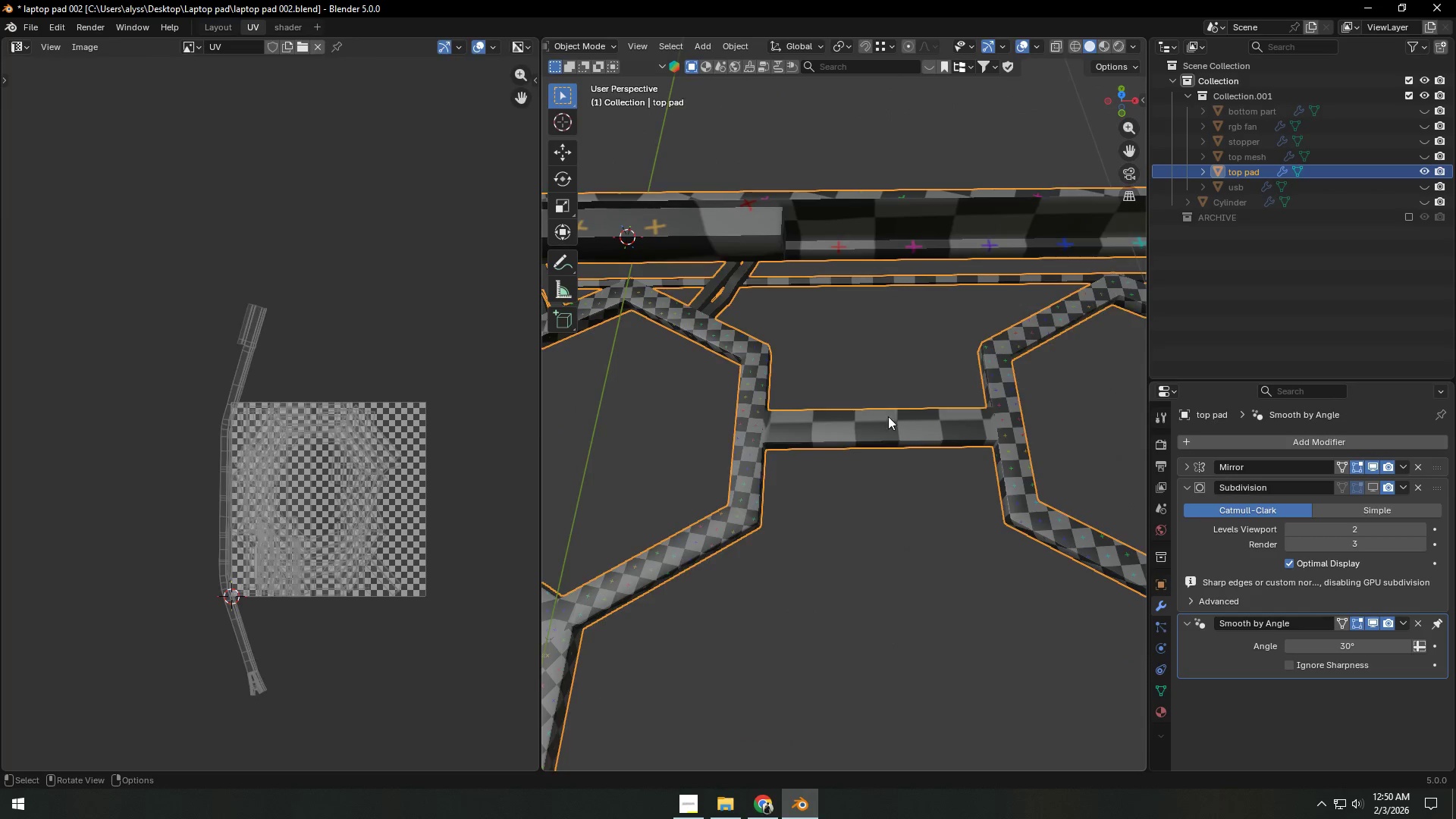 
key(Tab)
 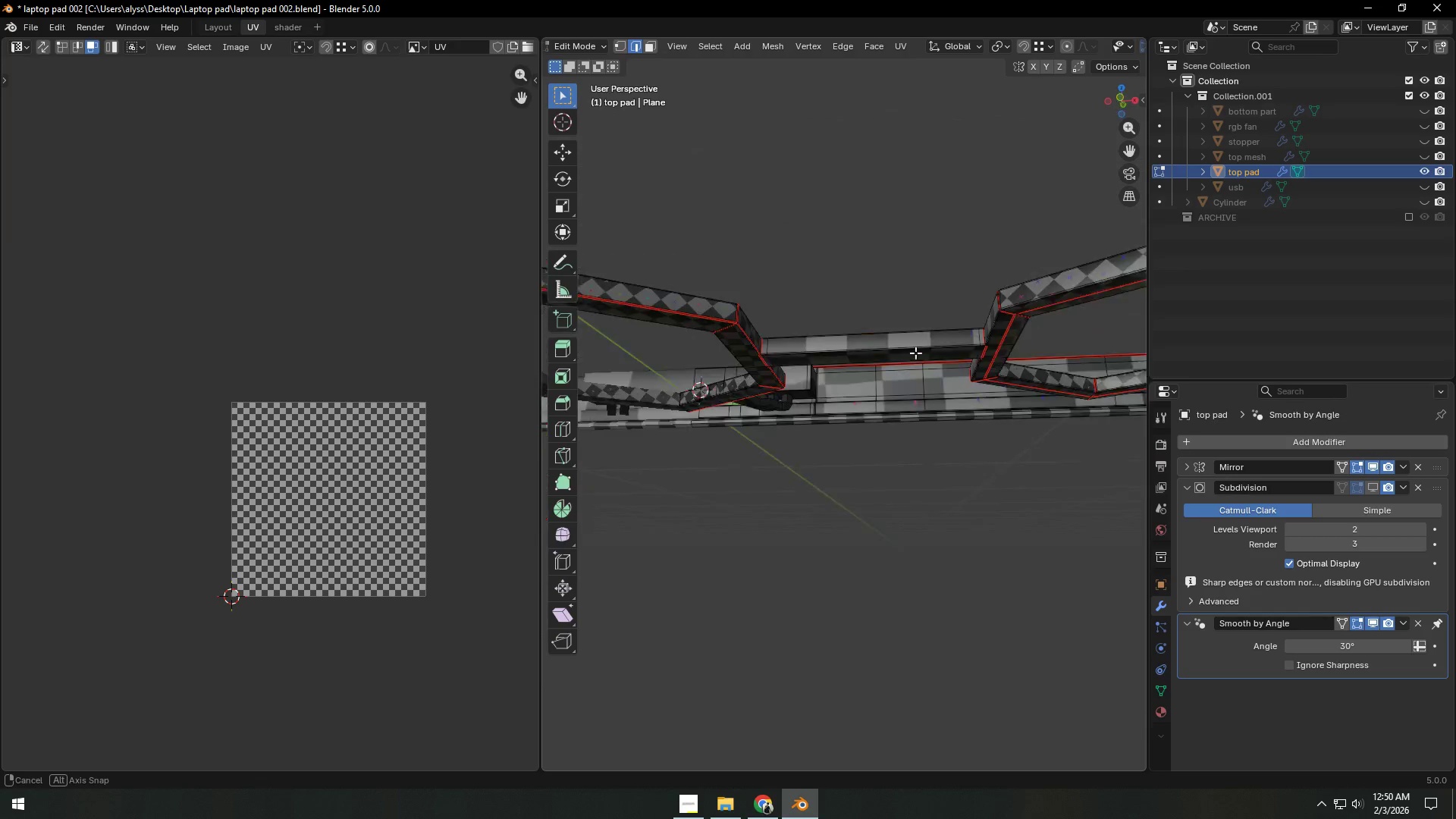 
scroll: coordinate [920, 320], scroll_direction: up, amount: 4.0
 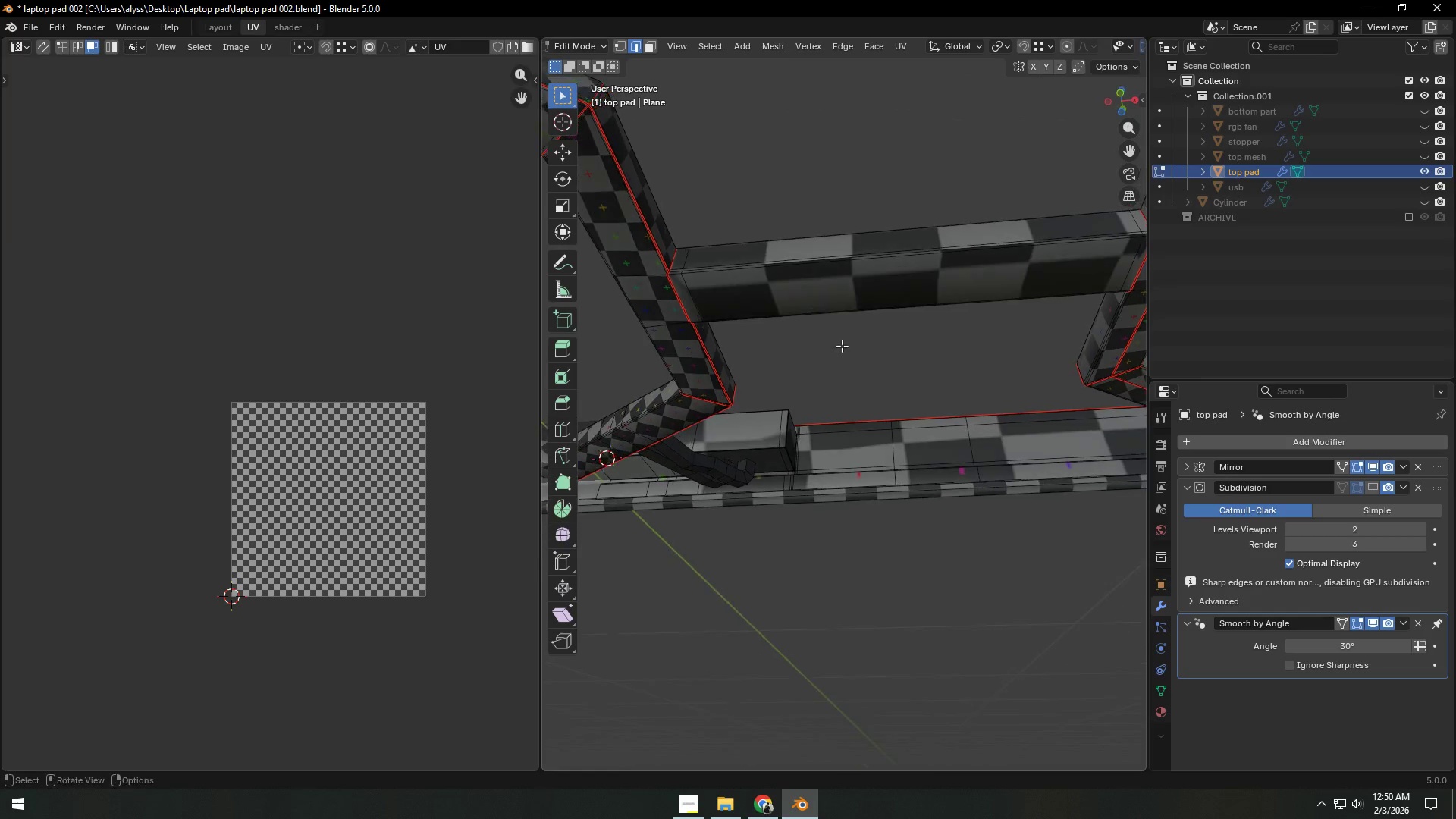 
hold_key(key=ShiftLeft, duration=0.45)
 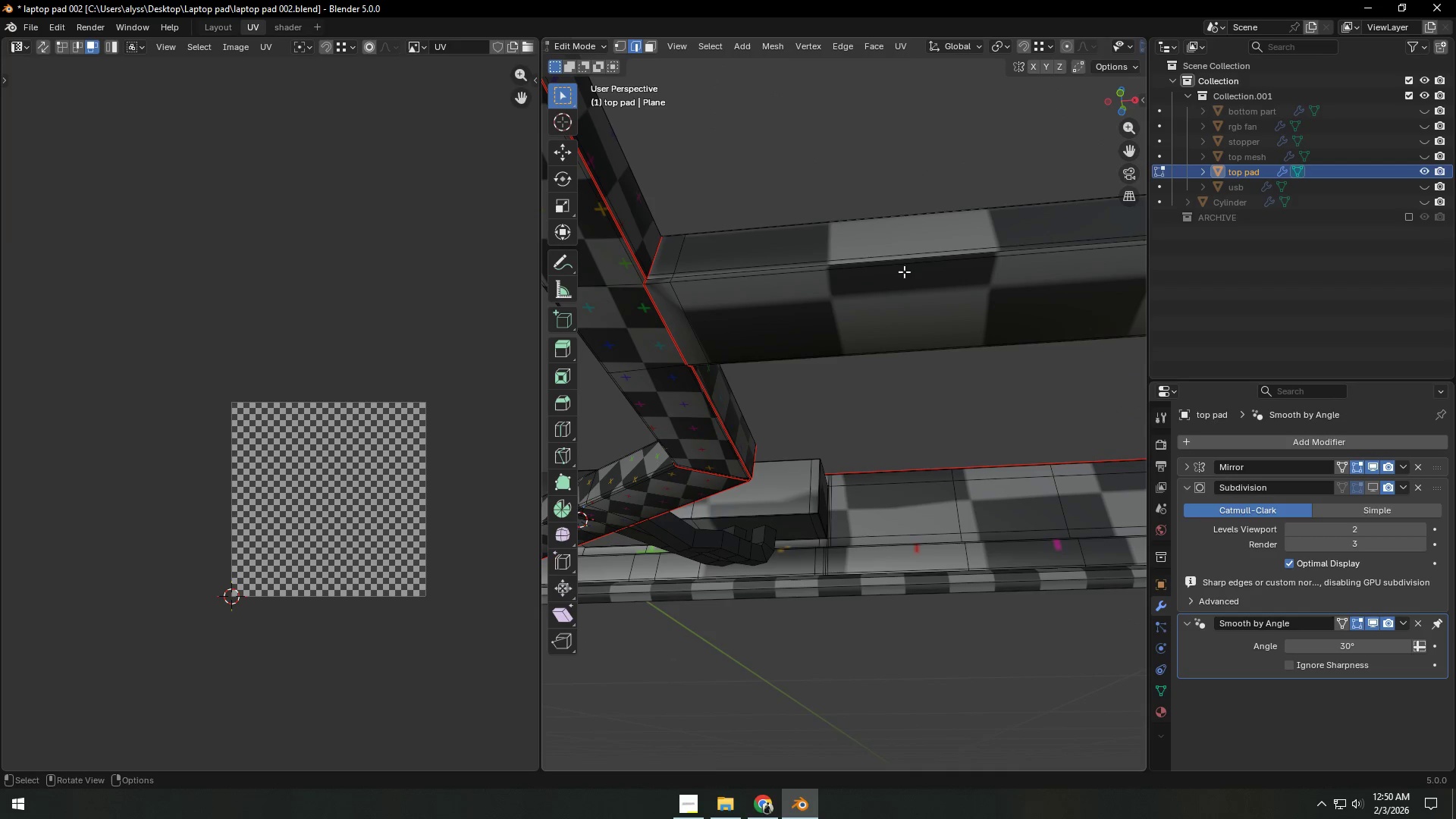 
scroll: coordinate [758, 333], scroll_direction: up, amount: 3.0
 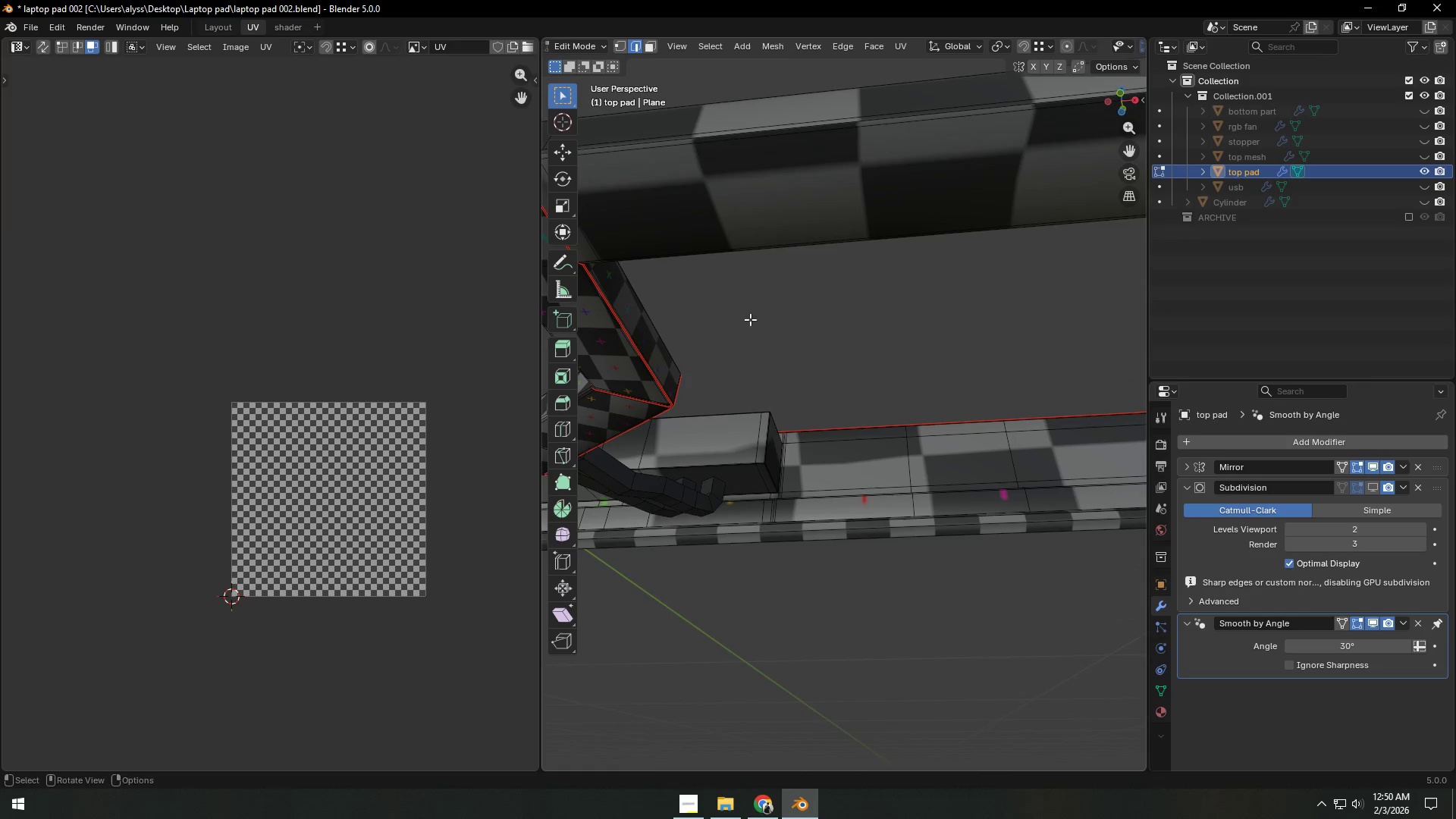 
left_click([907, 256])
 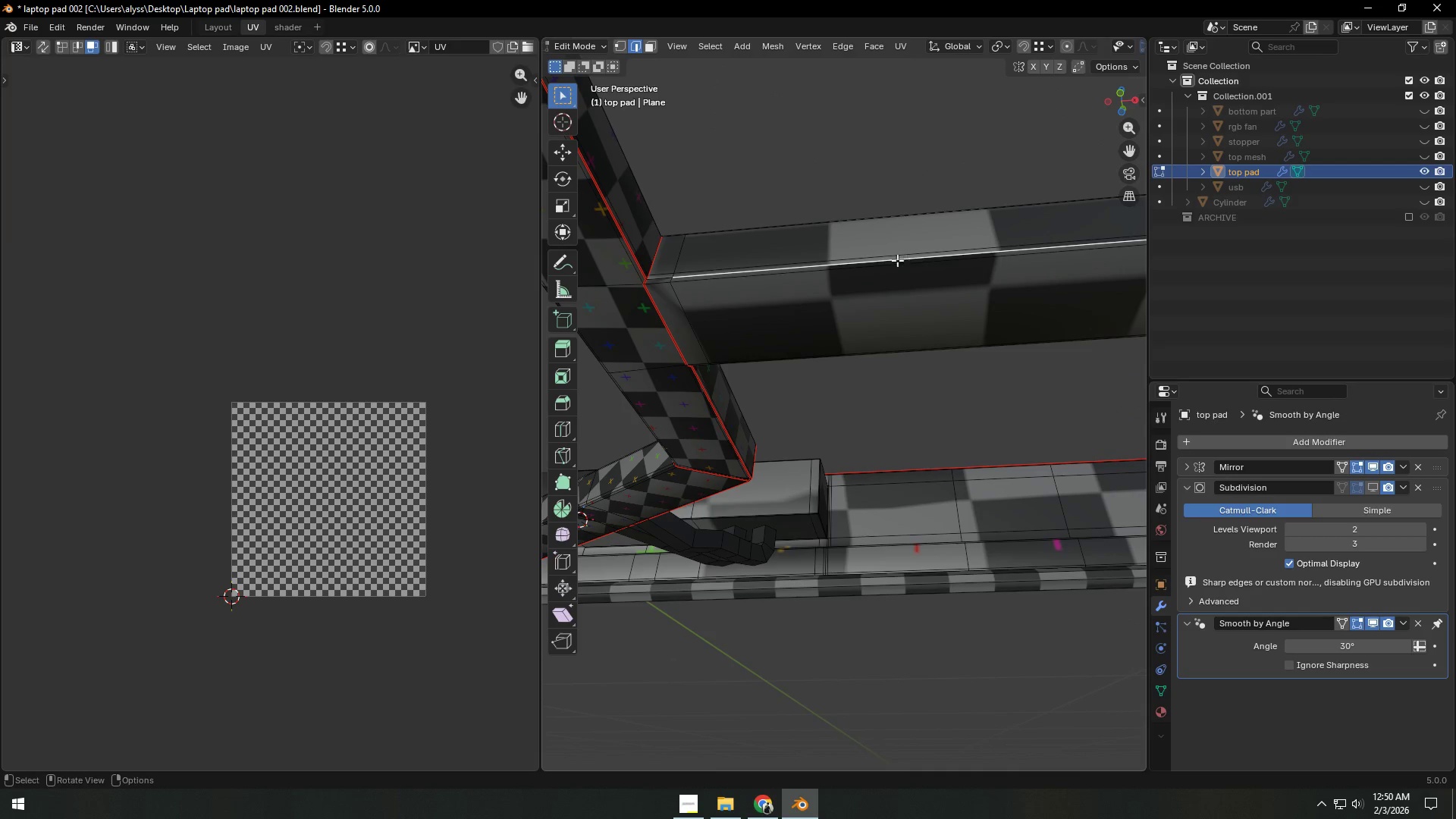 
key(Backquote)
 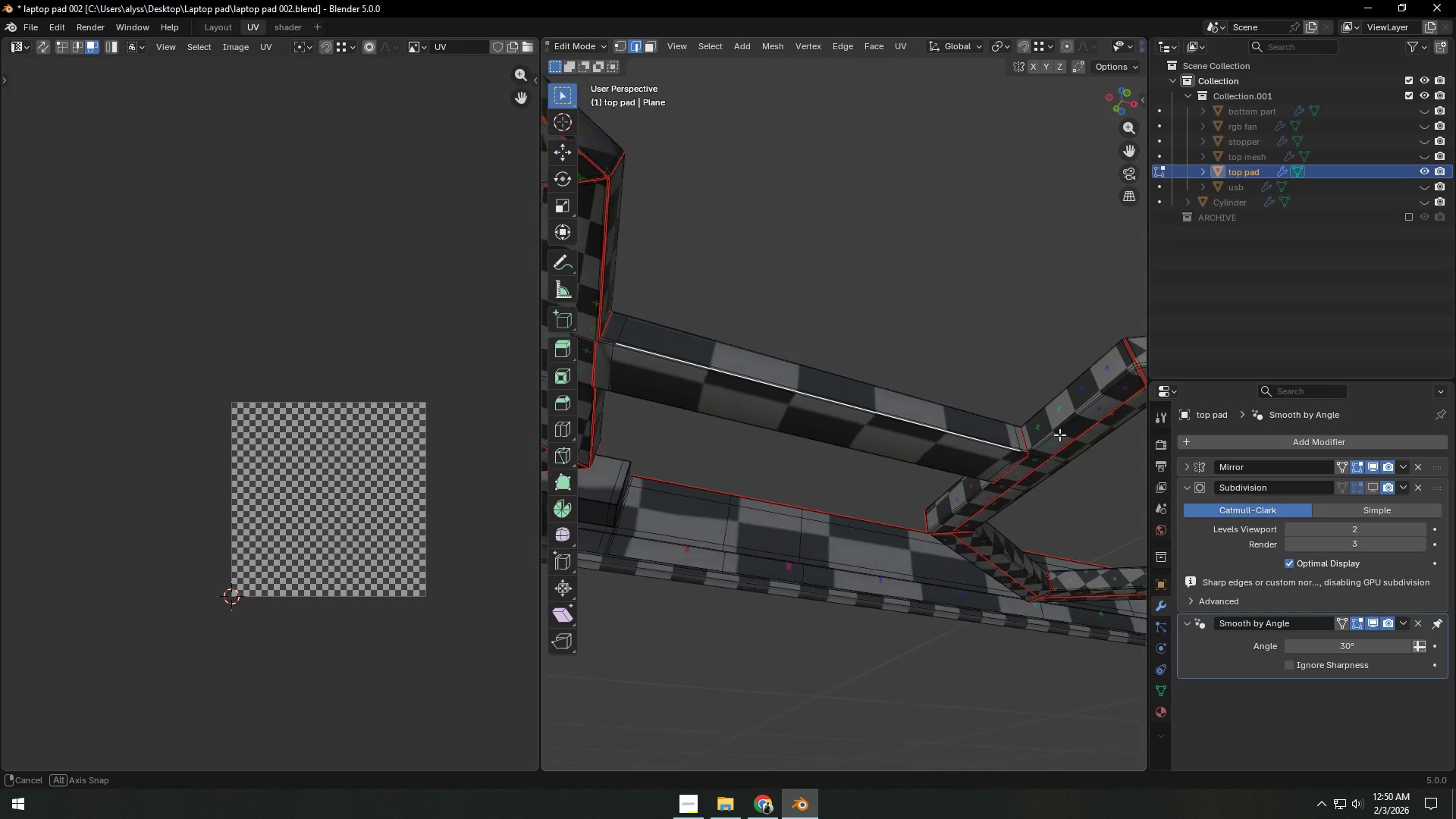 
hold_key(key=ShiftLeft, duration=0.42)
 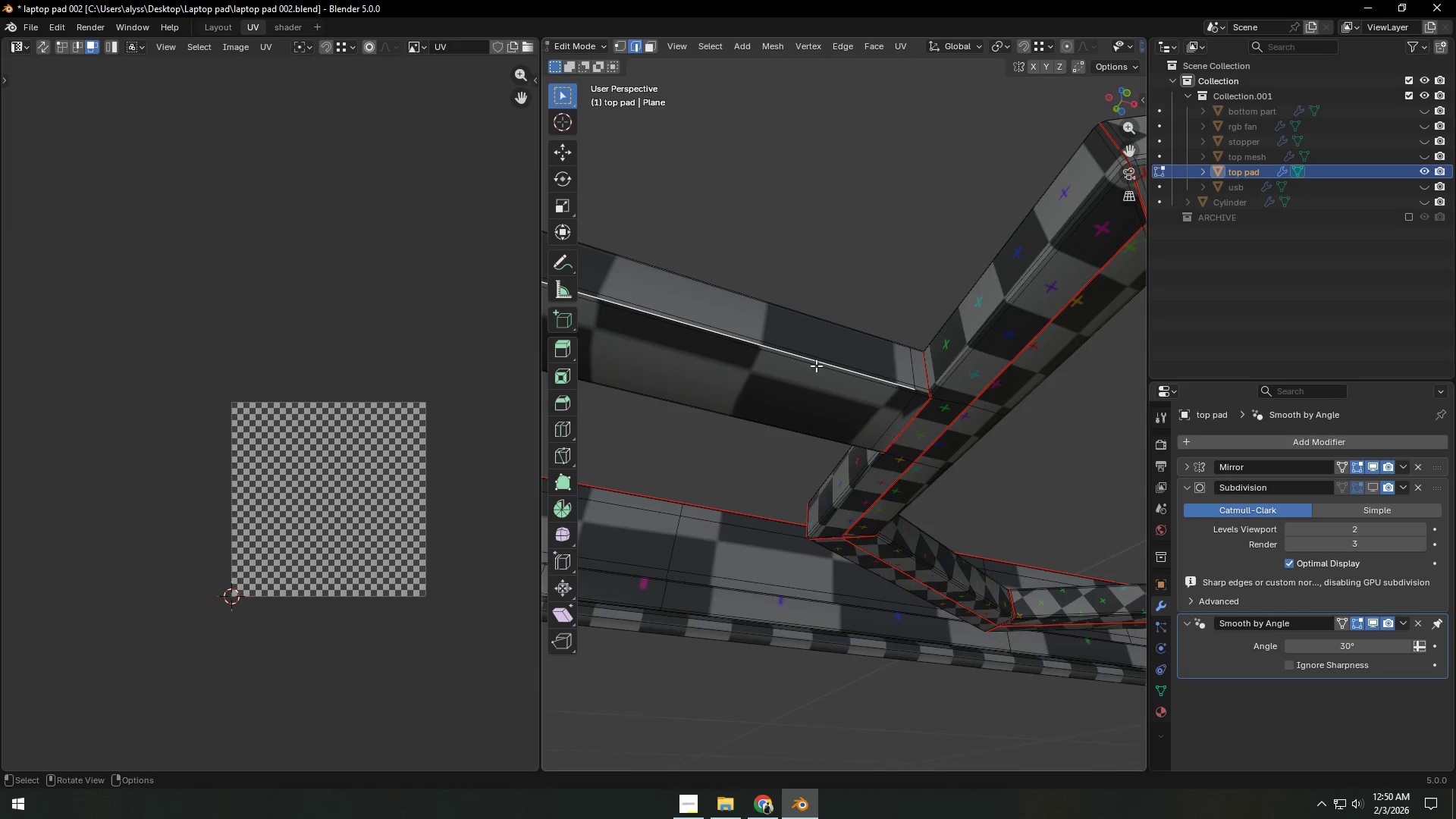 
scroll: coordinate [994, 416], scroll_direction: up, amount: 12.0
 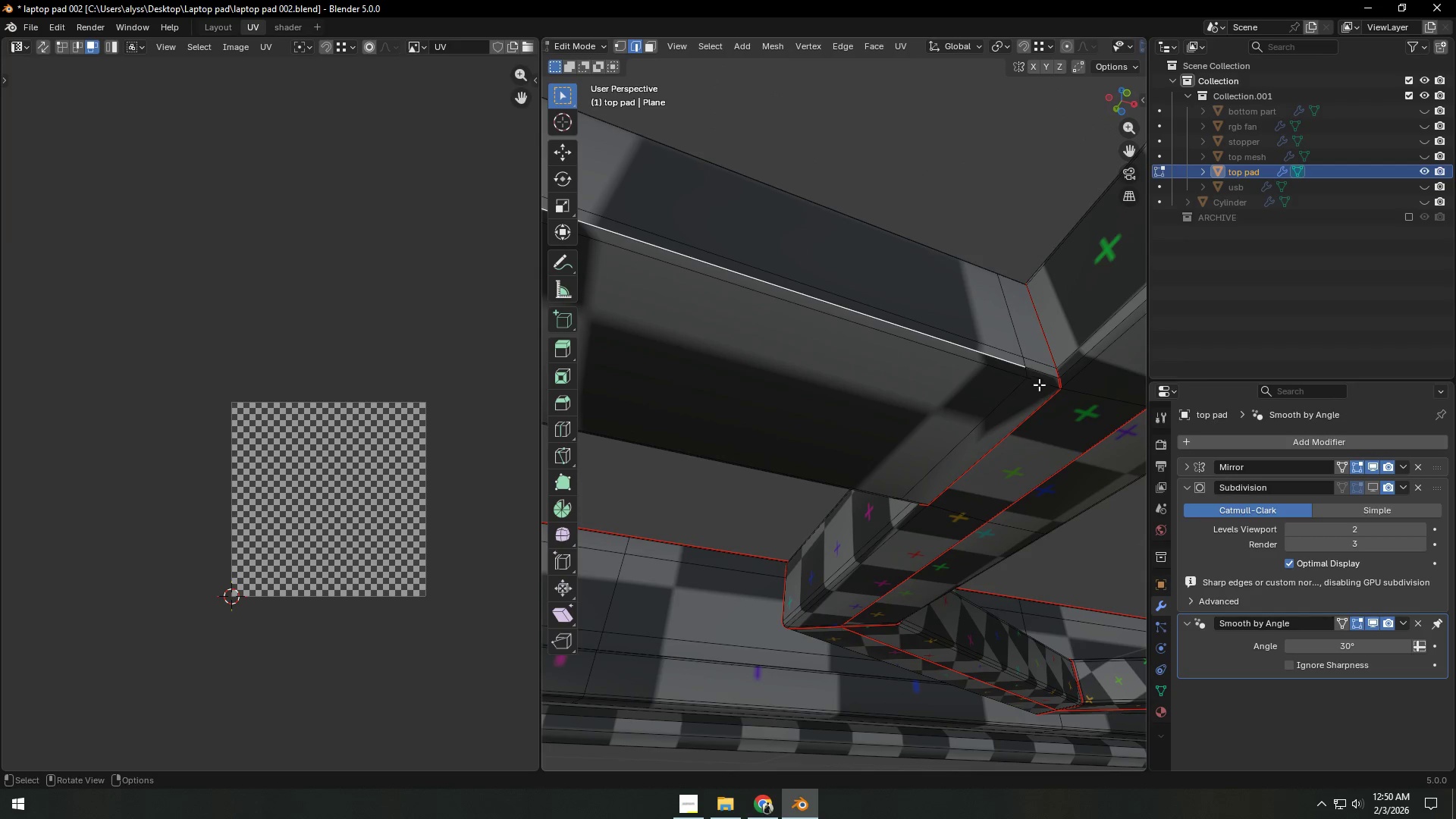 
left_click([1044, 376])
 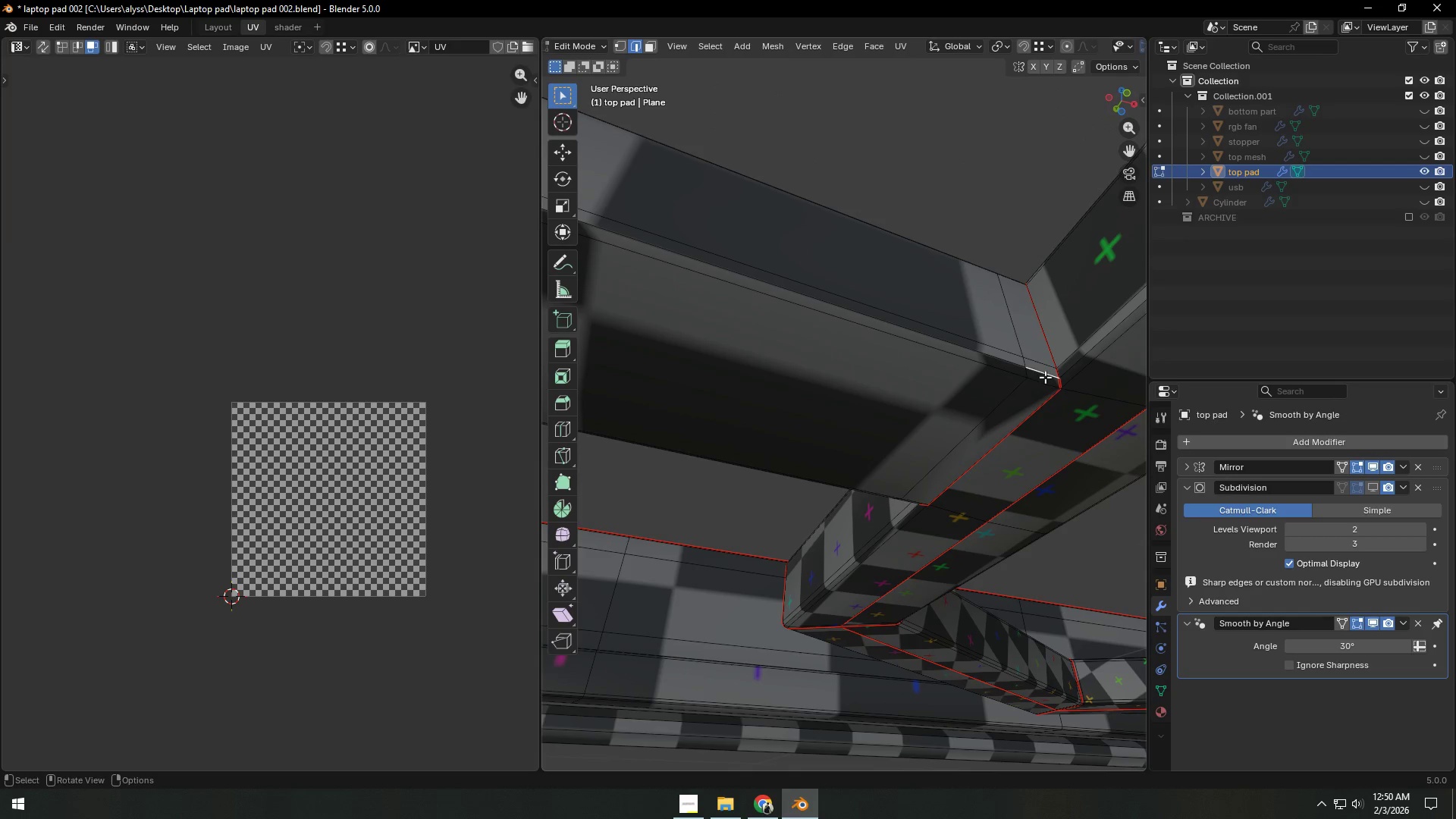 
scroll: coordinate [1025, 389], scroll_direction: down, amount: 11.0
 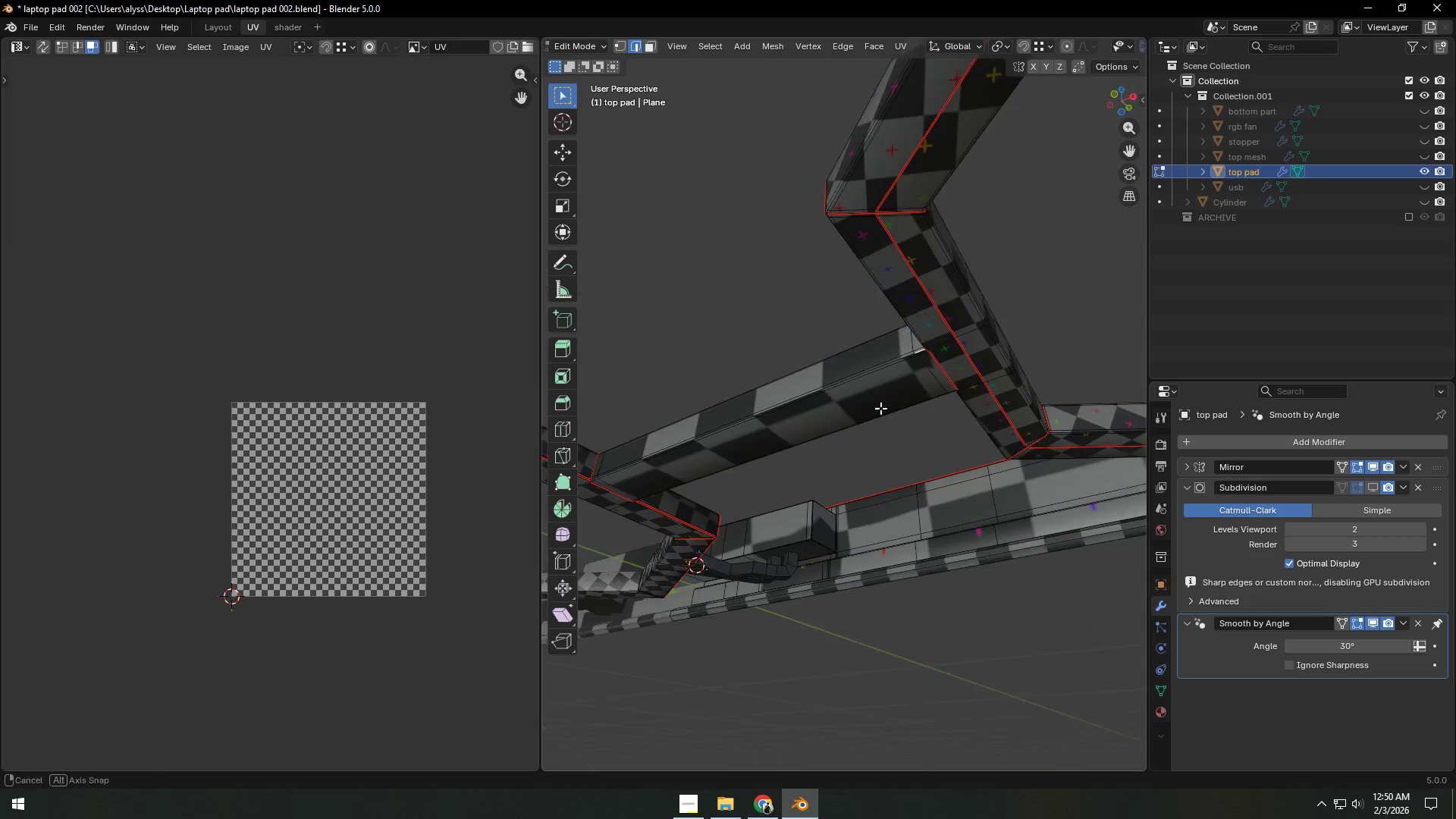 
hold_key(key=ShiftLeft, duration=0.34)
 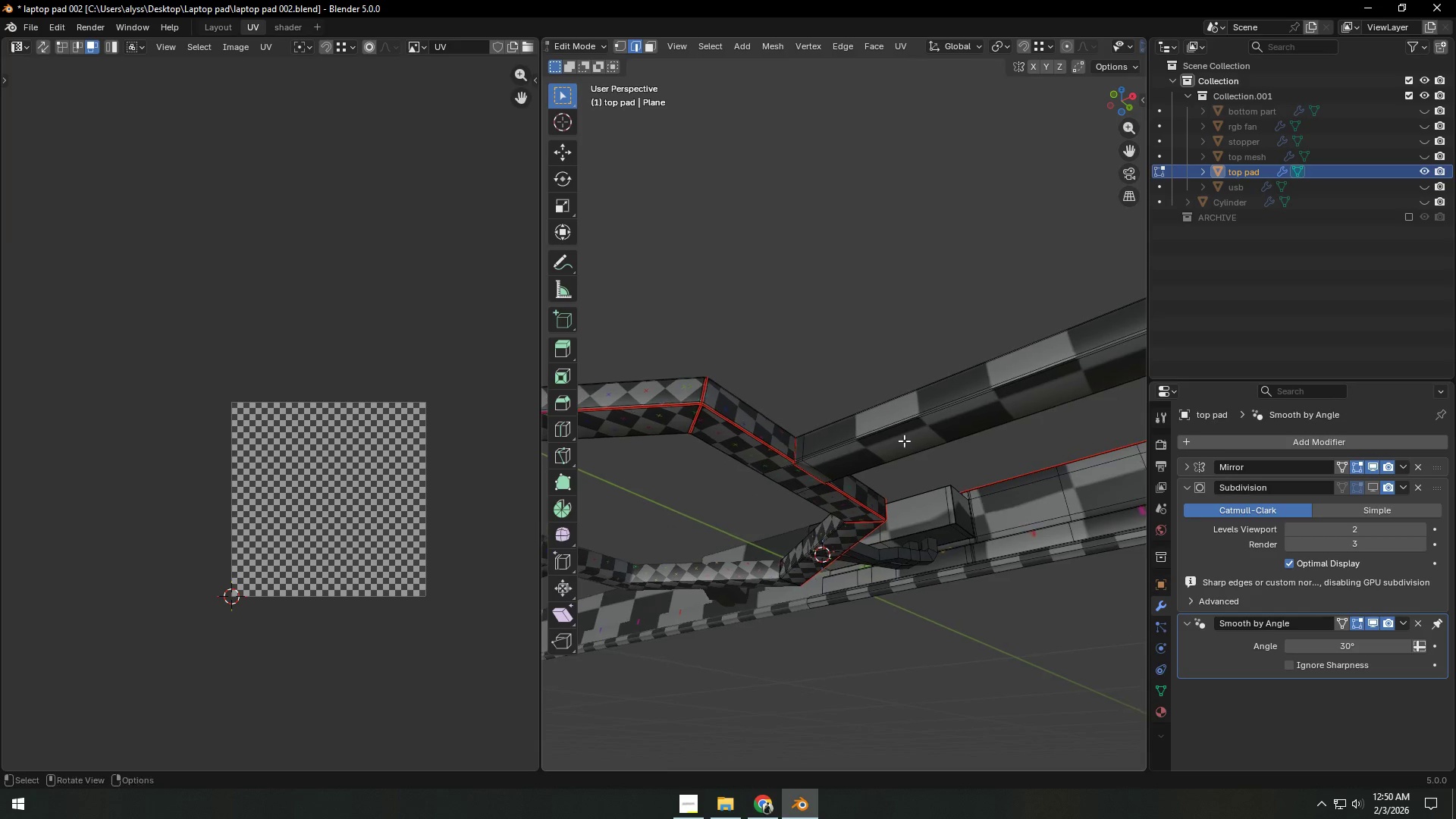 
hold_key(key=ShiftLeft, duration=0.39)
 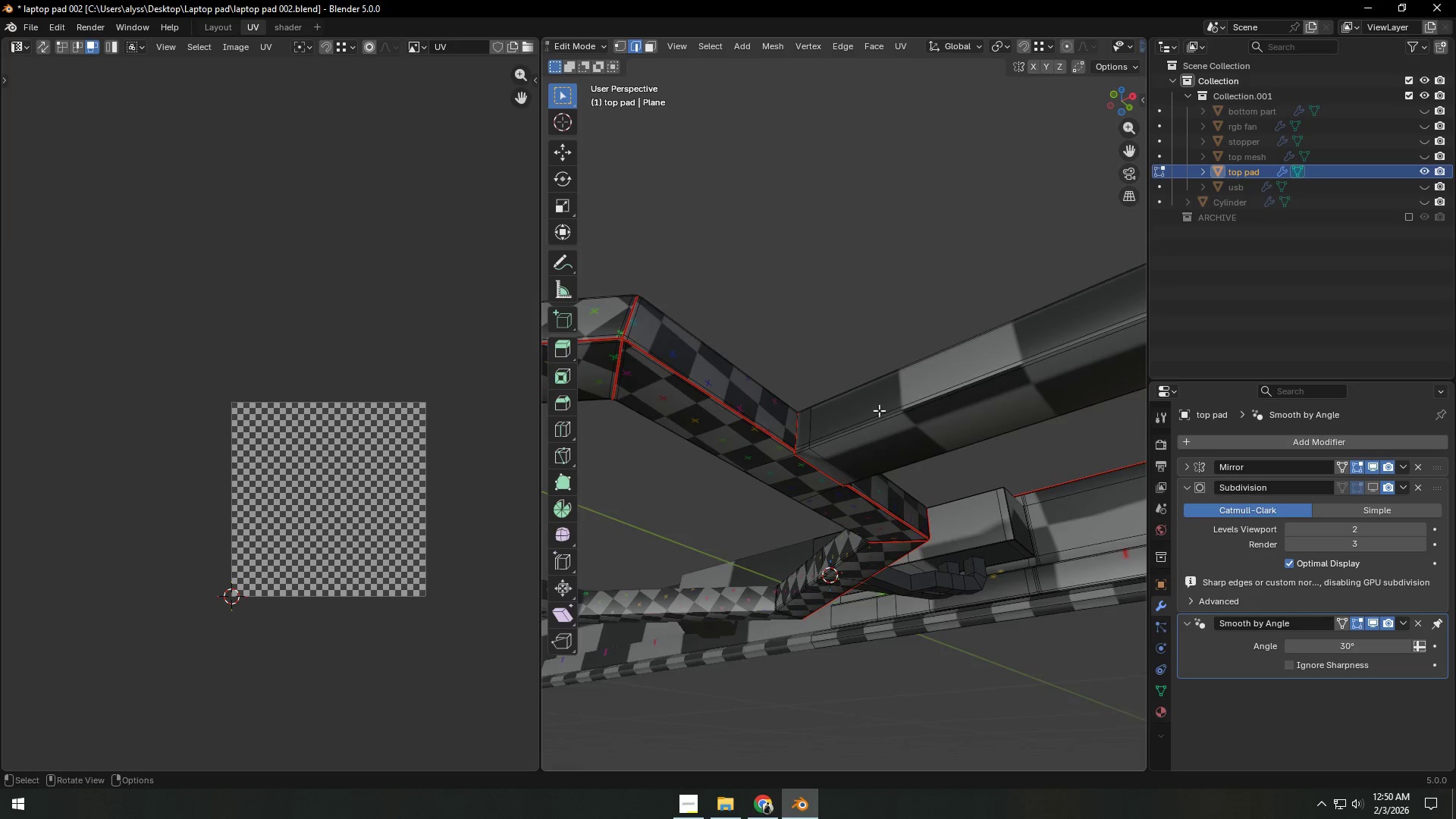 
scroll: coordinate [864, 457], scroll_direction: up, amount: 5.0
 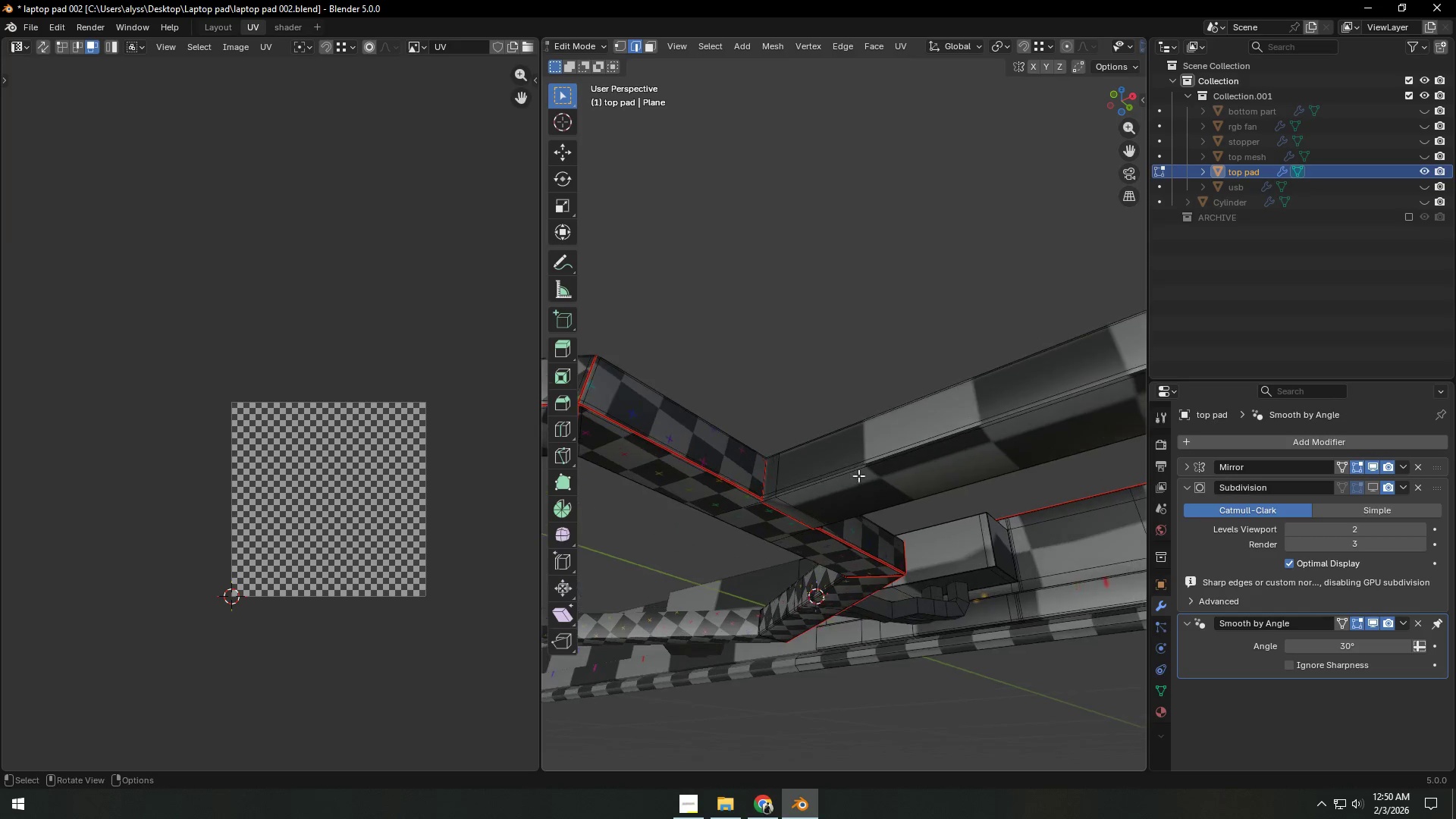 
hold_key(key=ControlLeft, duration=0.41)
 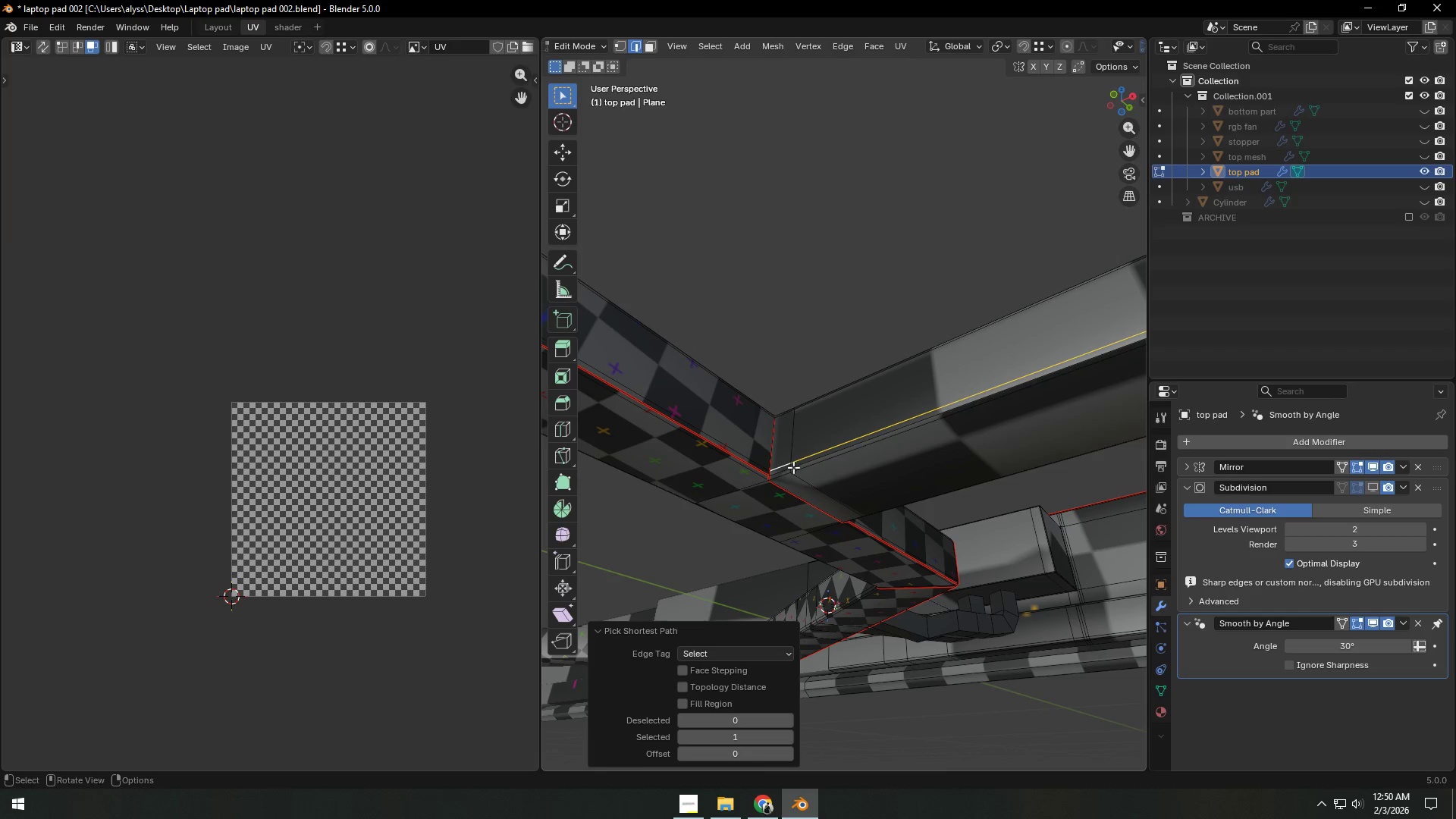 
scroll: coordinate [852, 461], scroll_direction: up, amount: 9.0
 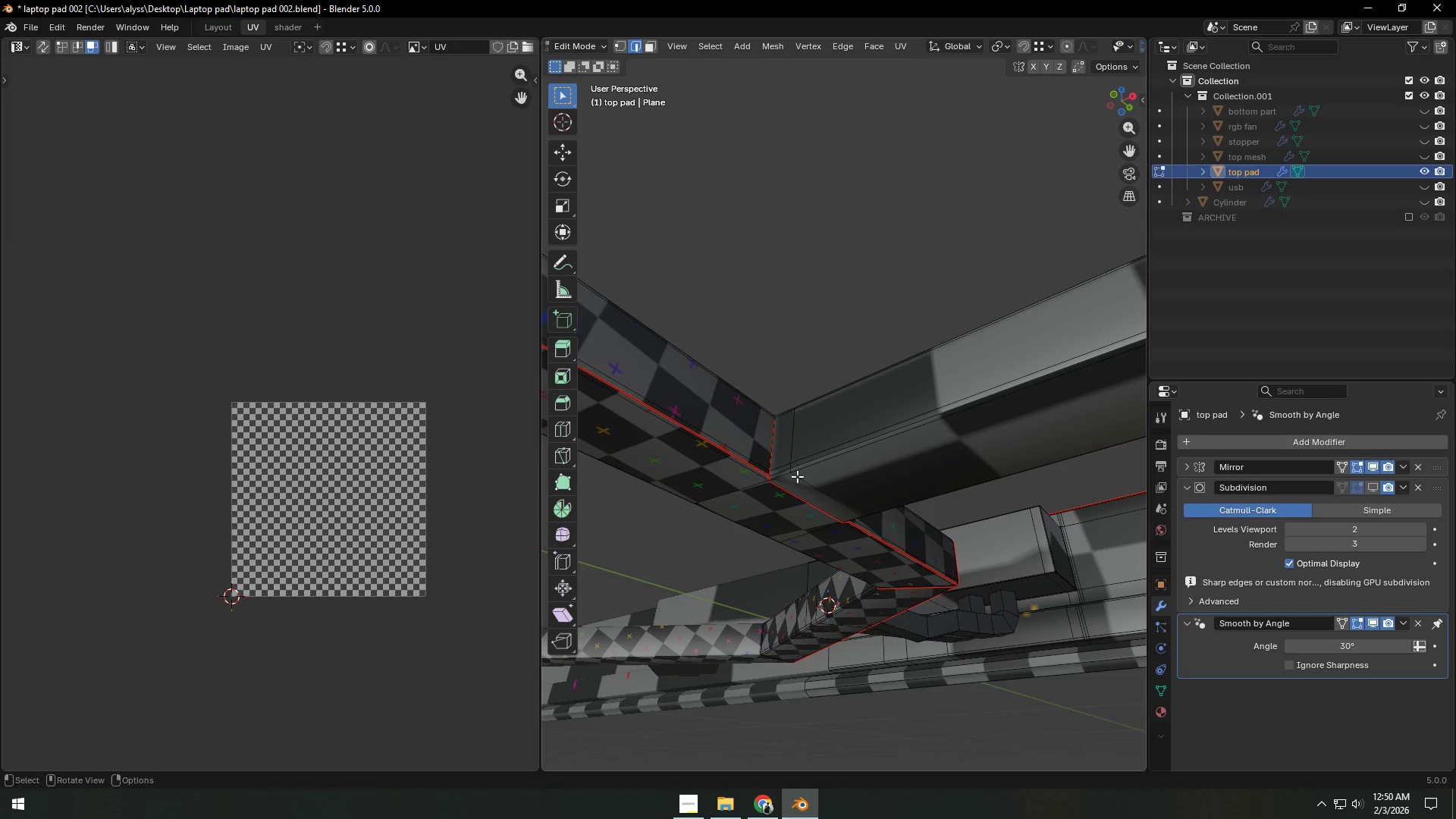 
left_click([777, 469])
 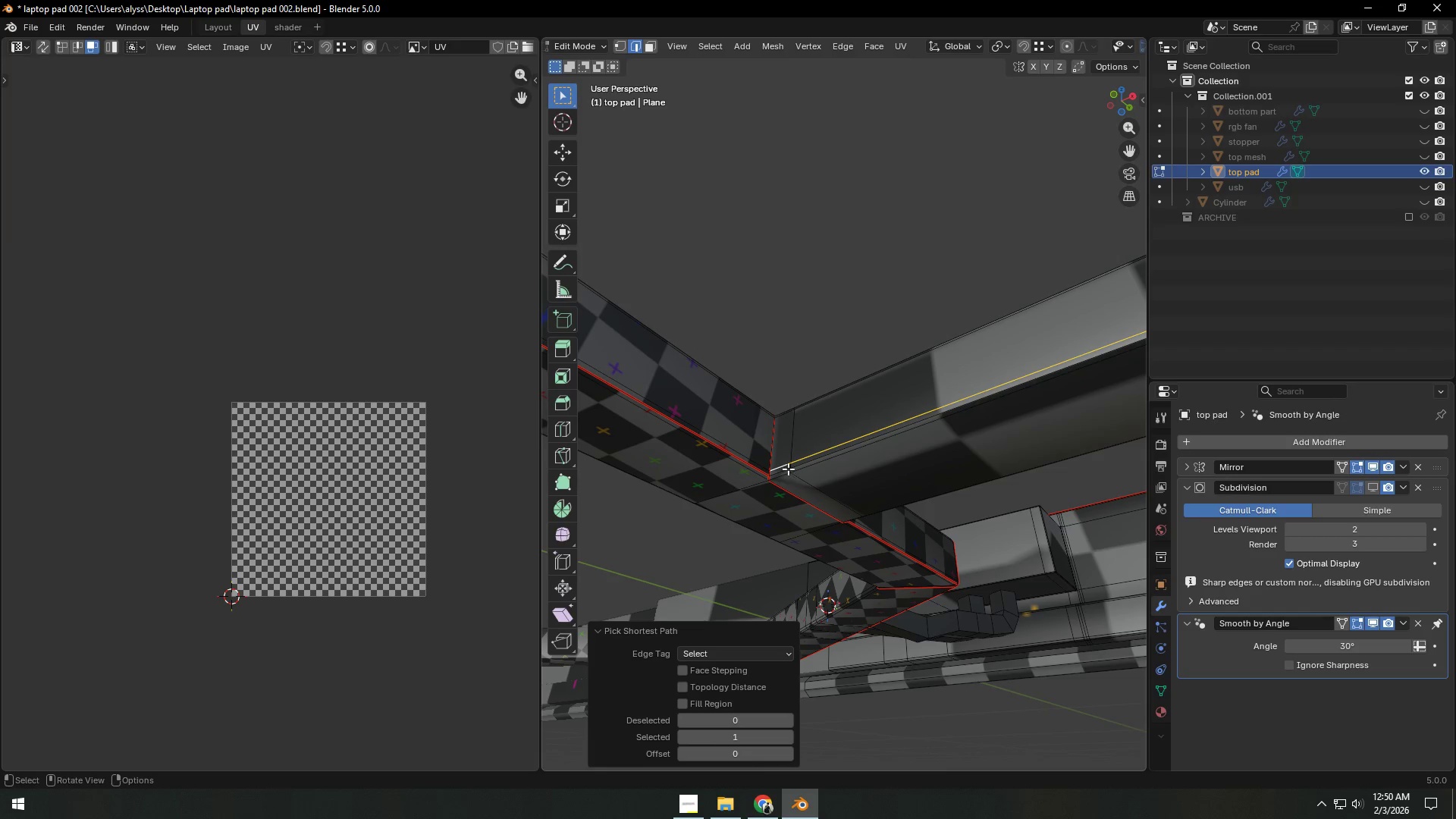 
key(Control+Z)
 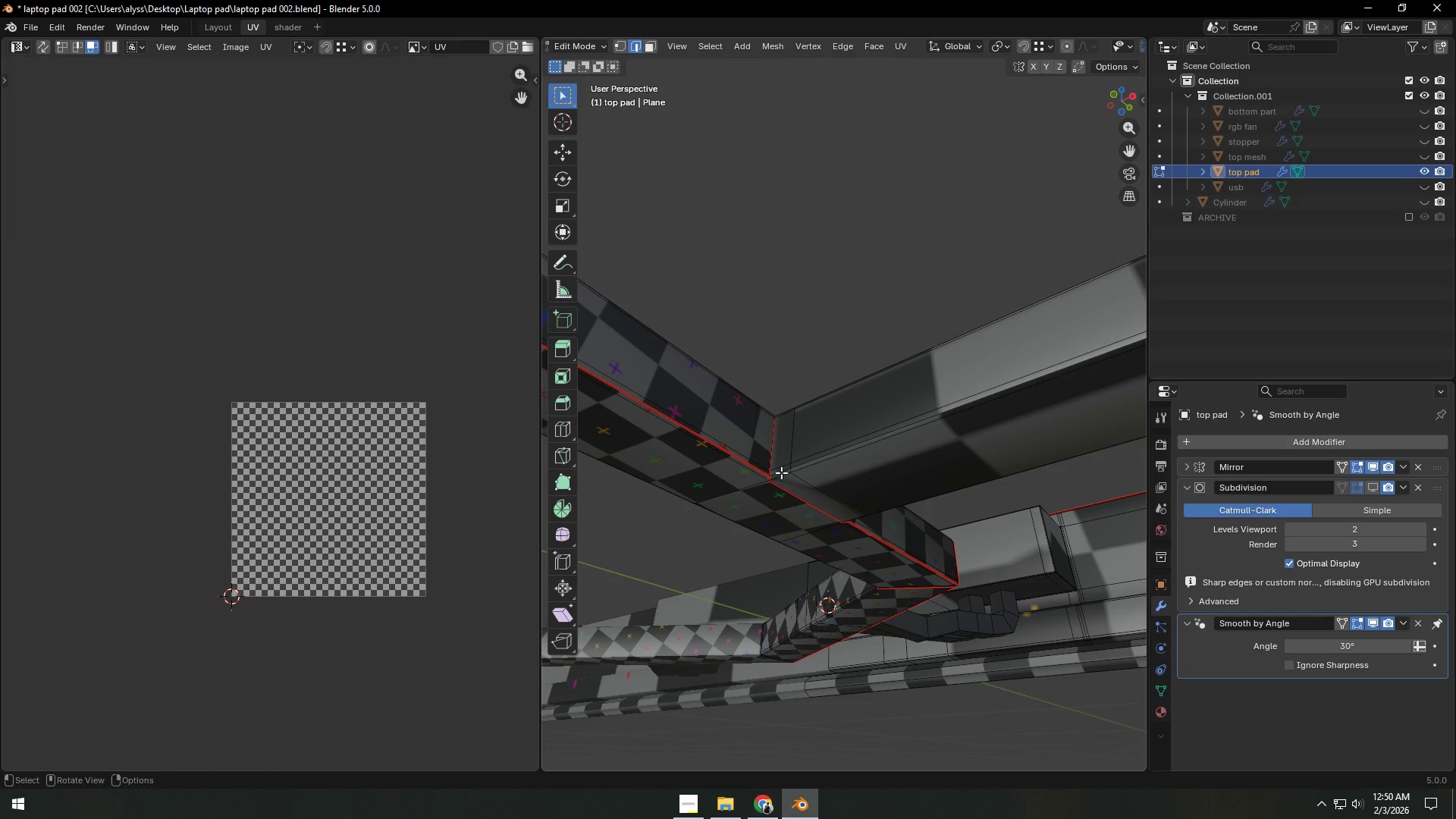 
hold_key(key=ControlLeft, duration=0.36)
left_click([781, 472])
 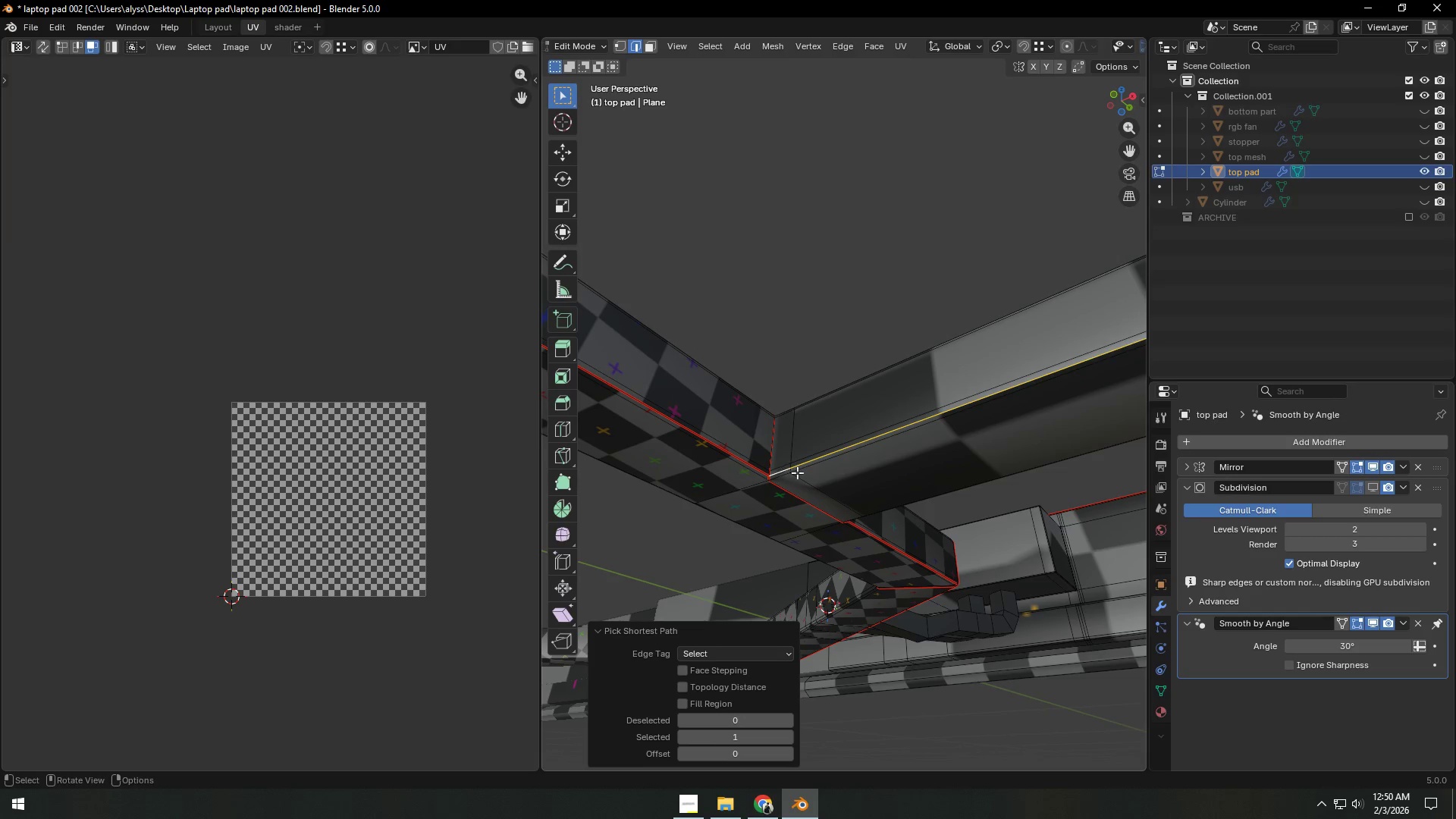 
key(Control+E)
 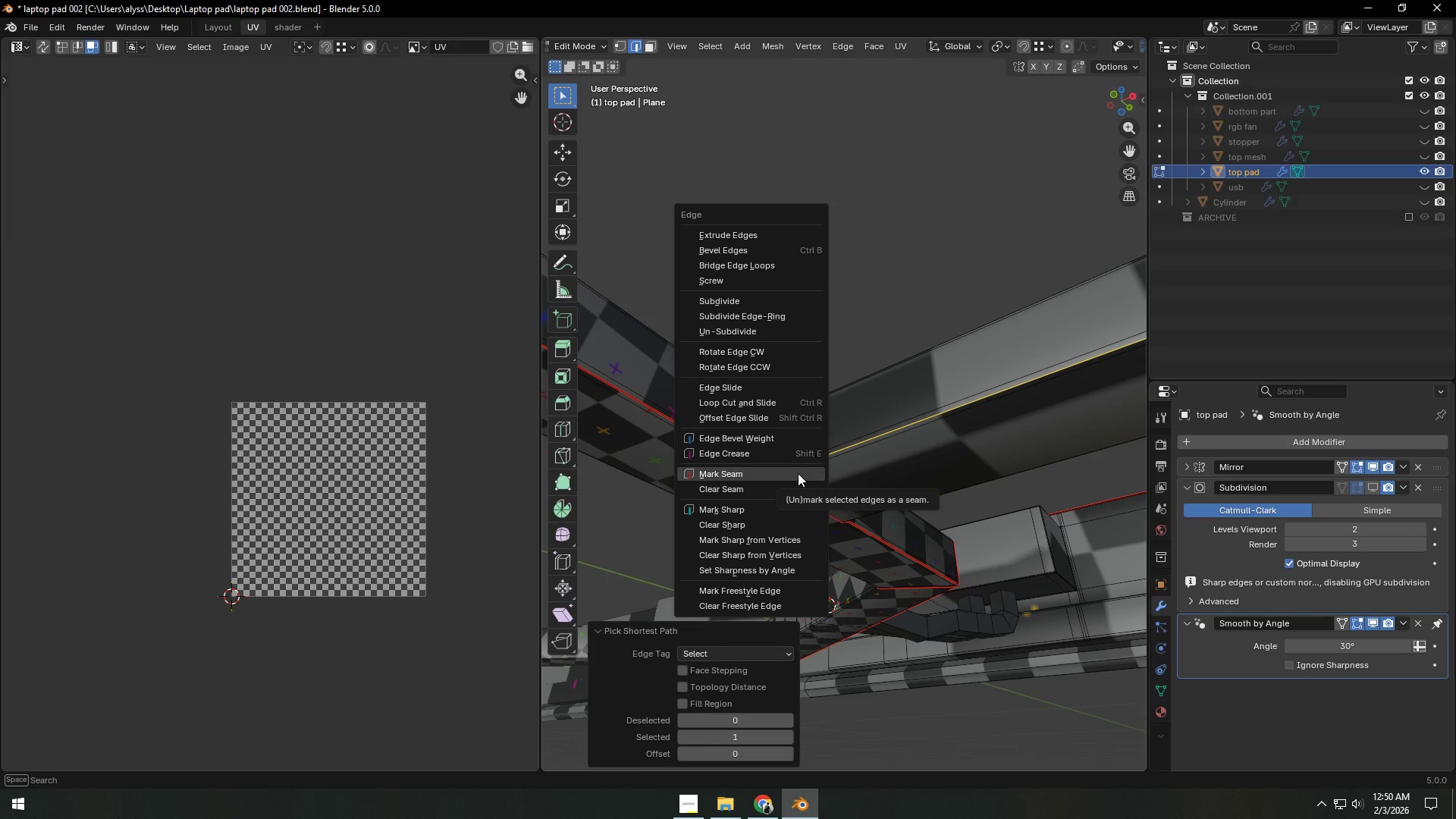 
left_click([798, 473])
 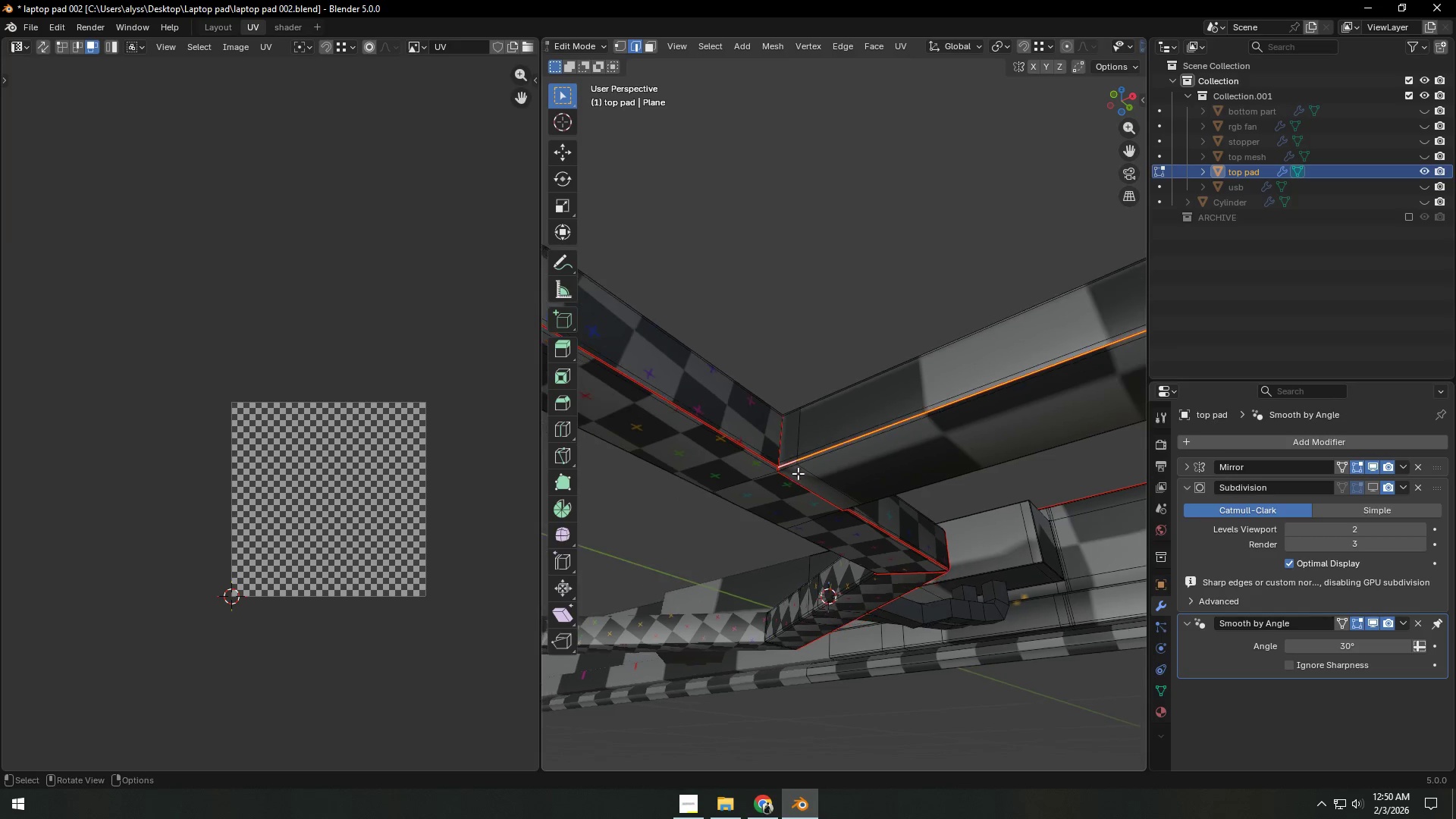 
key(Shift+ShiftLeft)
 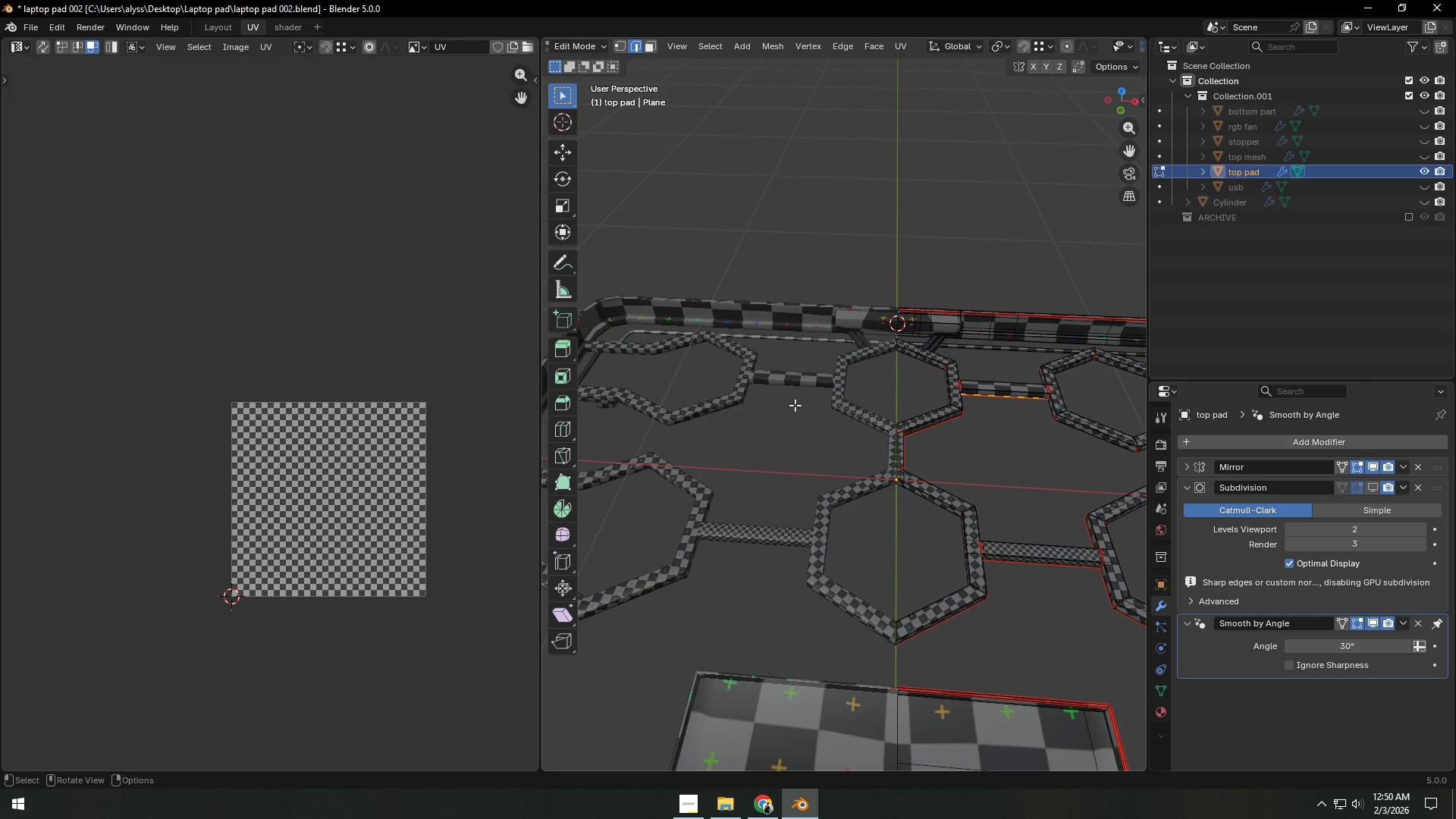 
scroll: coordinate [886, 559], scroll_direction: down, amount: 24.0
 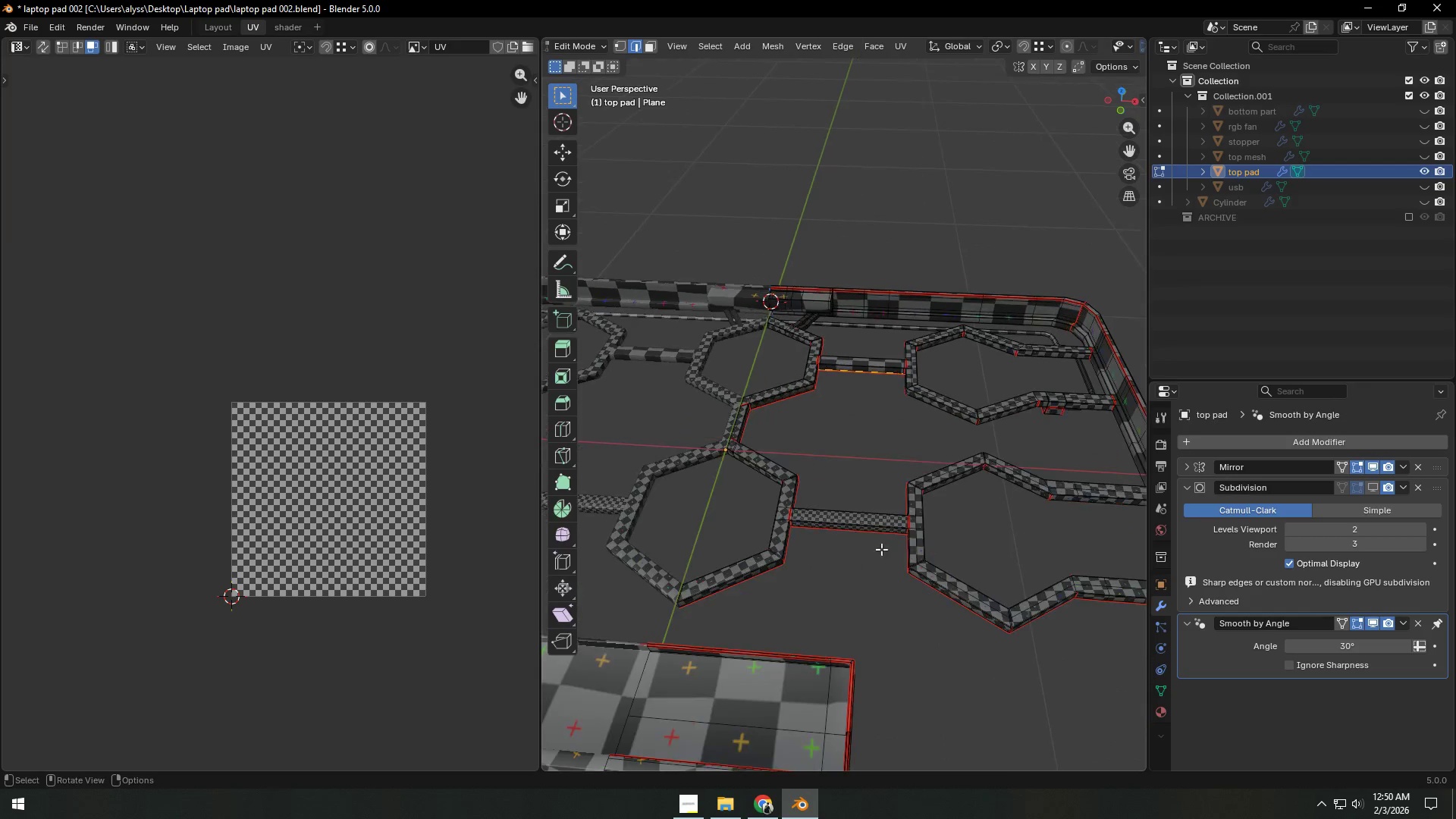 
left_click([787, 391])
 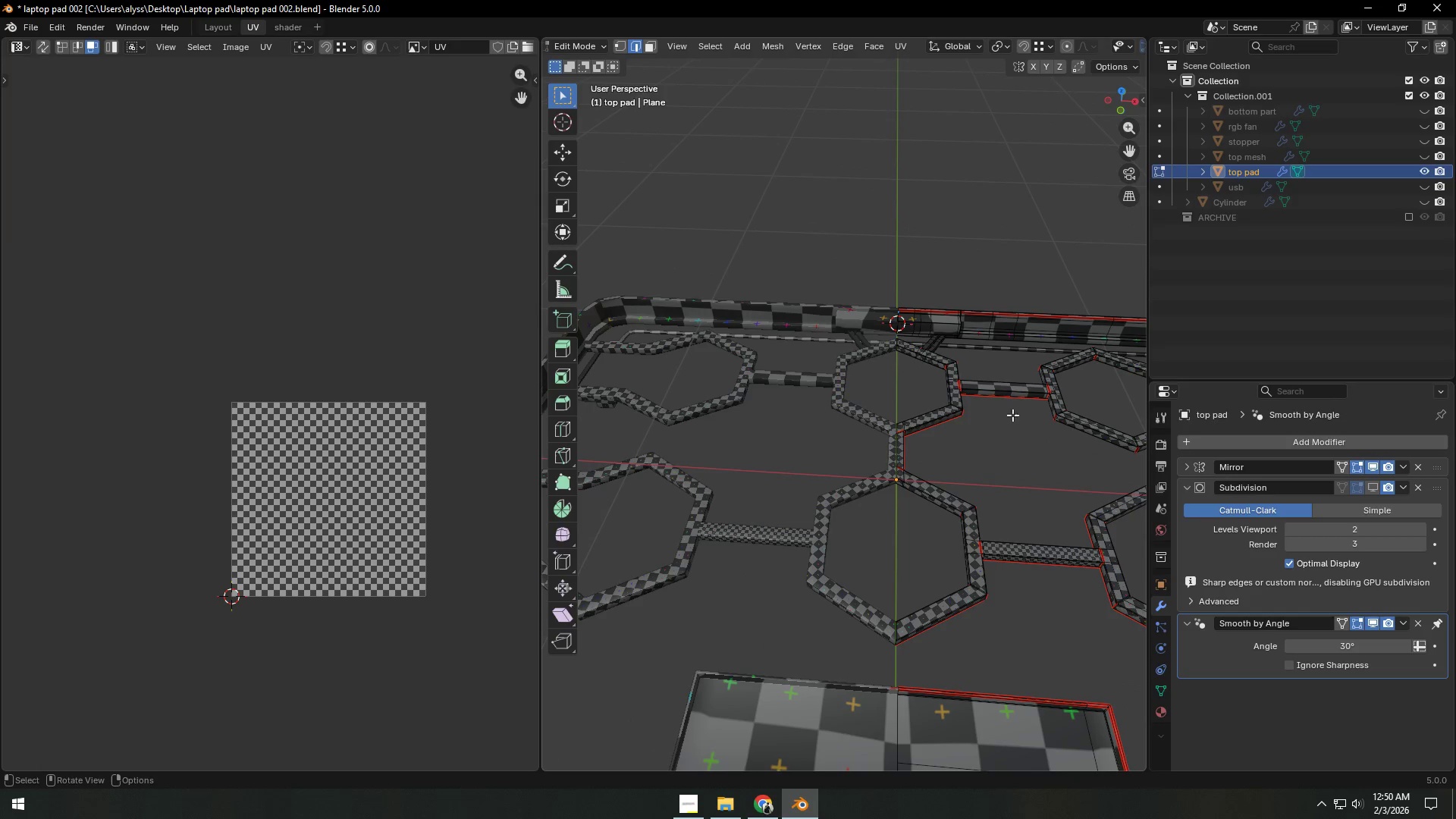 
left_click([1002, 388])
 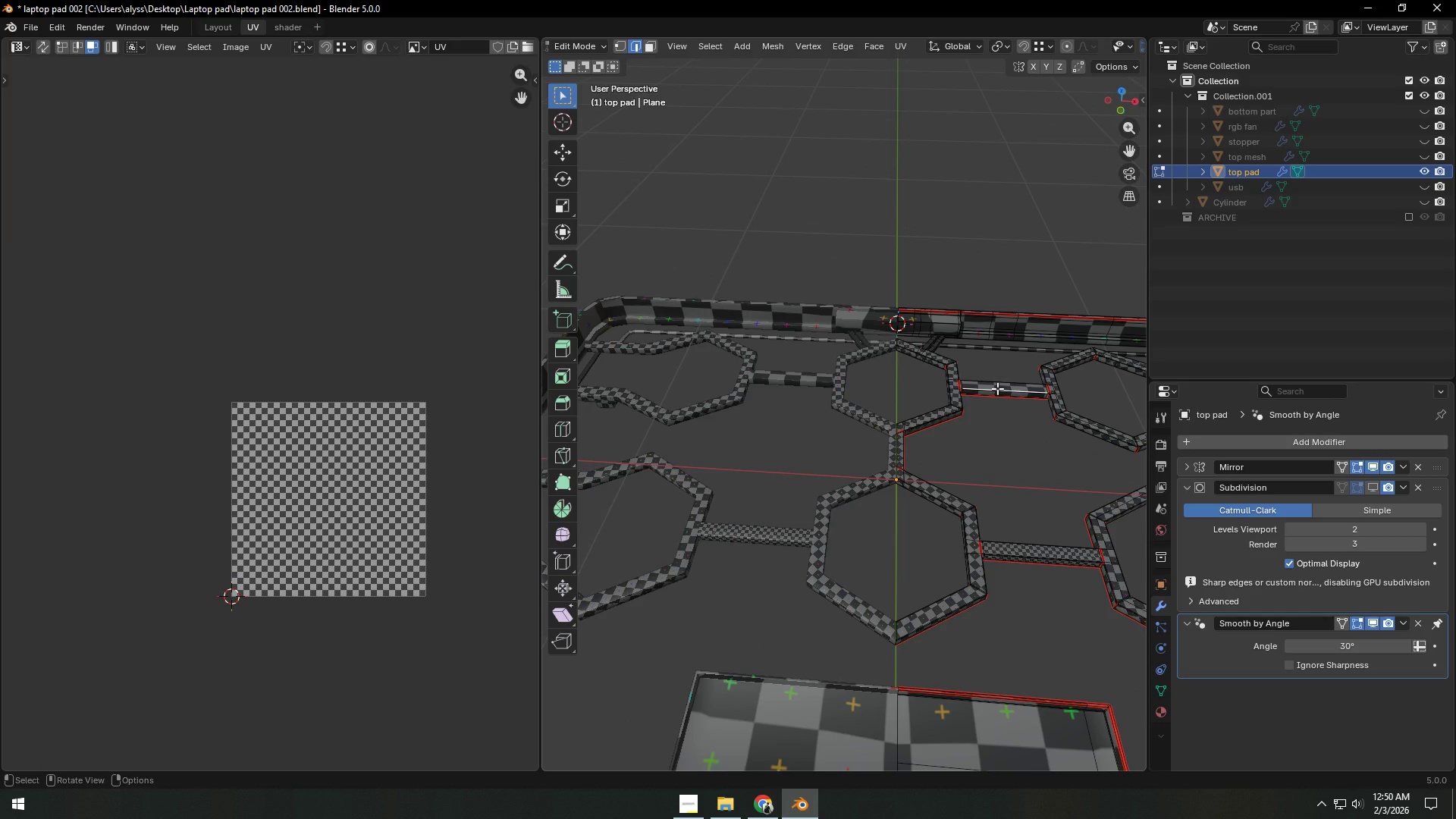 
type(LU)
 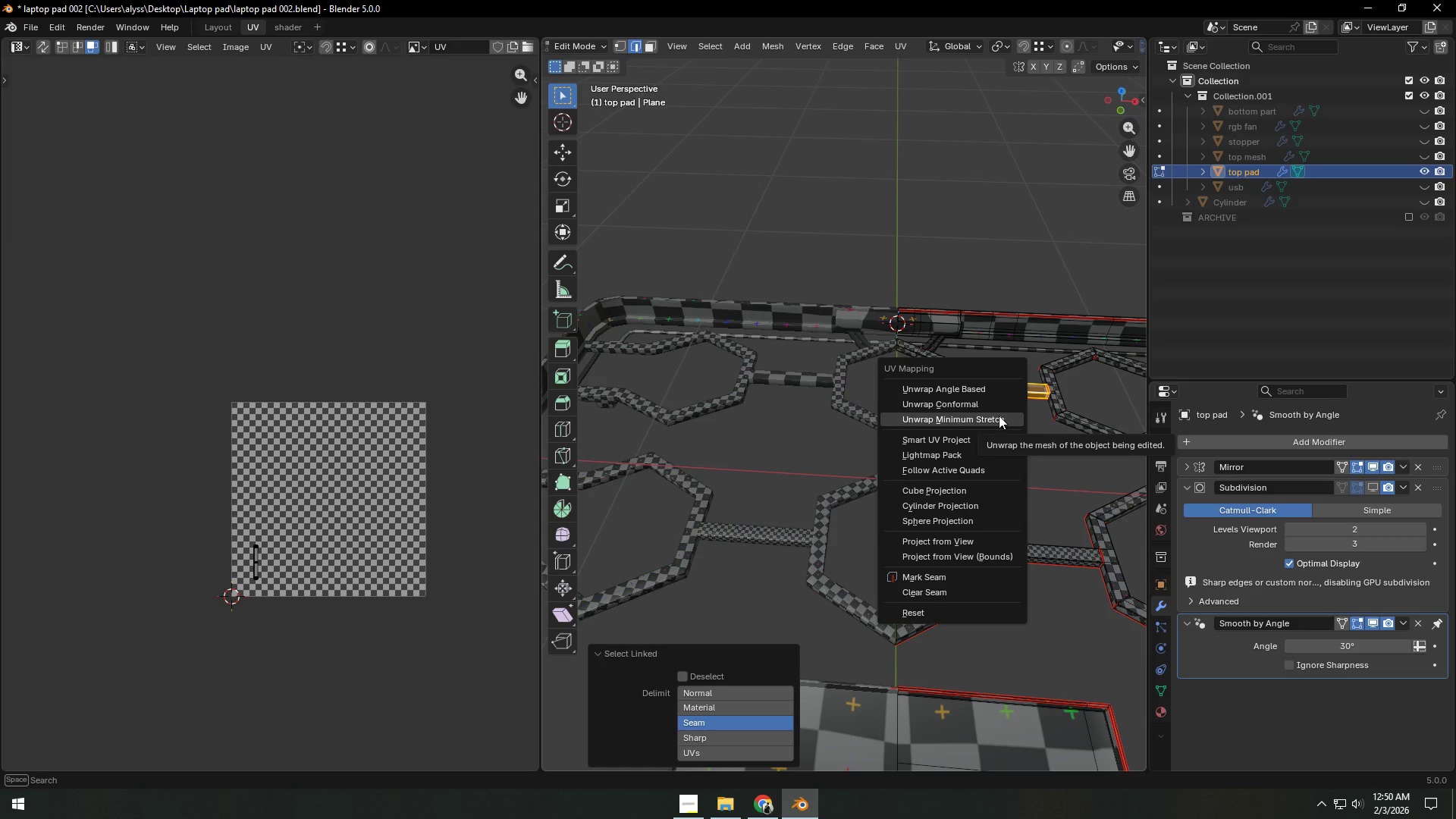 
left_click([995, 392])
 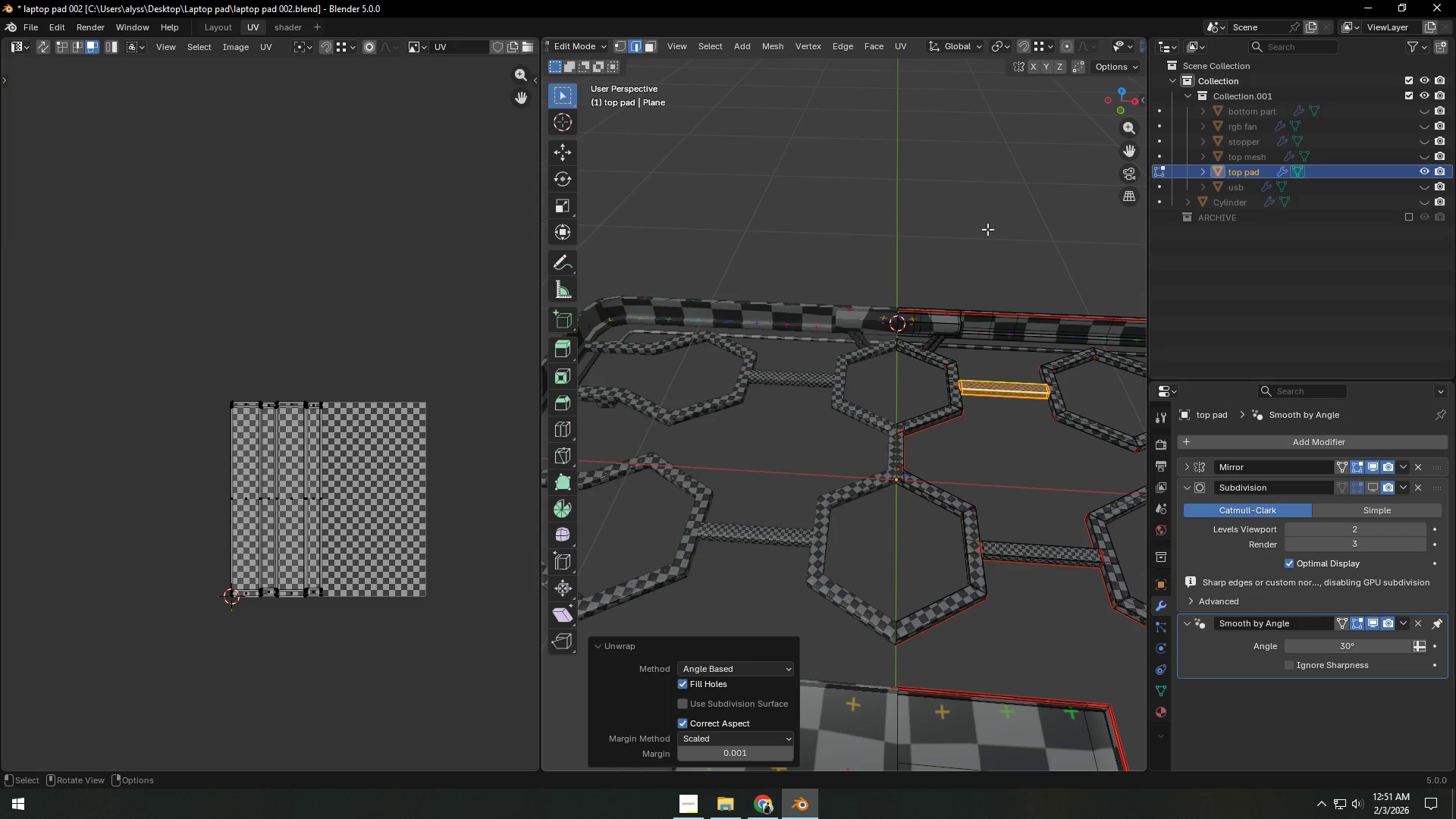 
left_click([987, 229])
 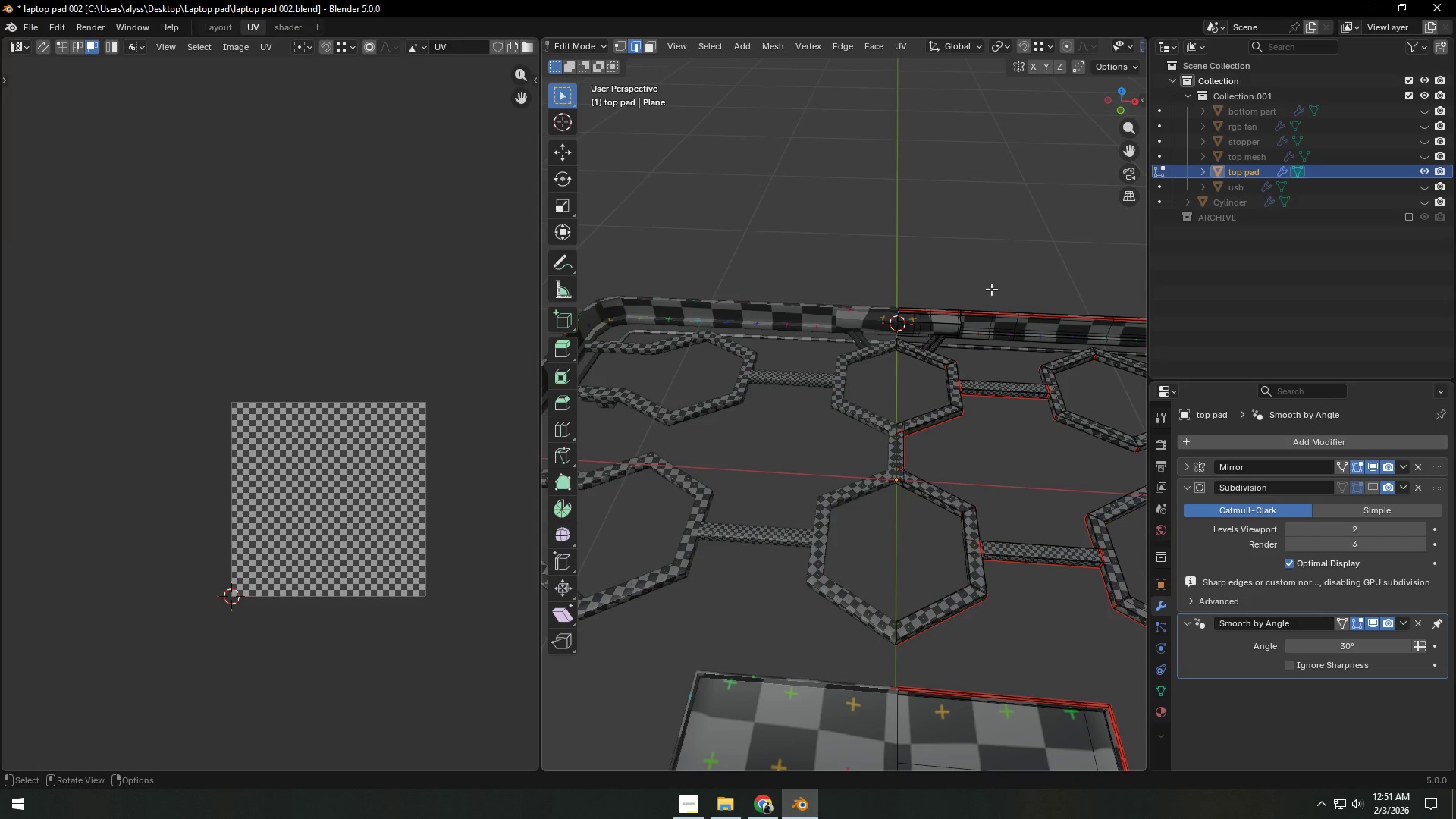 
key(Tab)
 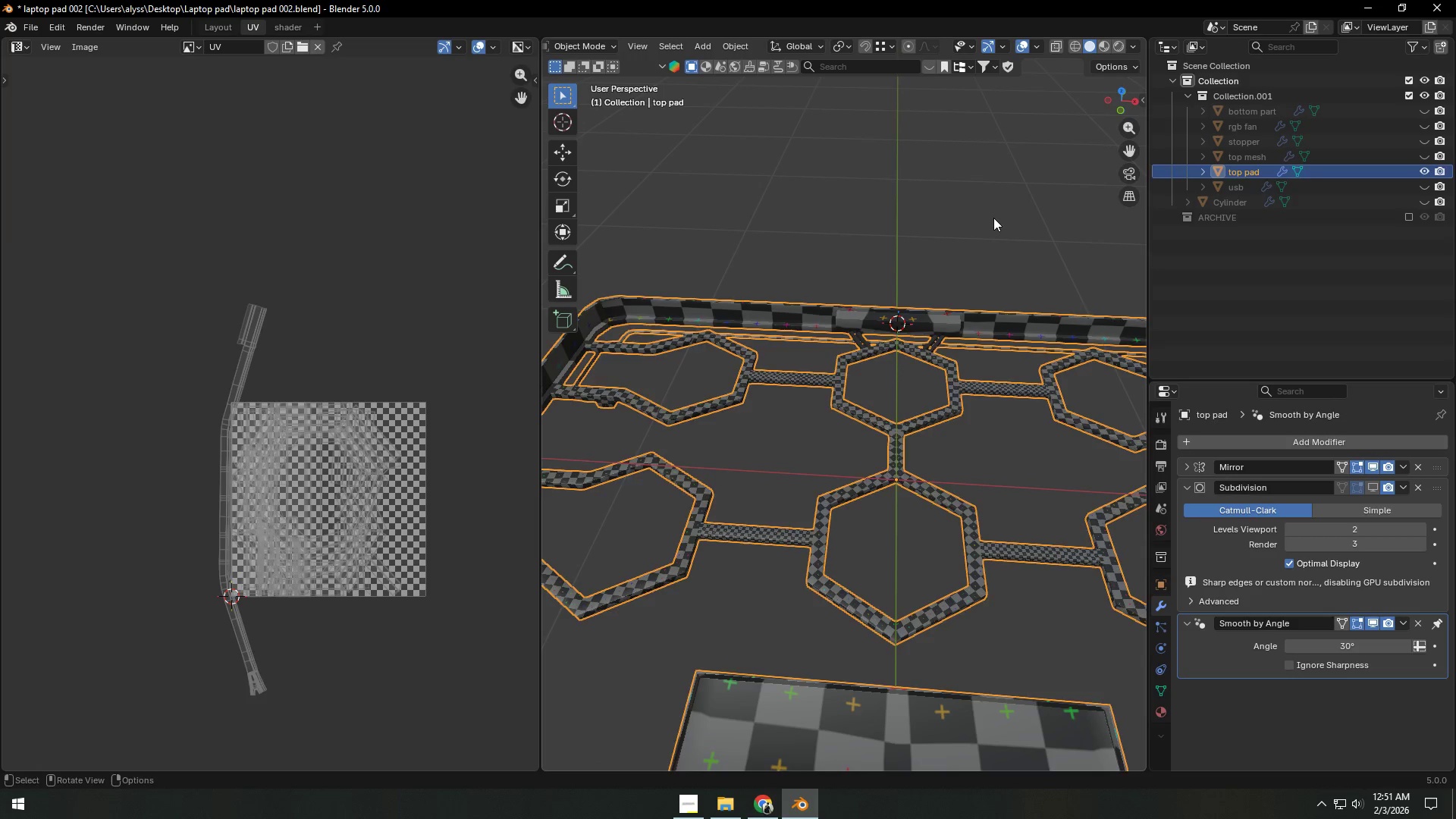 
key(Control+ControlLeft)
 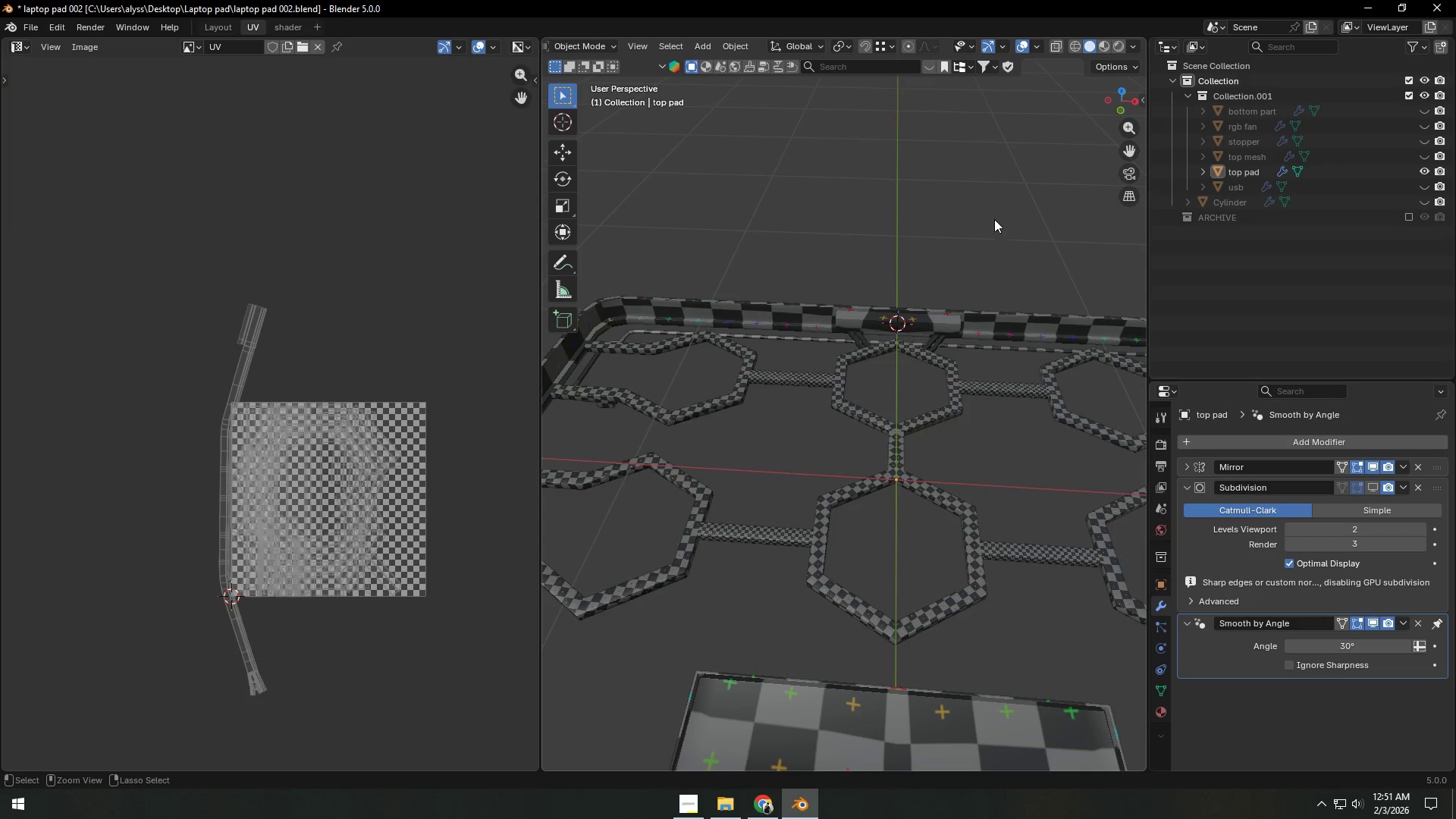 
key(Control+S)
 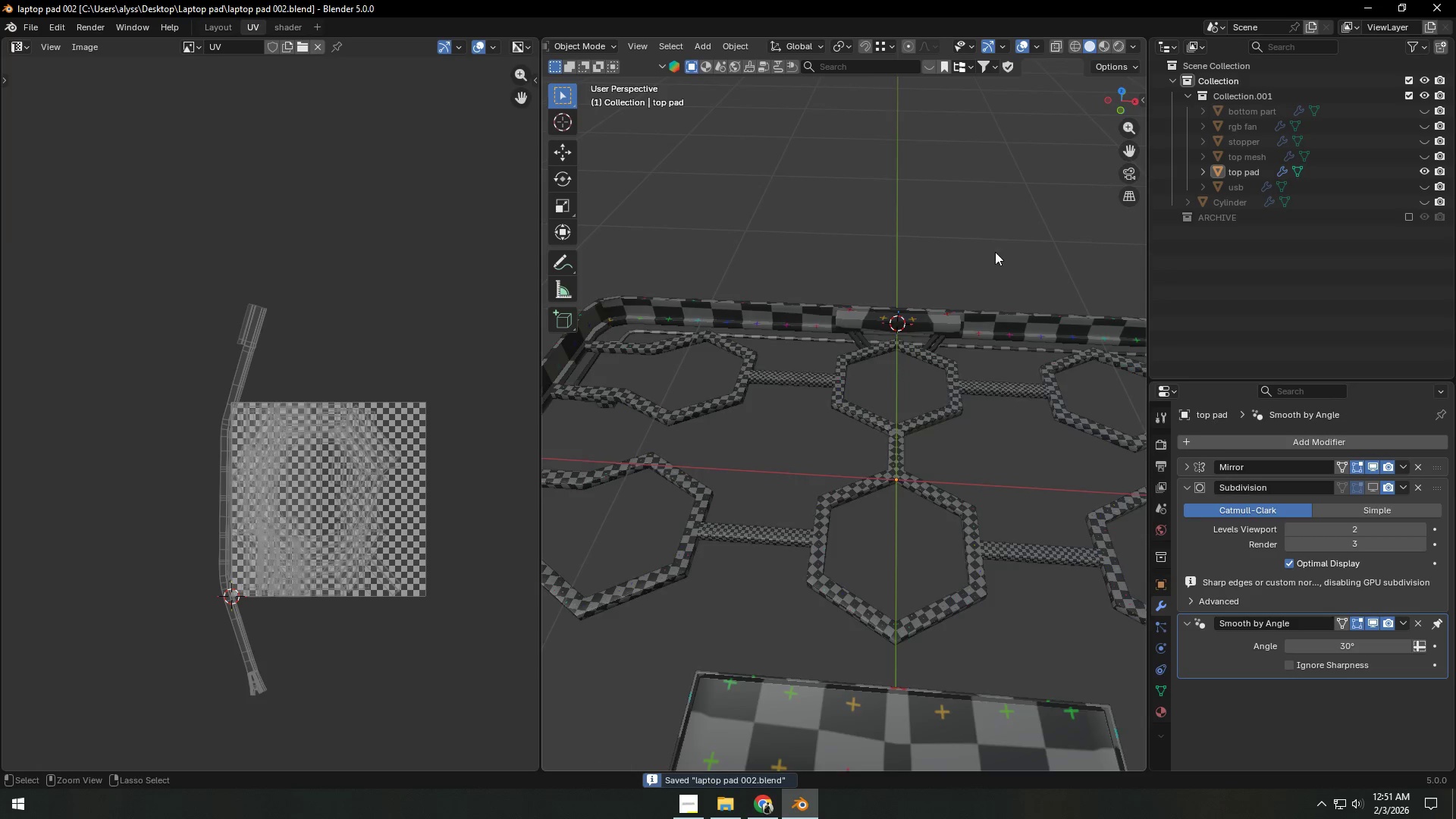 
scroll: coordinate [988, 300], scroll_direction: down, amount: 7.0
 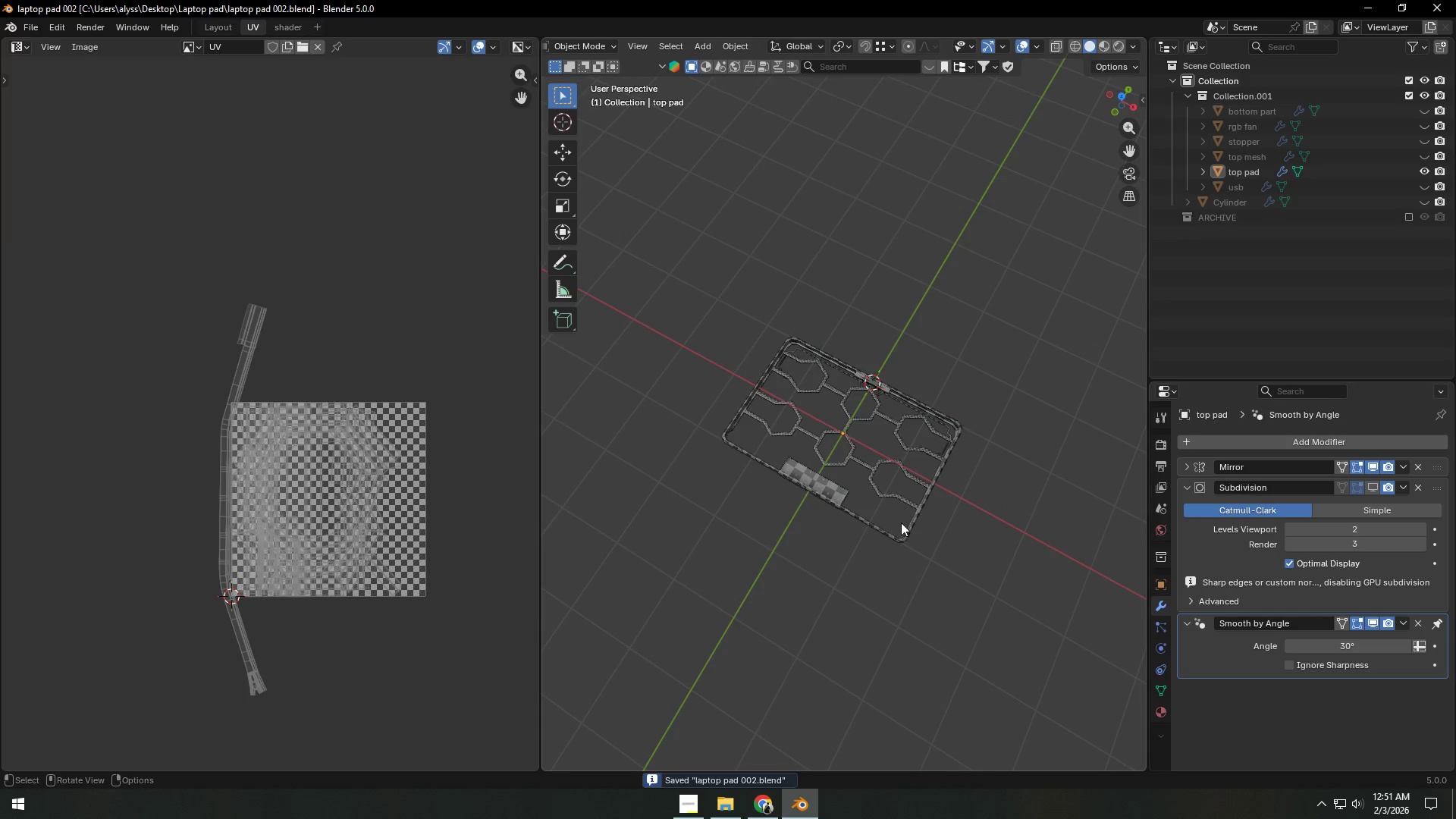 
scroll: coordinate [845, 483], scroll_direction: up, amount: 6.0
 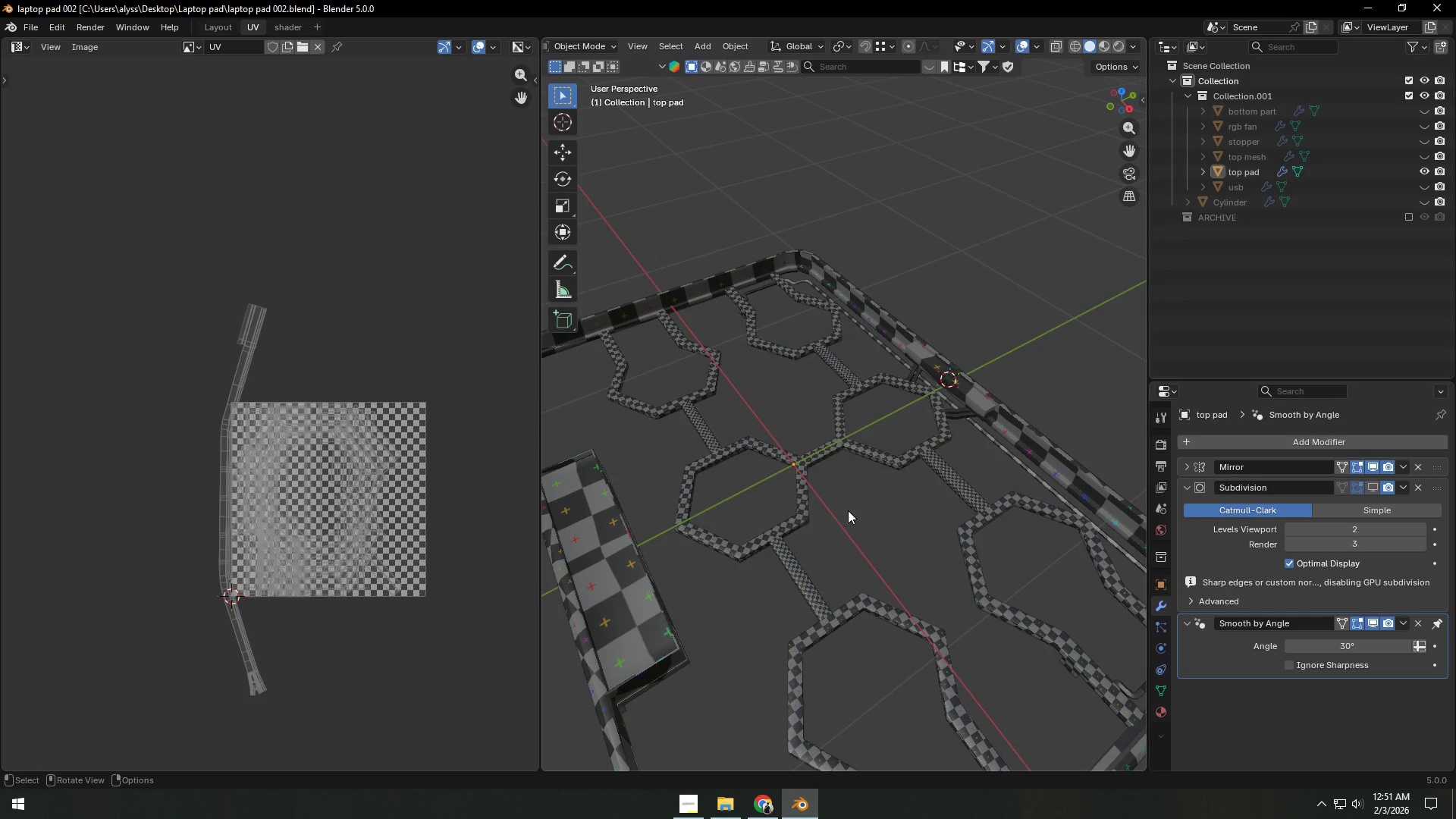 
wait(10.53)
 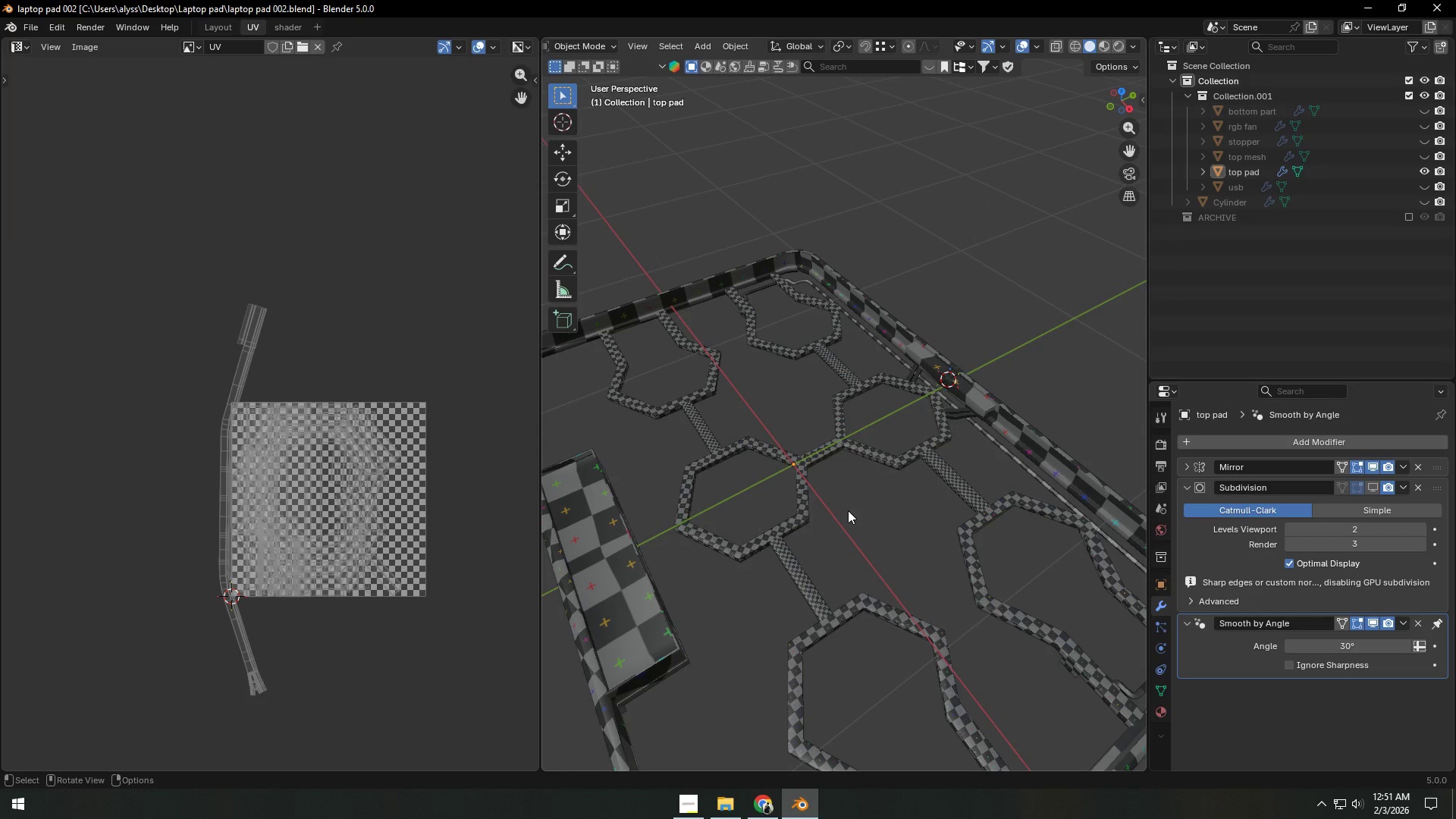 
key(Tab)
 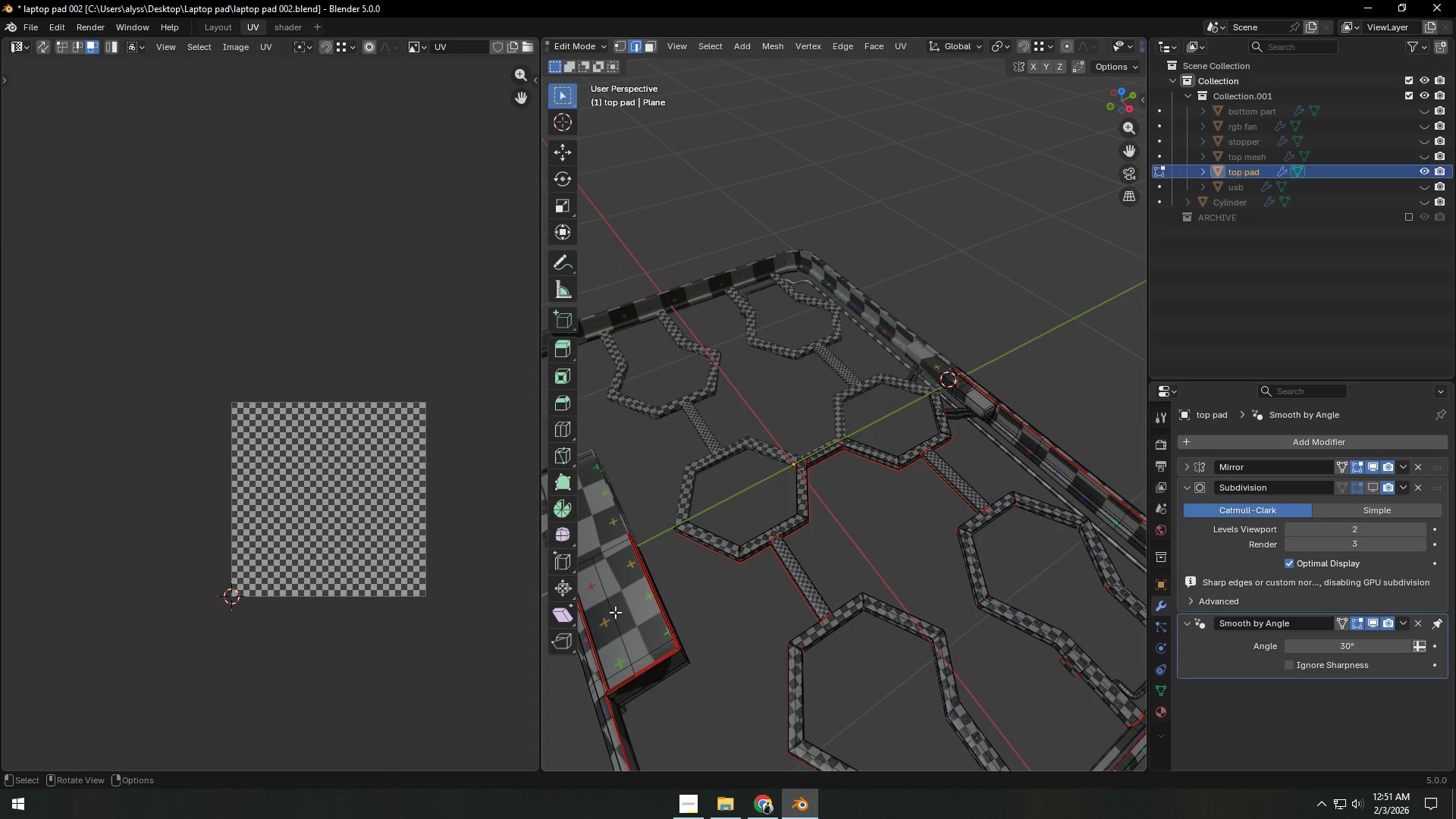 
hold_key(key=ShiftLeft, duration=0.56)
 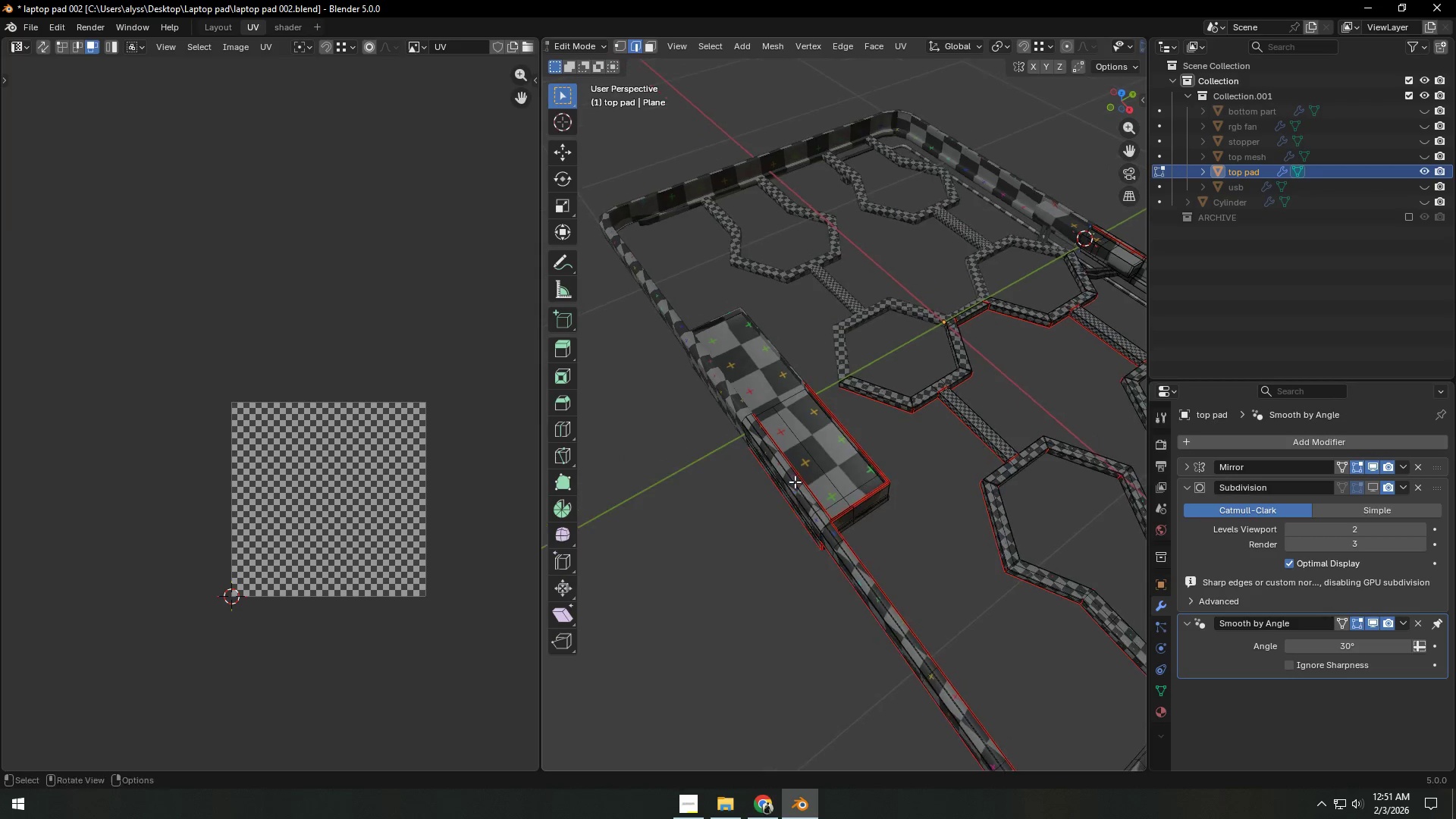 
key(Shift+ShiftLeft)
 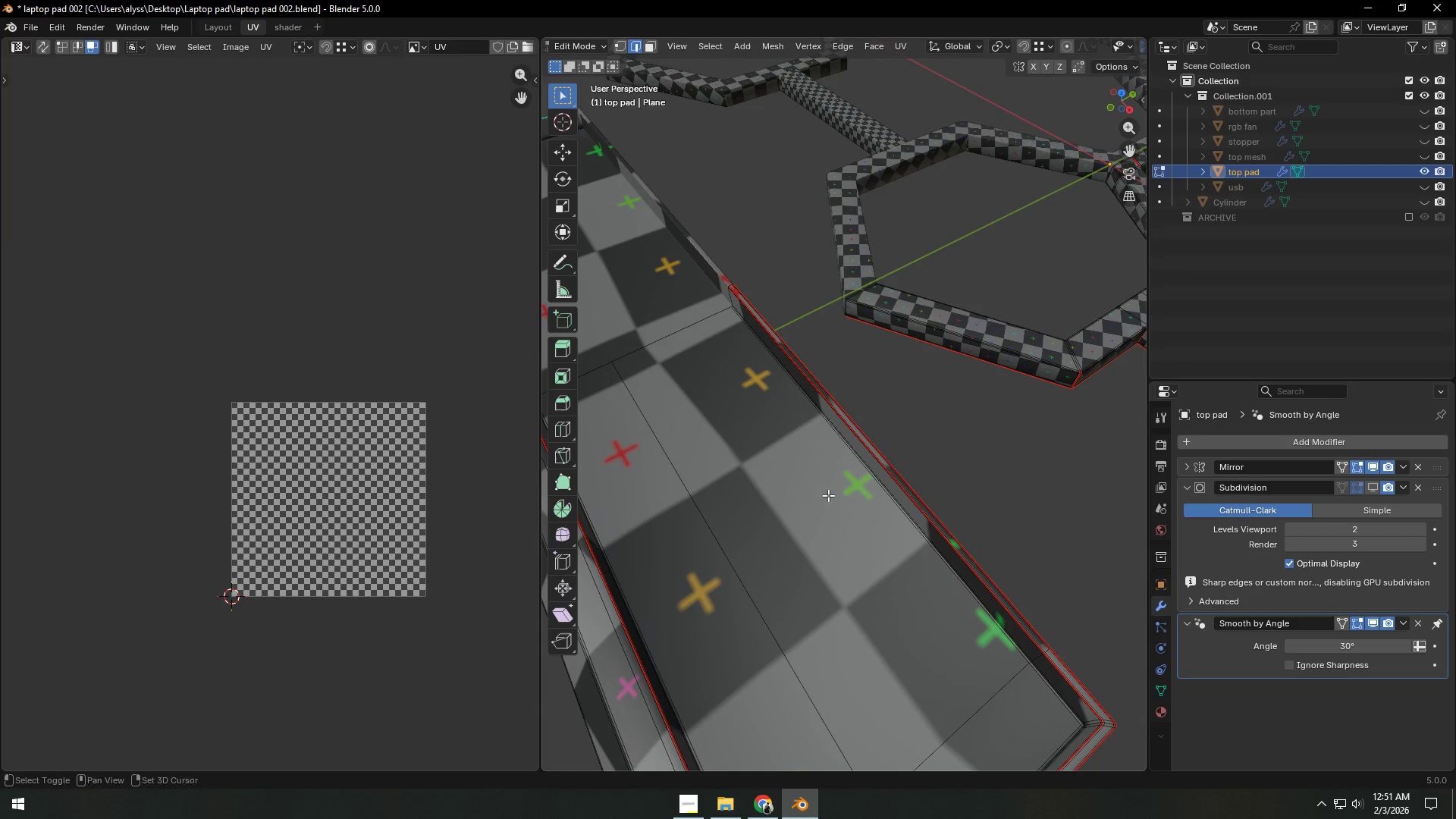 
scroll: coordinate [813, 493], scroll_direction: up, amount: 4.0
 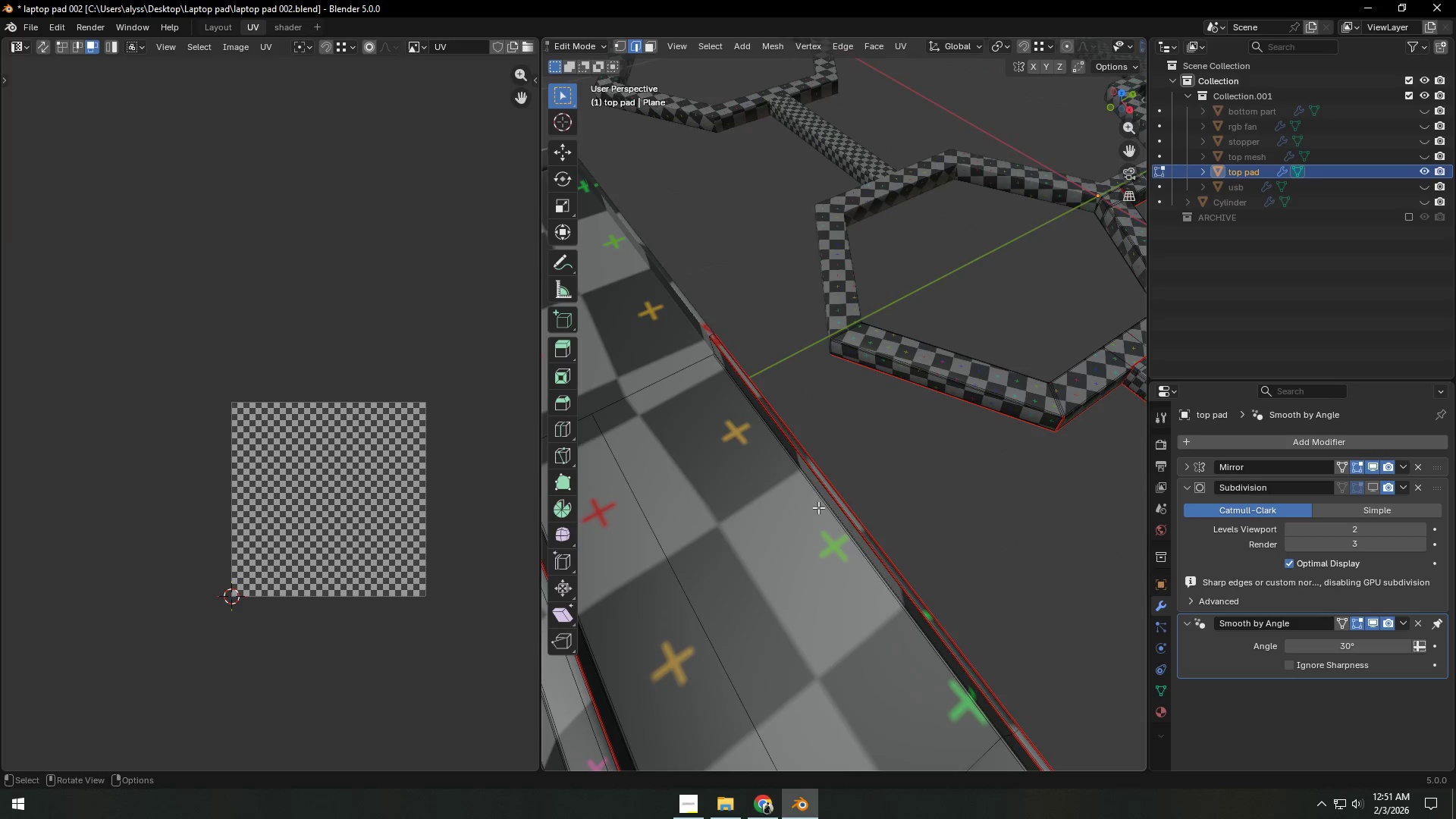 
left_click([823, 500])
 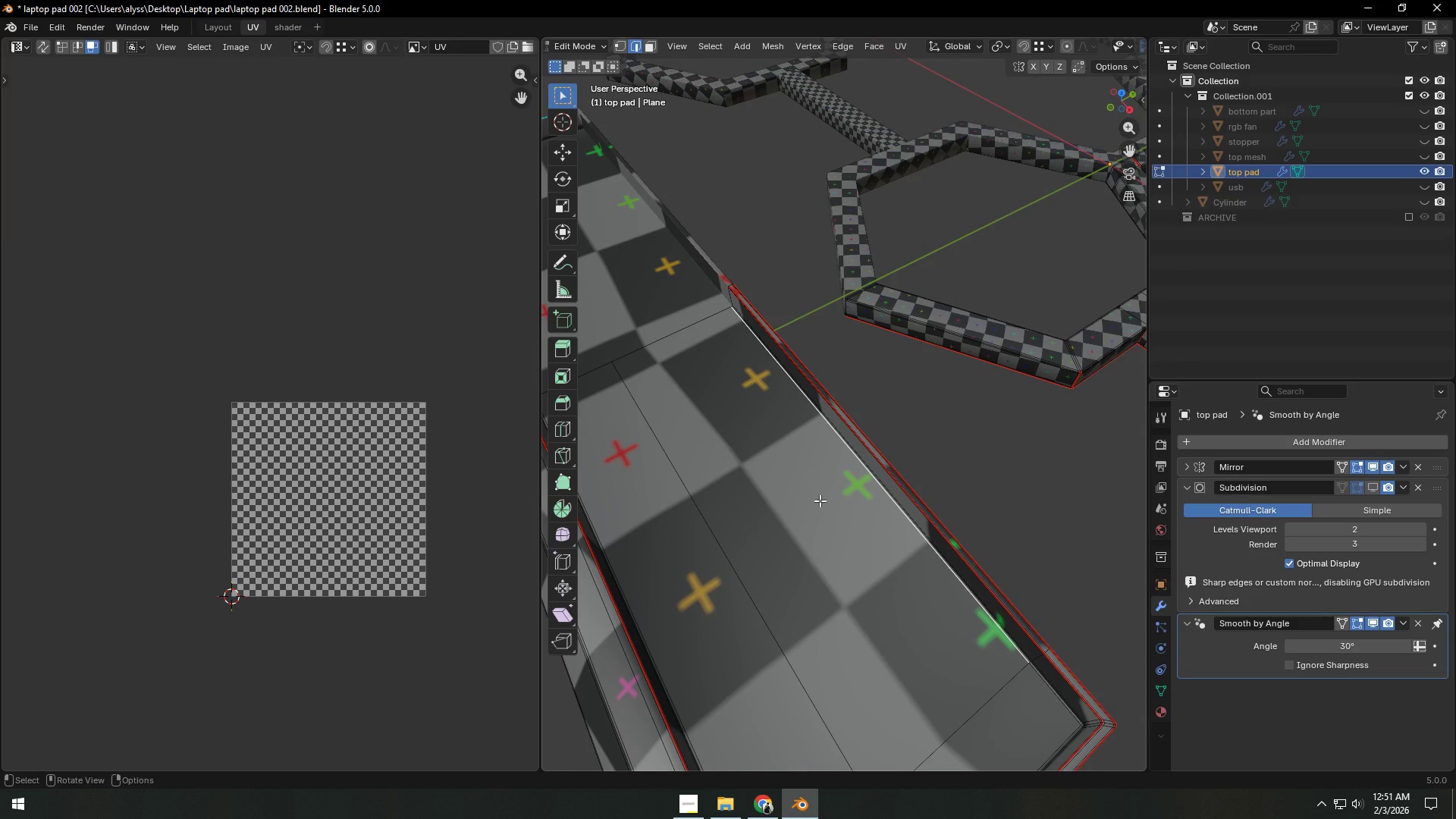 
key(L)
 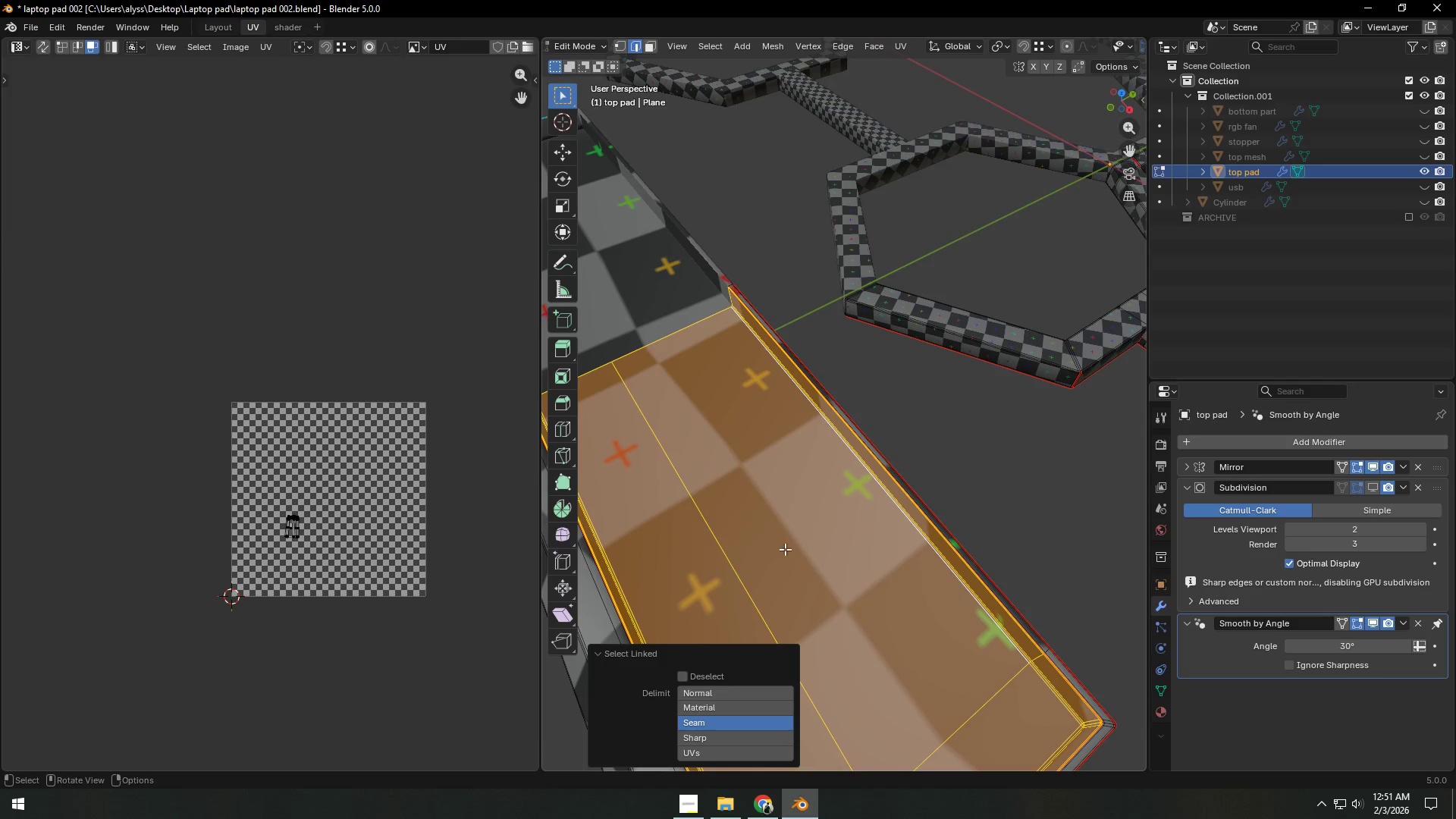 
scroll: coordinate [779, 555], scroll_direction: down, amount: 5.0
 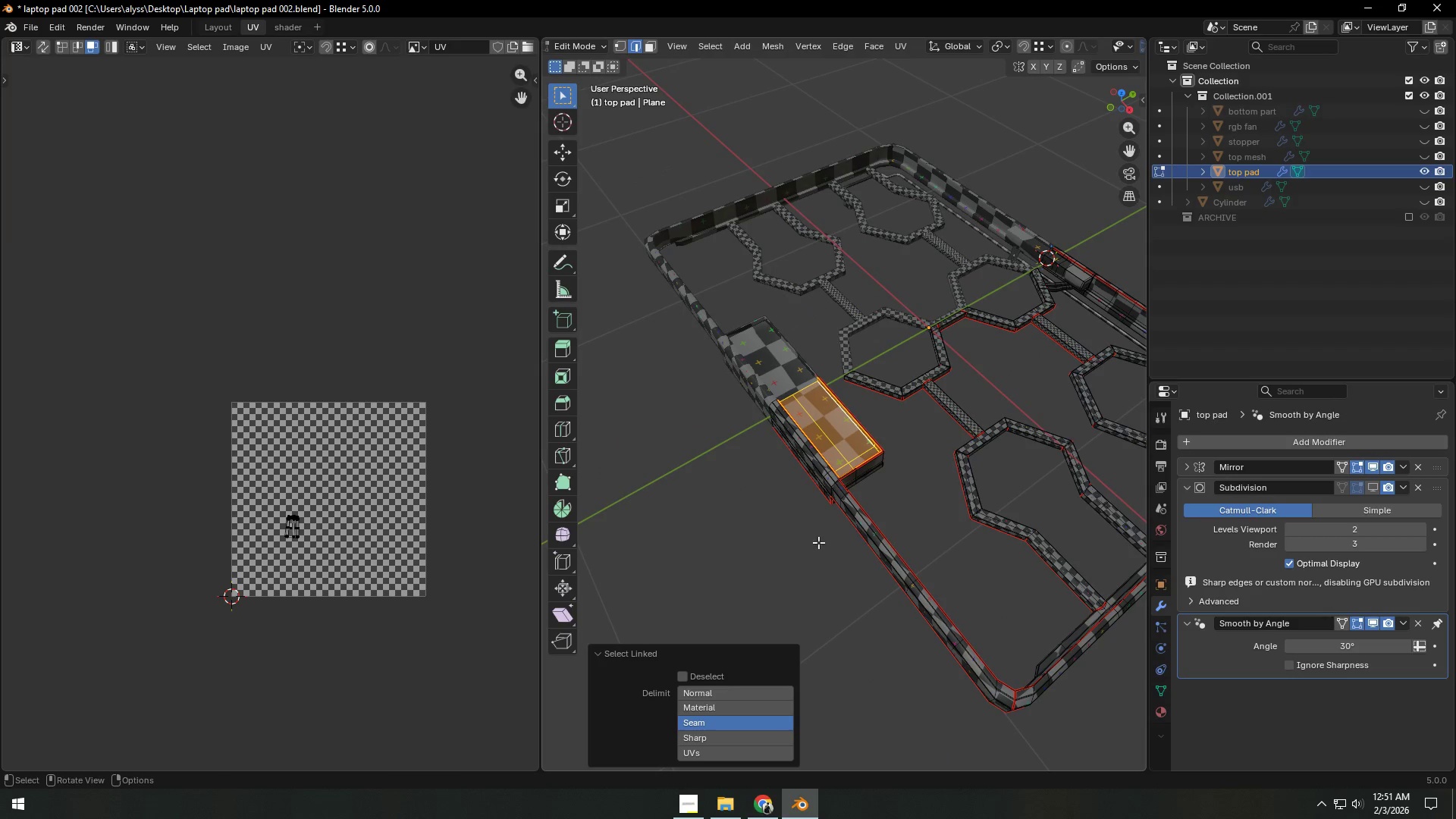 
scroll: coordinate [871, 527], scroll_direction: up, amount: 4.0
 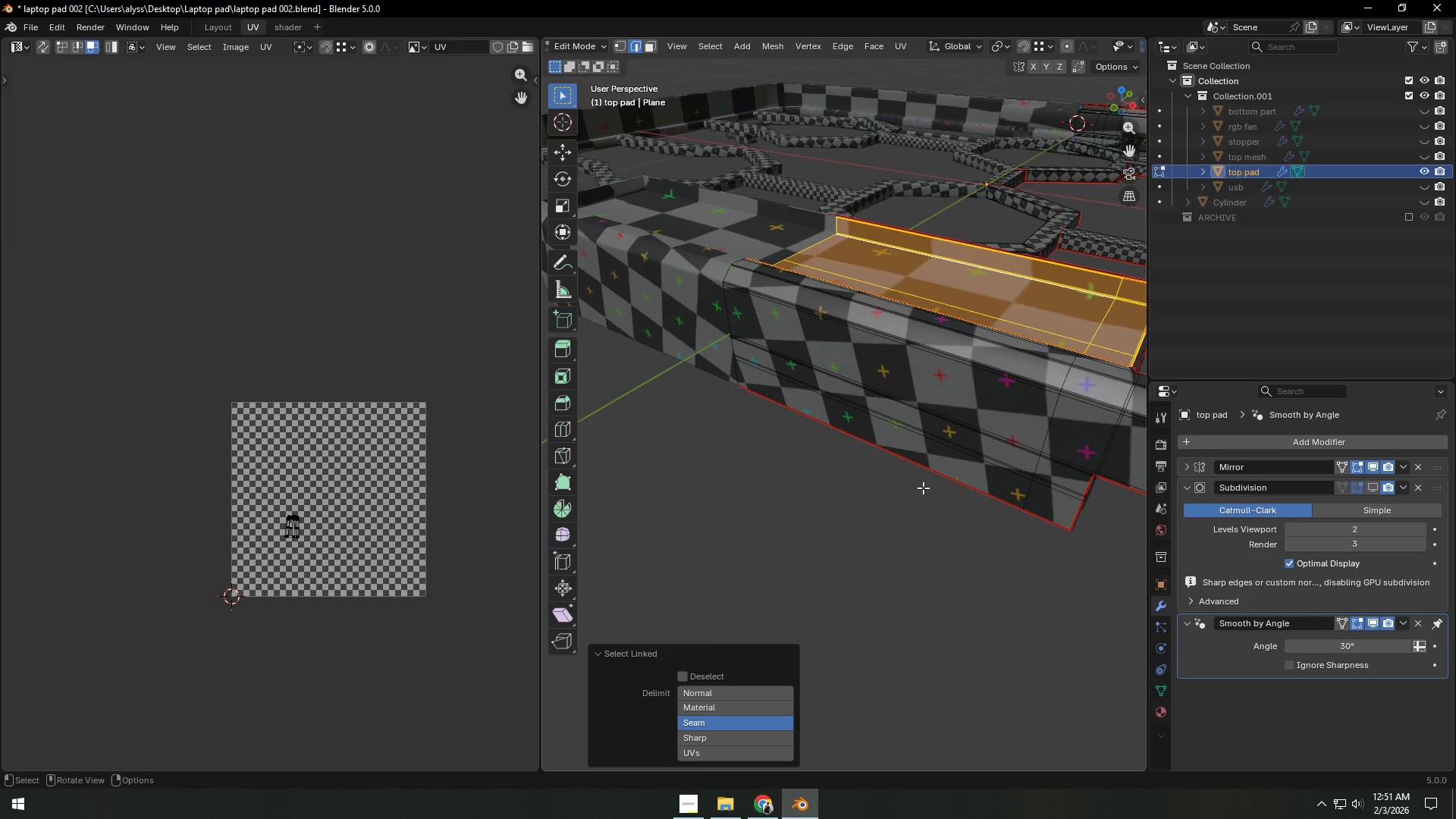 
hold_key(key=ShiftLeft, duration=0.31)
 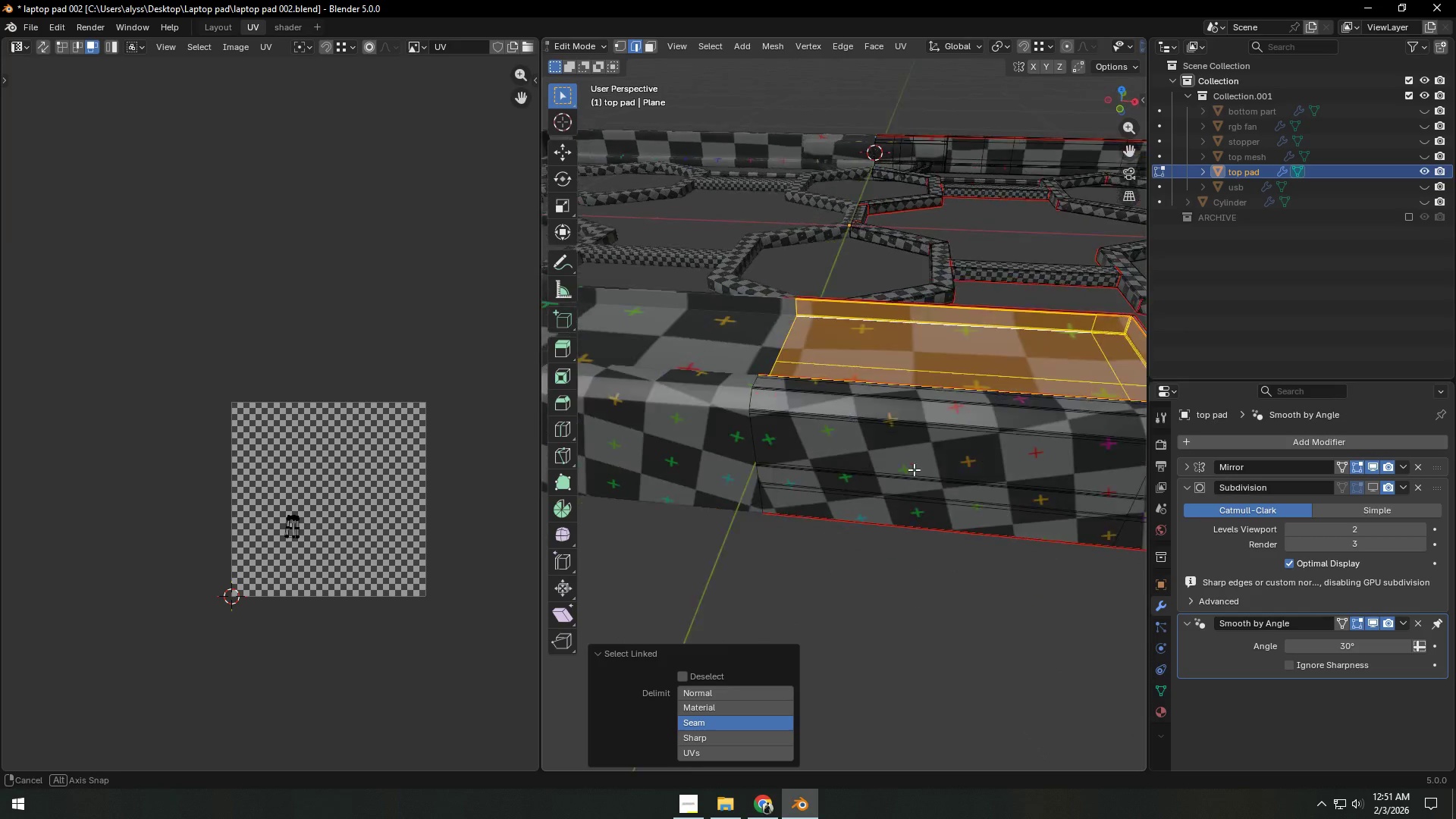 
key(Shift+ShiftLeft)
 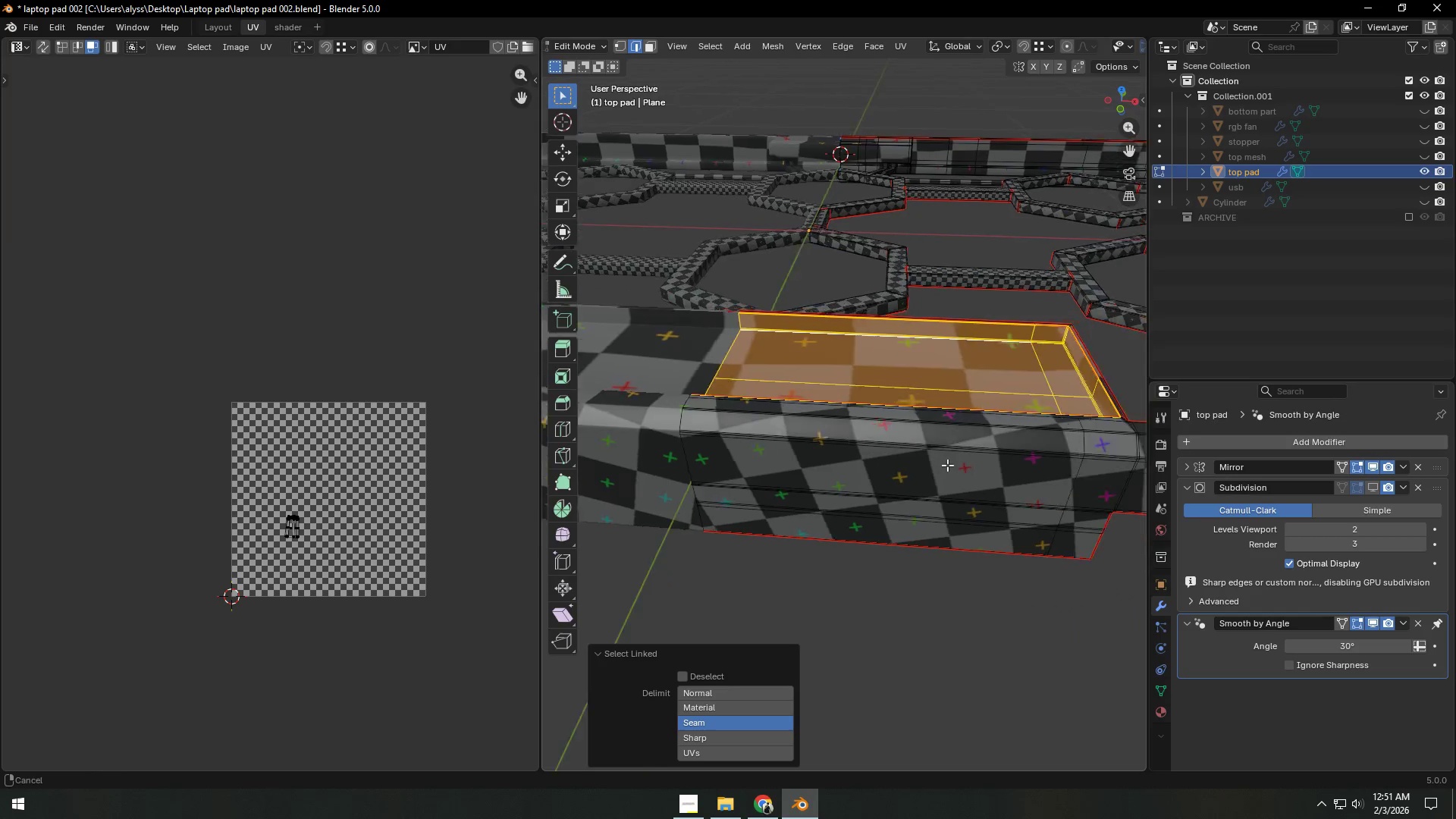 
hold_key(key=ShiftLeft, duration=0.59)
 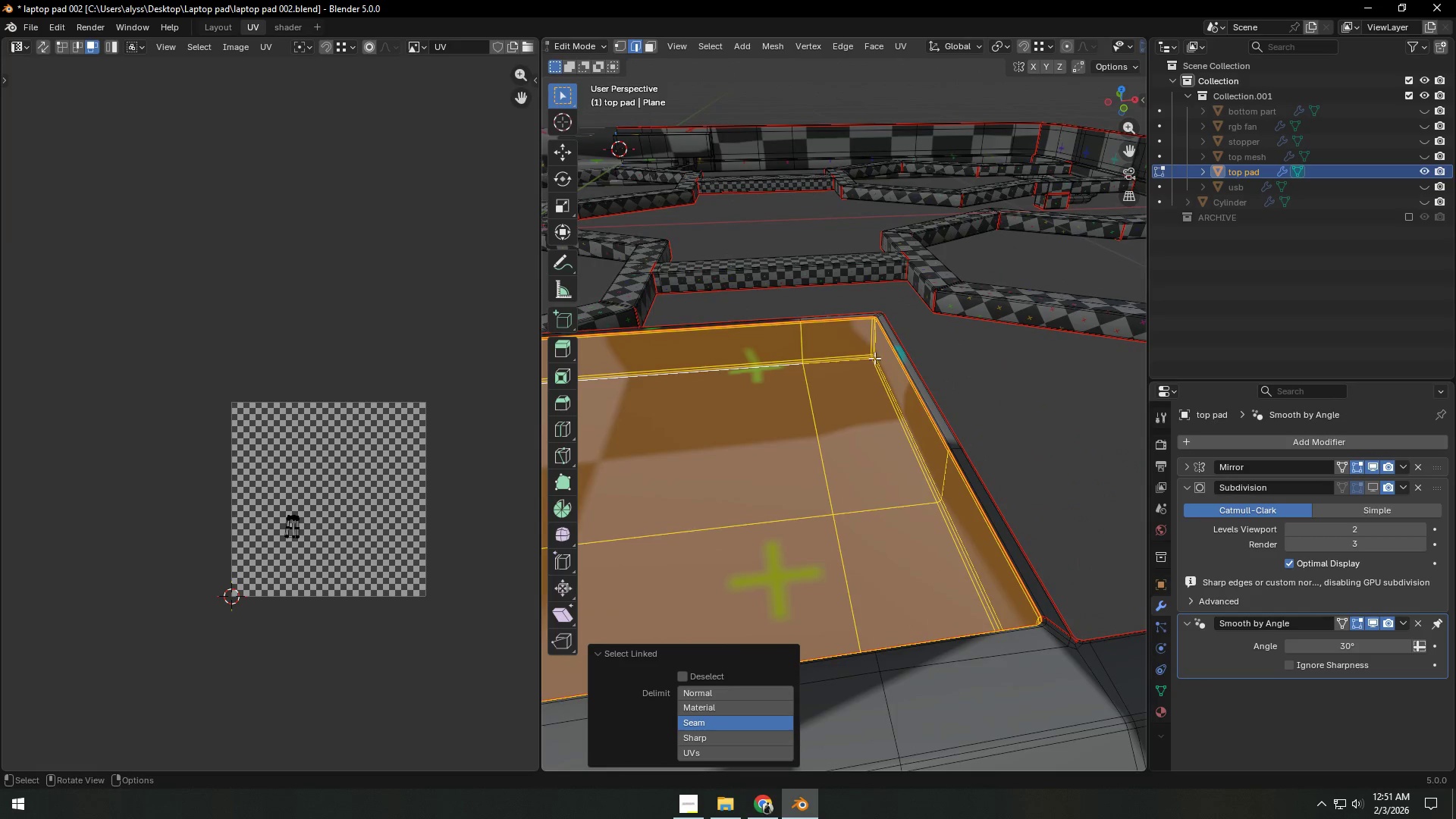 
scroll: coordinate [937, 469], scroll_direction: up, amount: 2.0
 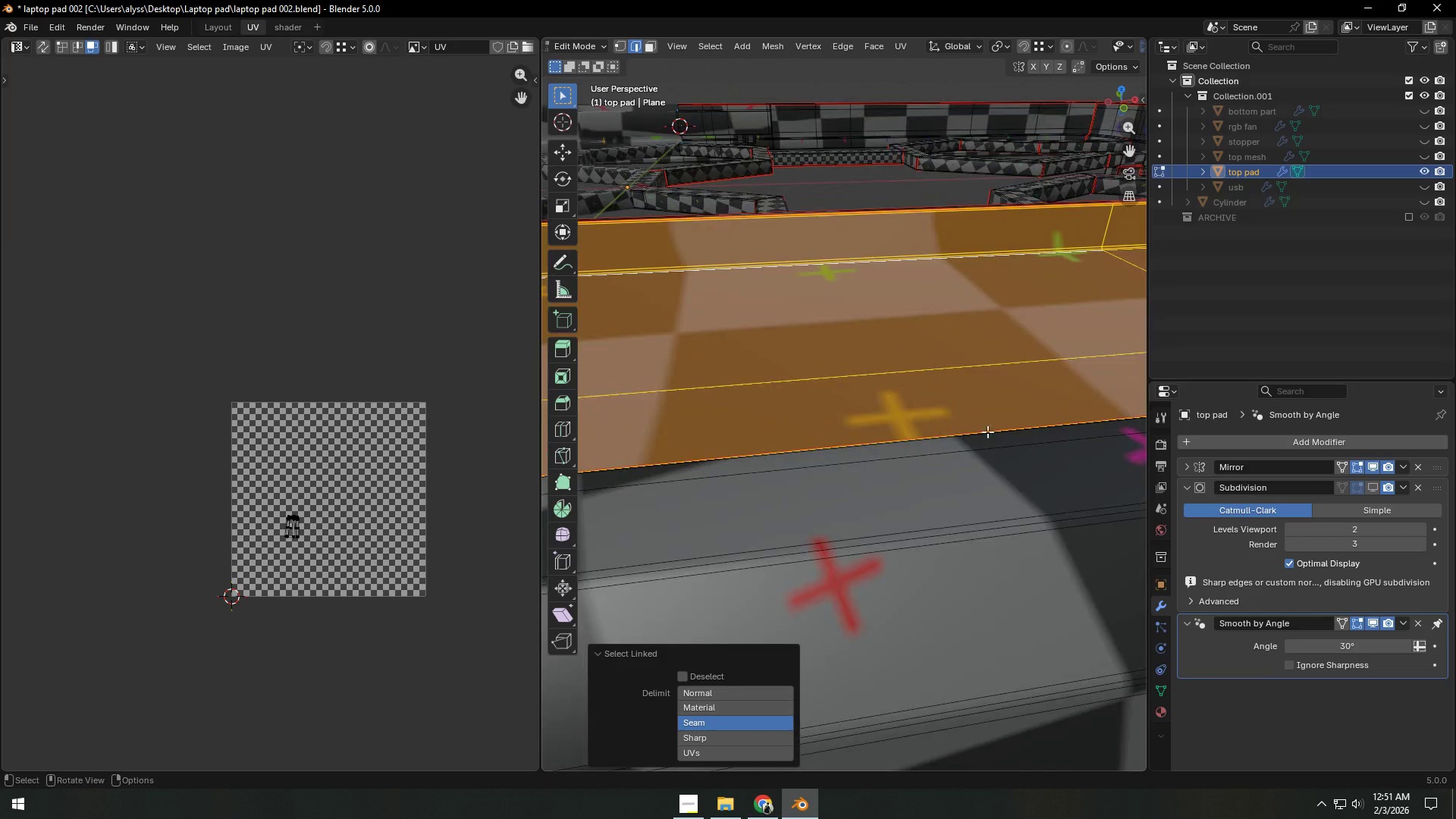 
left_click([871, 347])
 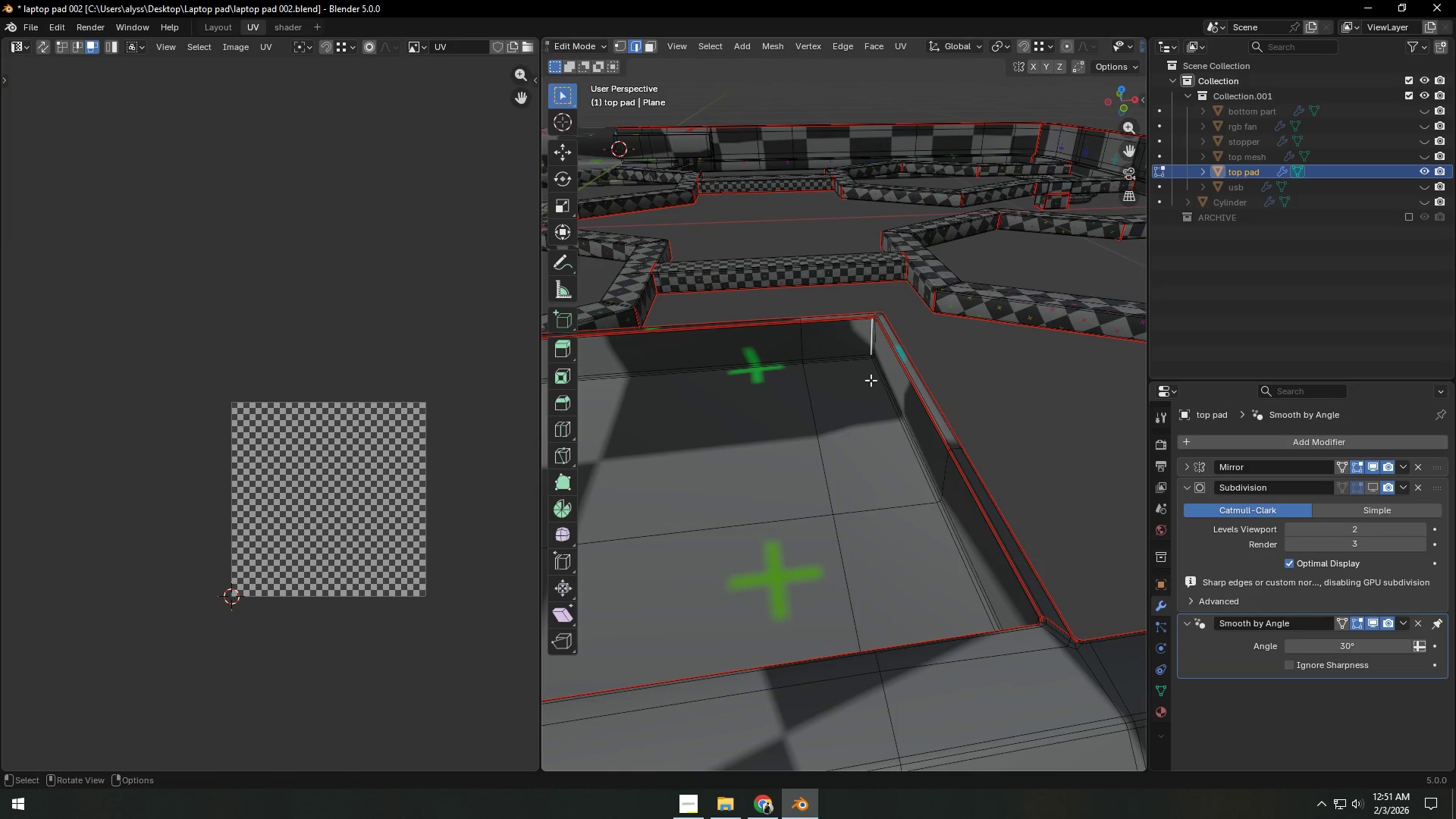 
key(Backquote)
 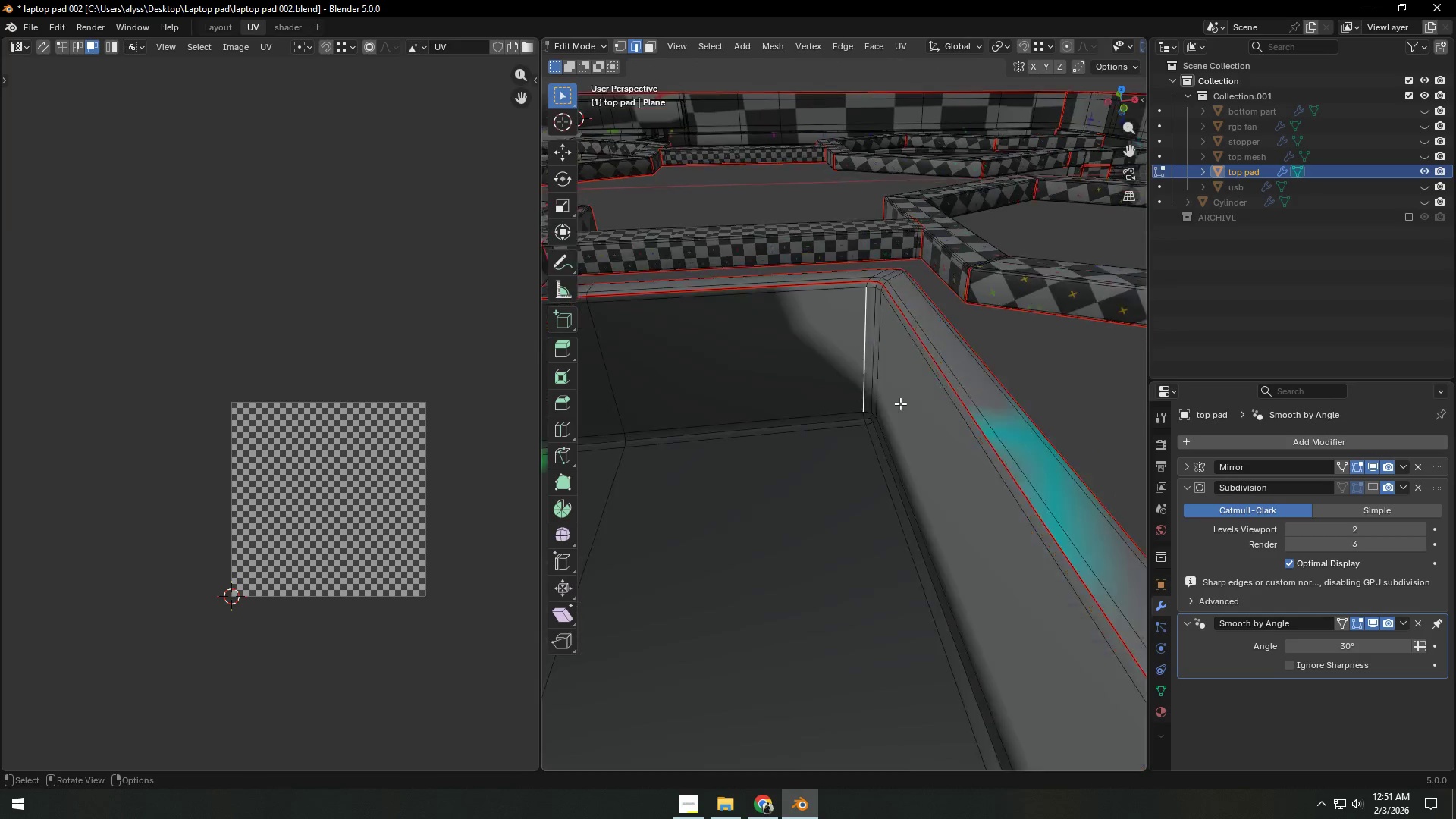 
scroll: coordinate [900, 403], scroll_direction: down, amount: 5.0
 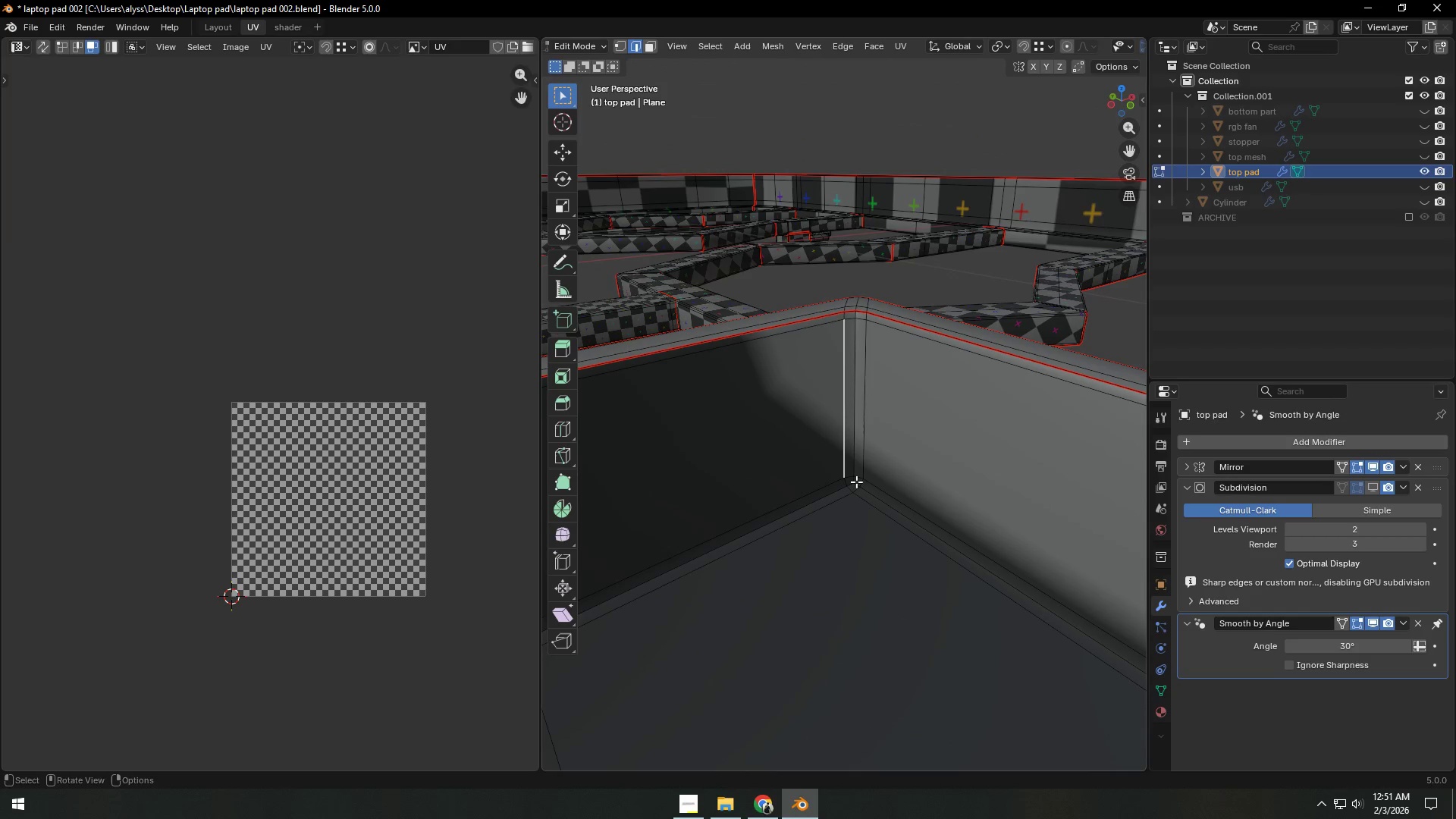 
left_click([854, 481])
 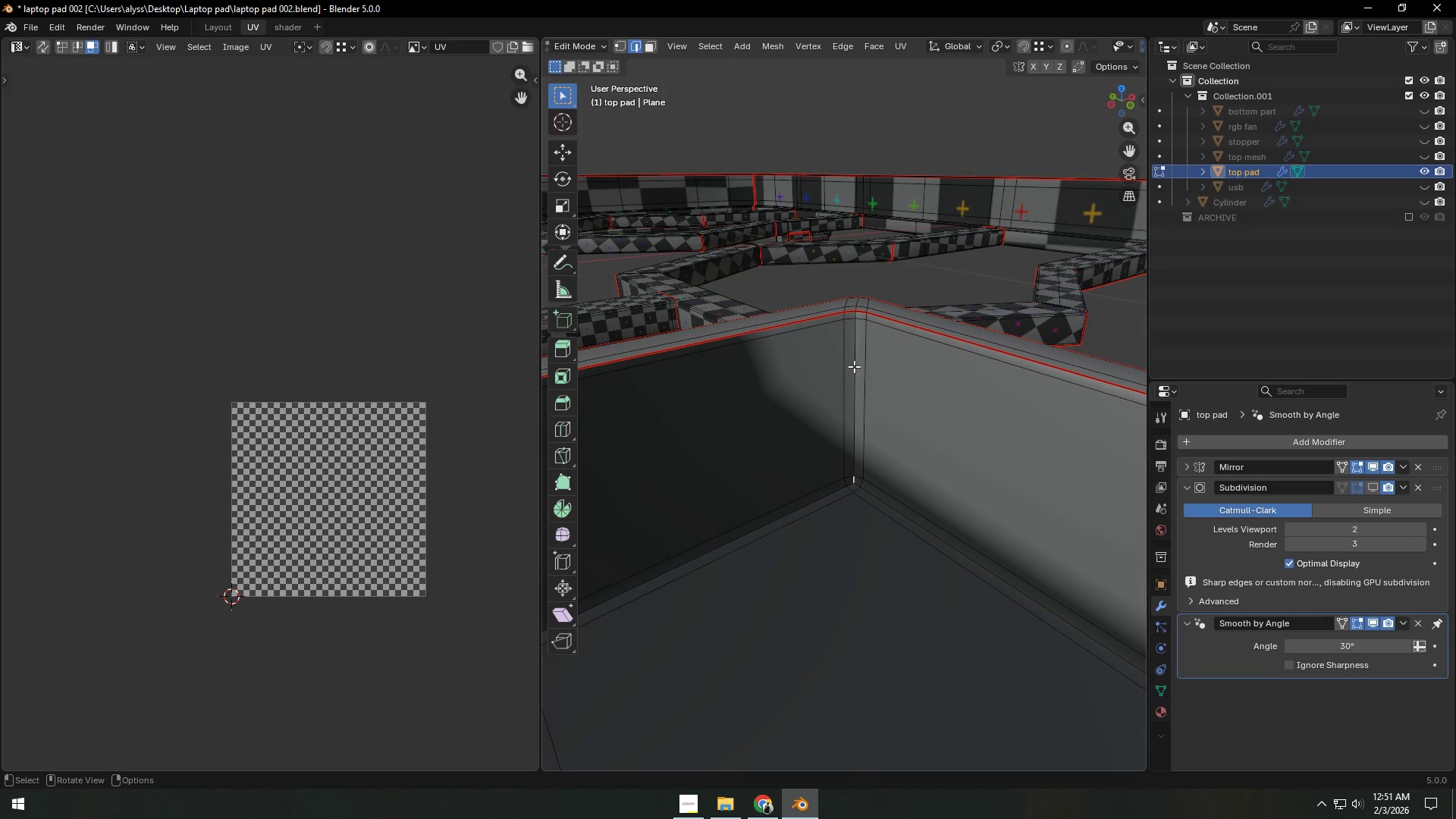 
hold_key(key=ControlLeft, duration=0.78)
left_click([855, 315])
 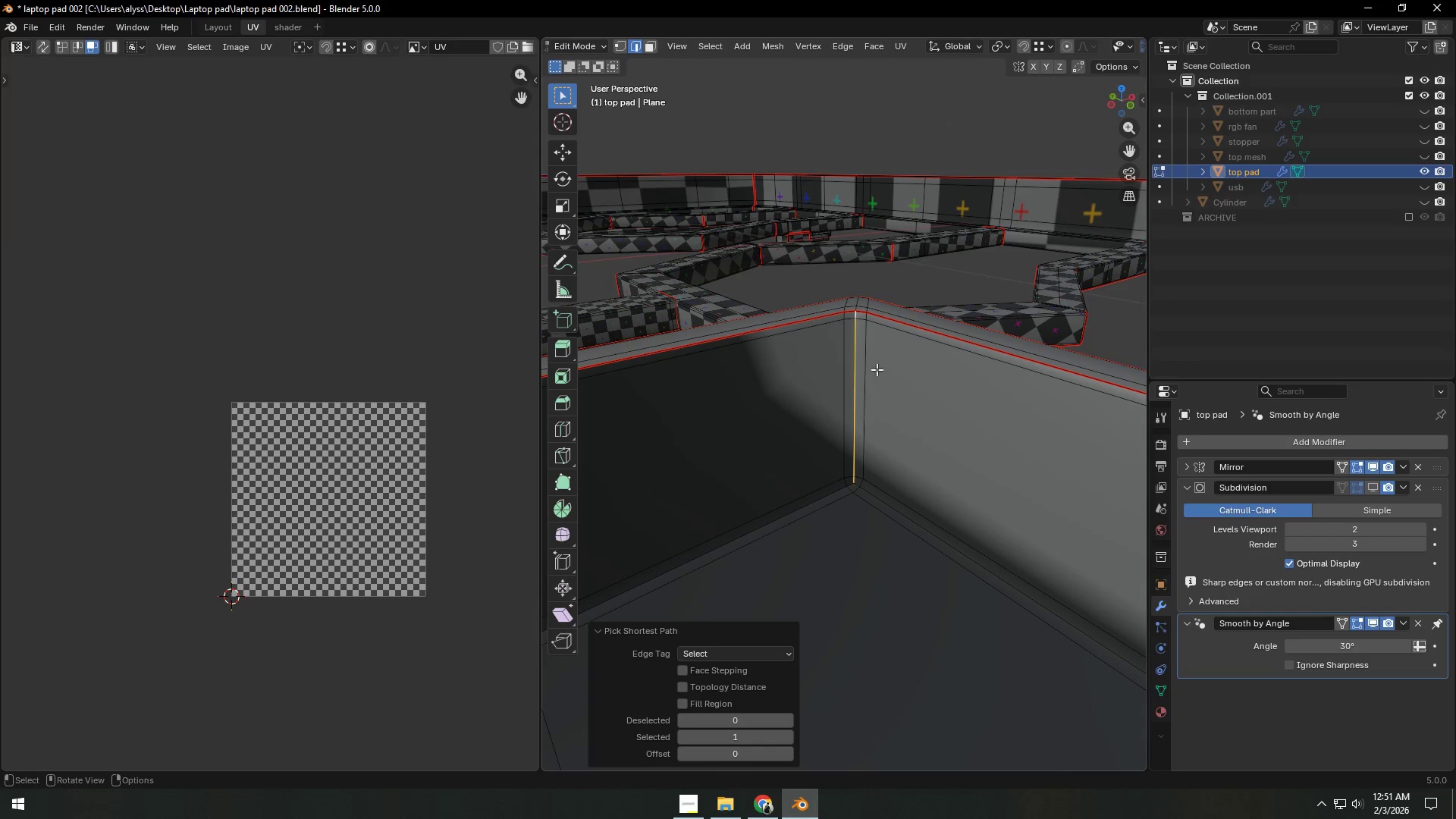 
scroll: coordinate [884, 398], scroll_direction: down, amount: 3.0
 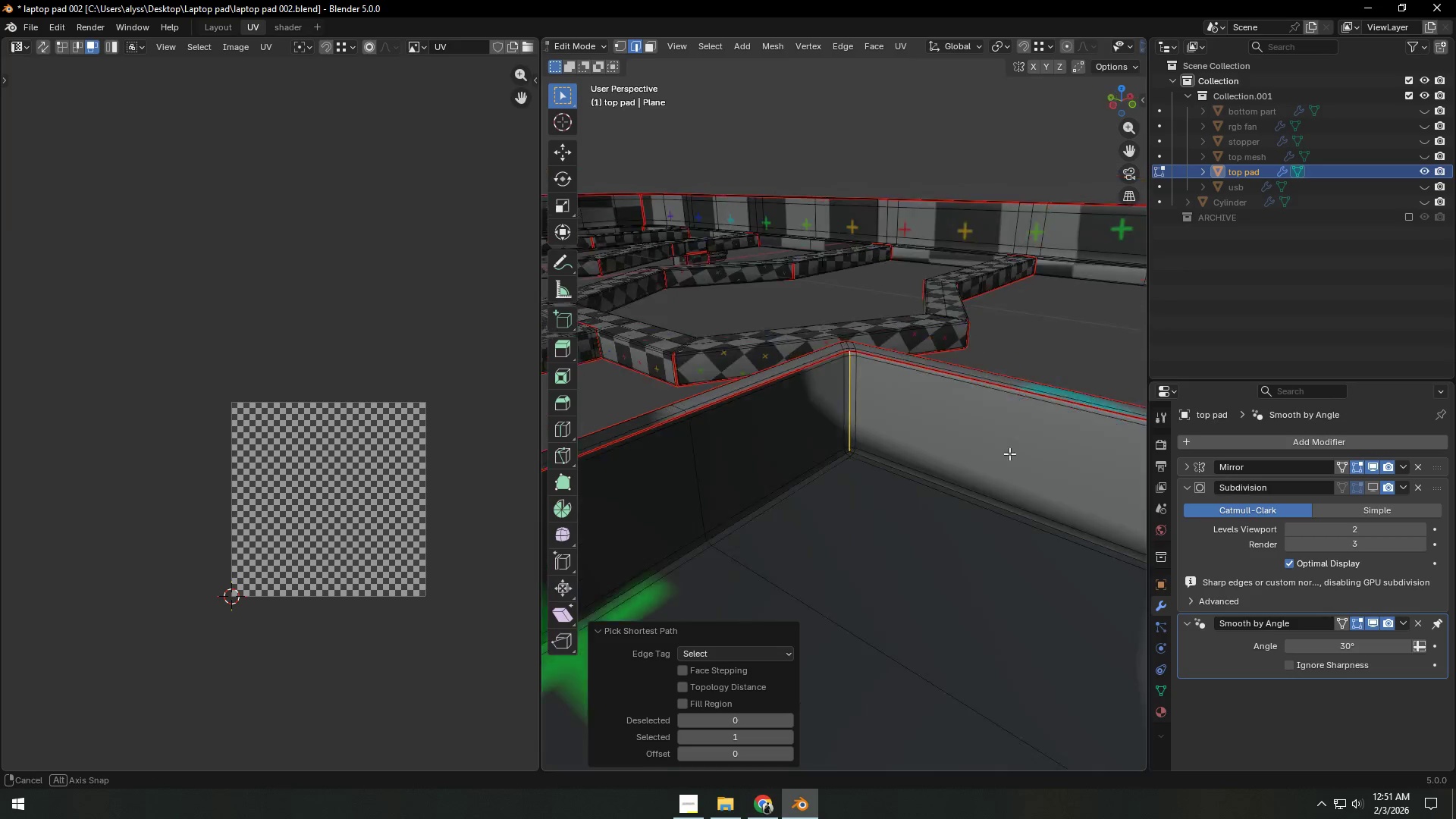 
hold_key(key=ShiftLeft, duration=0.38)
 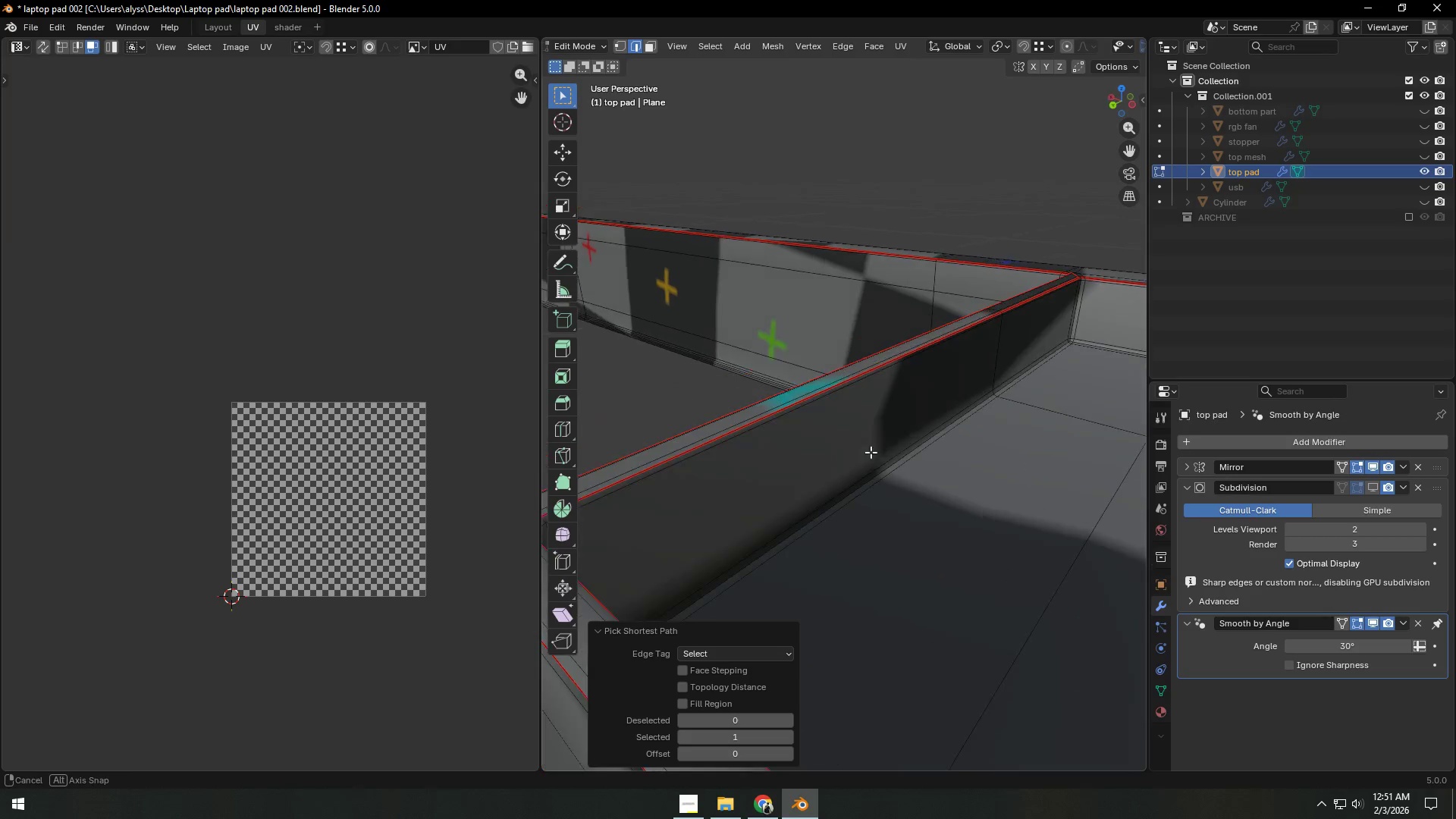 
hold_key(key=ShiftLeft, duration=0.36)
scroll: coordinate [889, 459], scroll_direction: up, amount: 4.0
 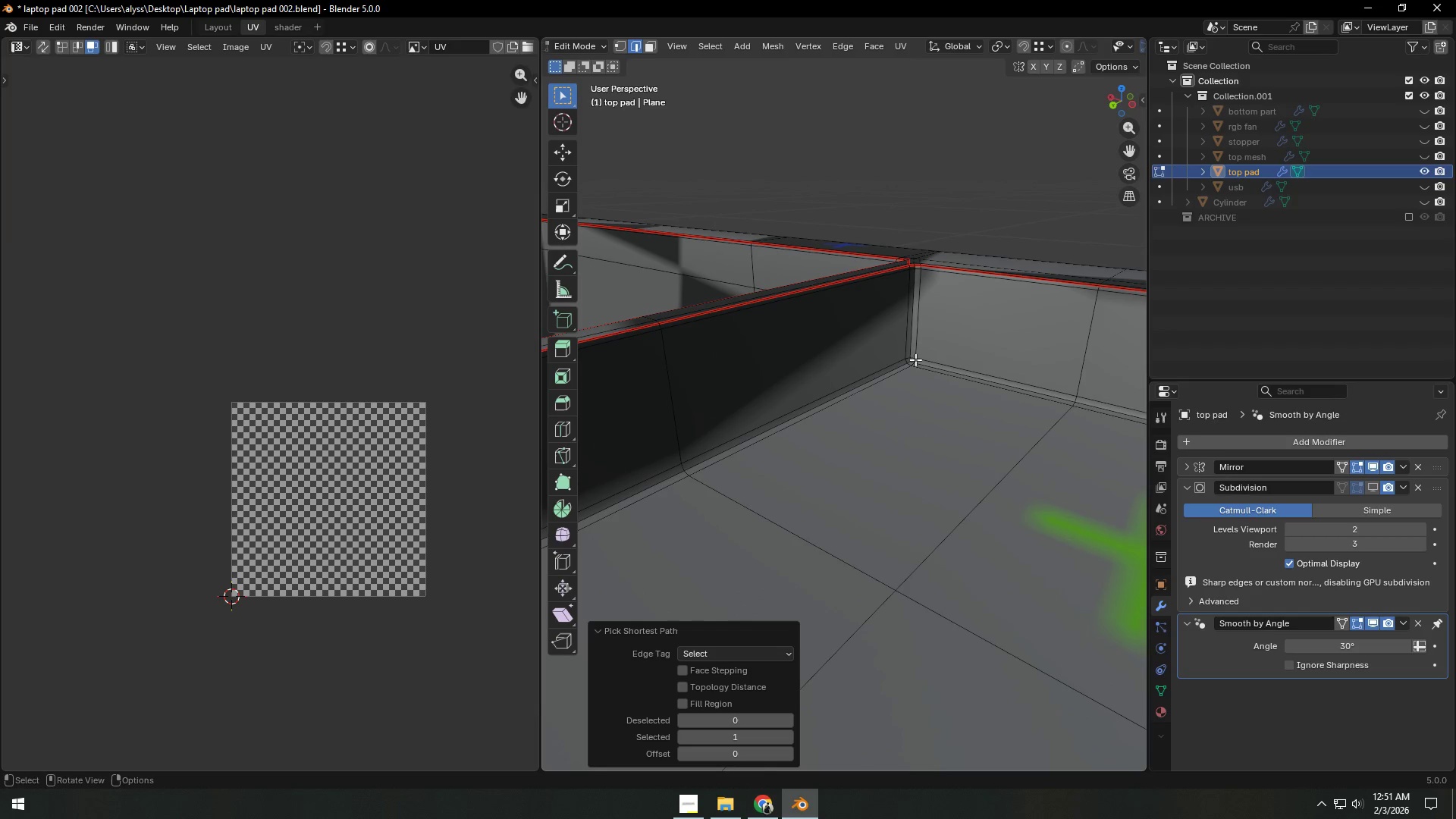 
hold_key(key=ShiftLeft, duration=1.5)
left_click([909, 359])
 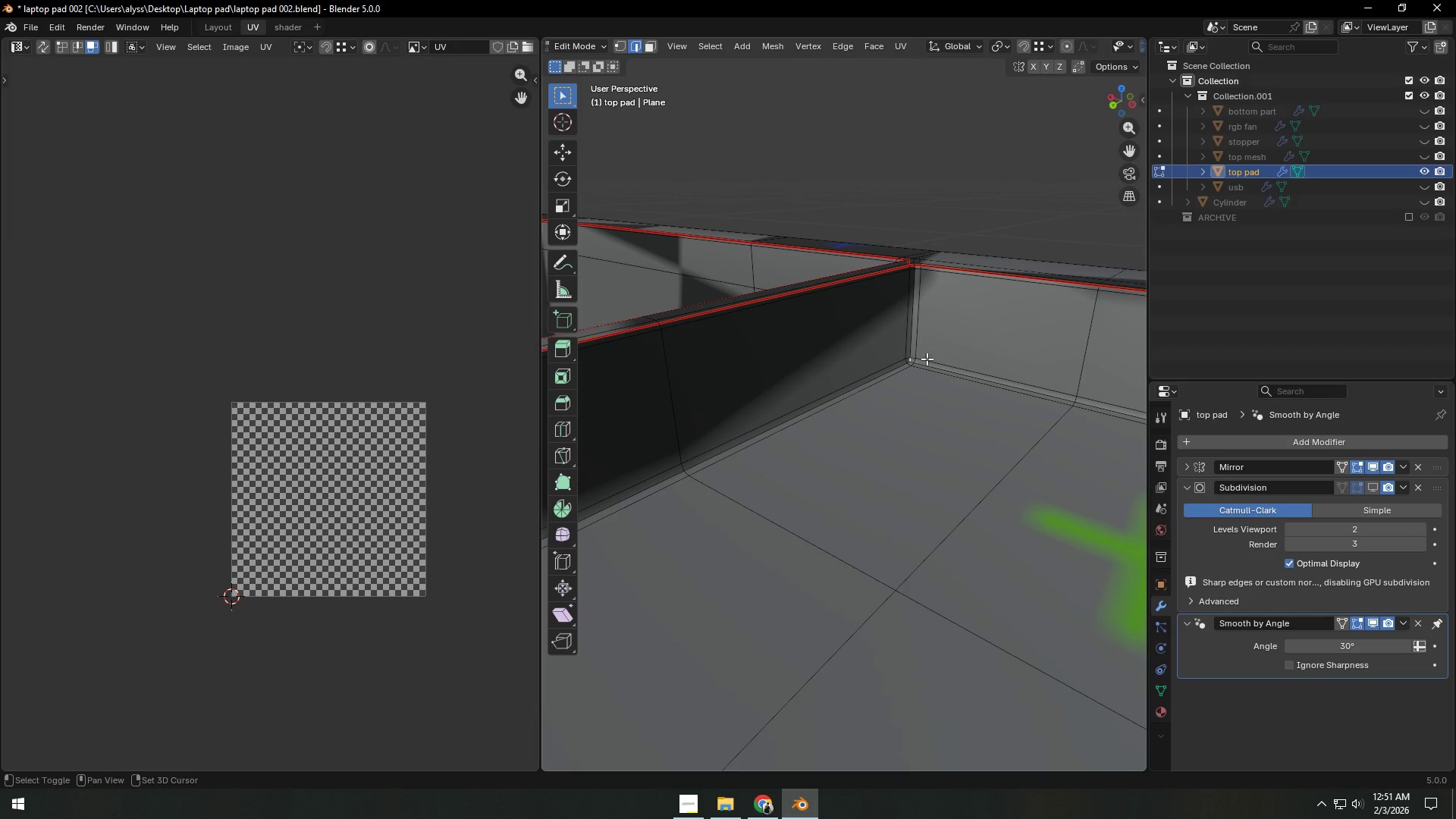 
hold_key(key=ShiftLeft, duration=0.39)
 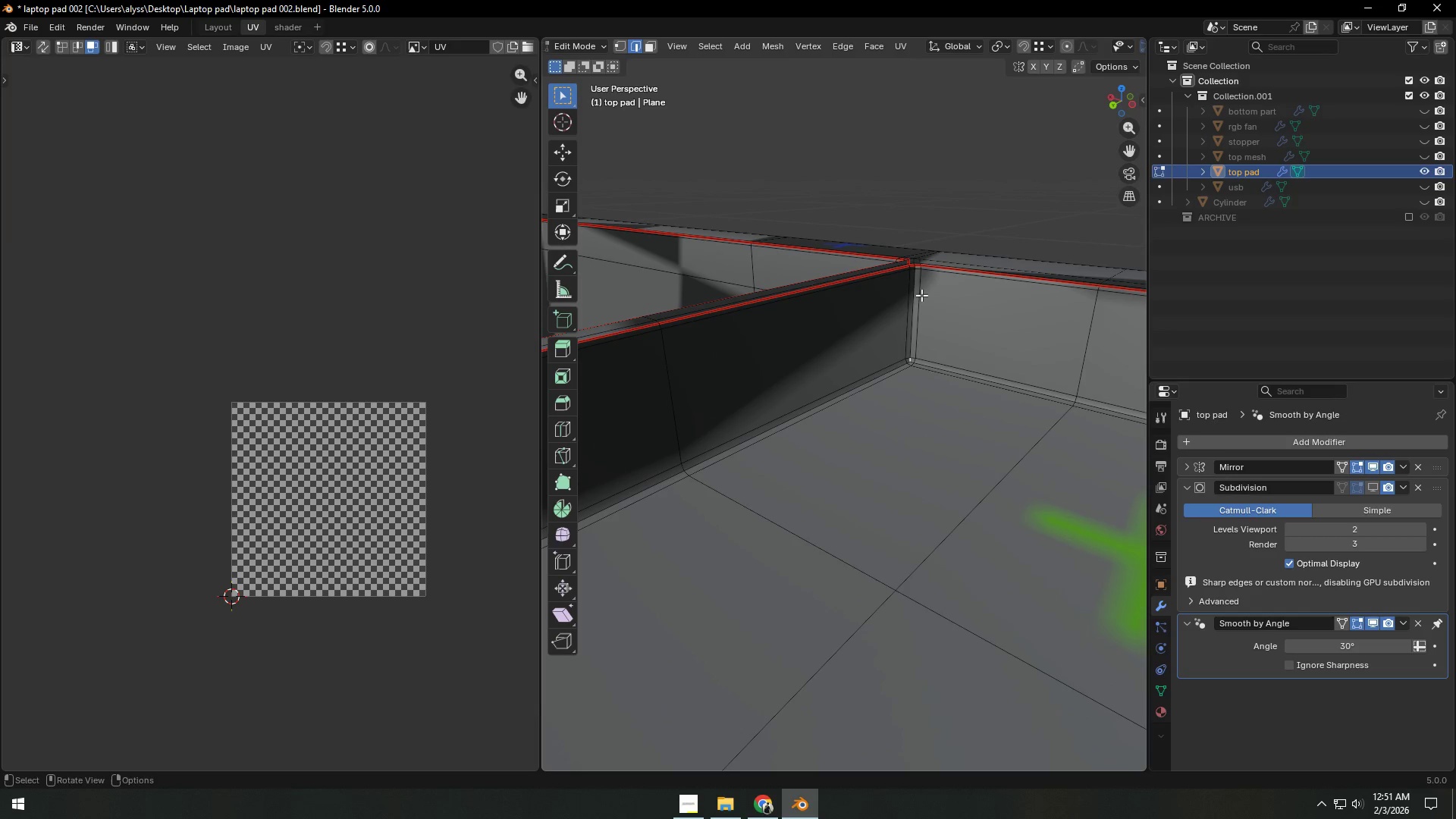 
hold_key(key=ControlLeft, duration=1.41)
left_click([915, 267])
 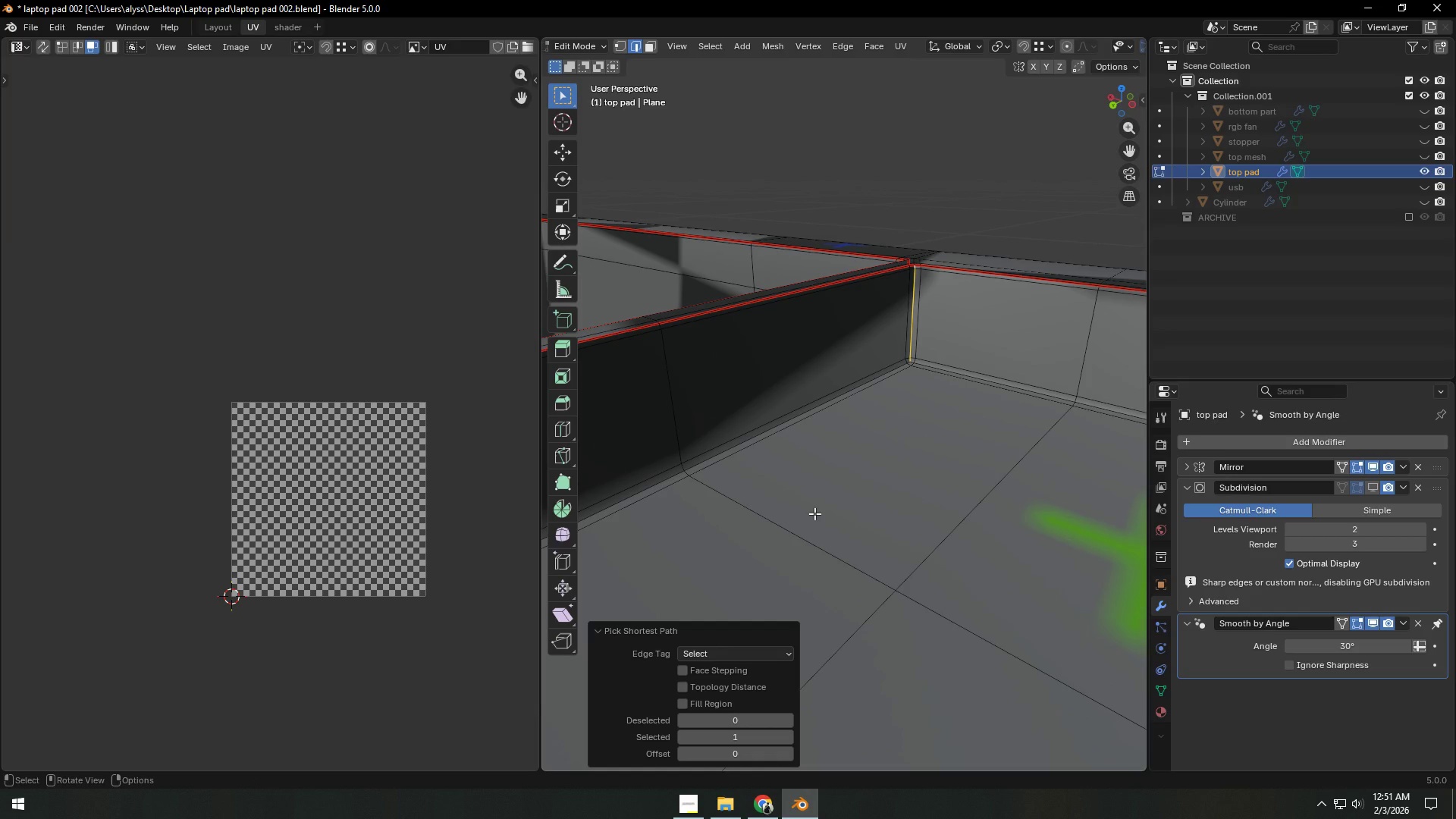 
key(U)
 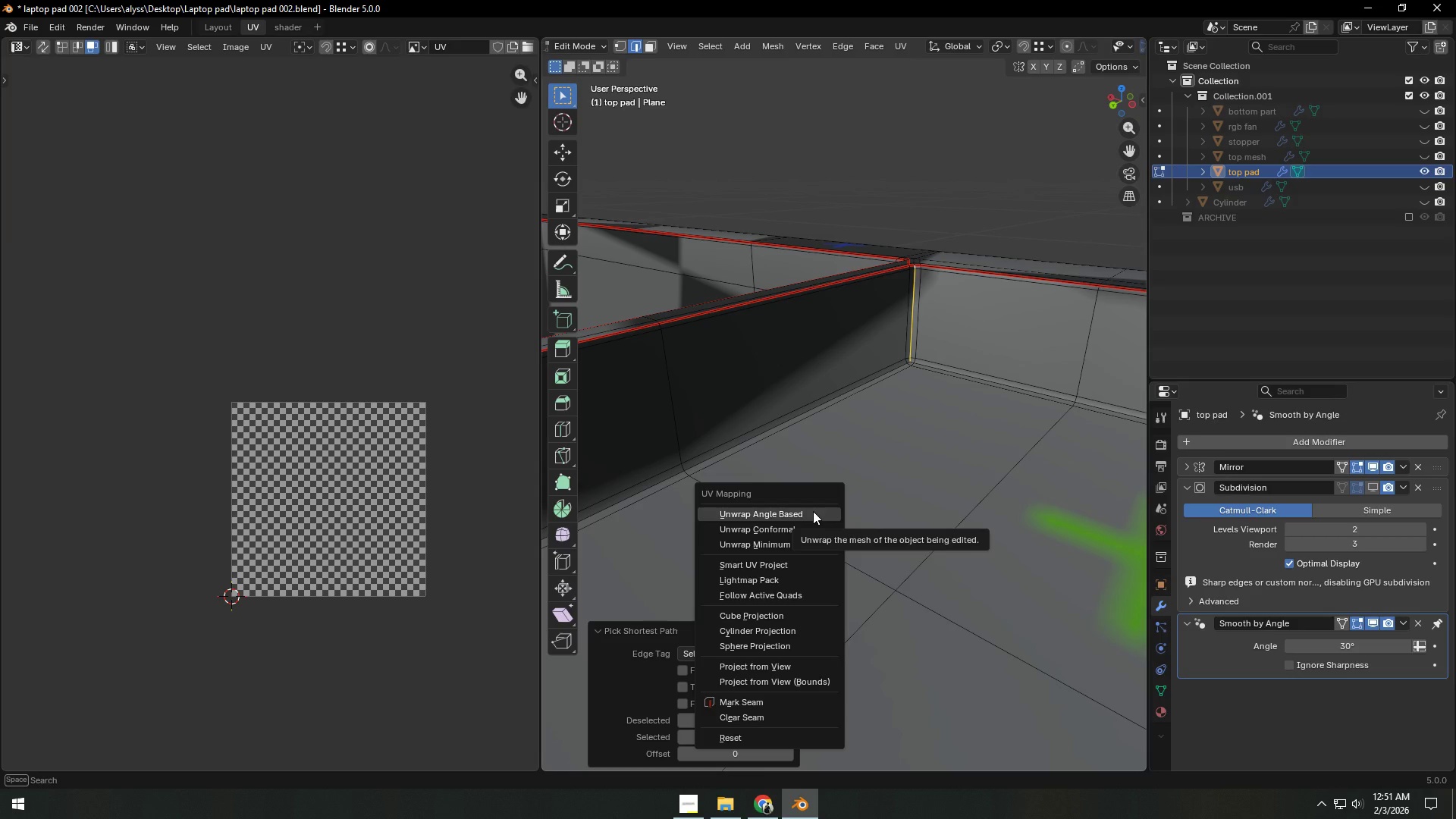 
left_click([813, 511])
 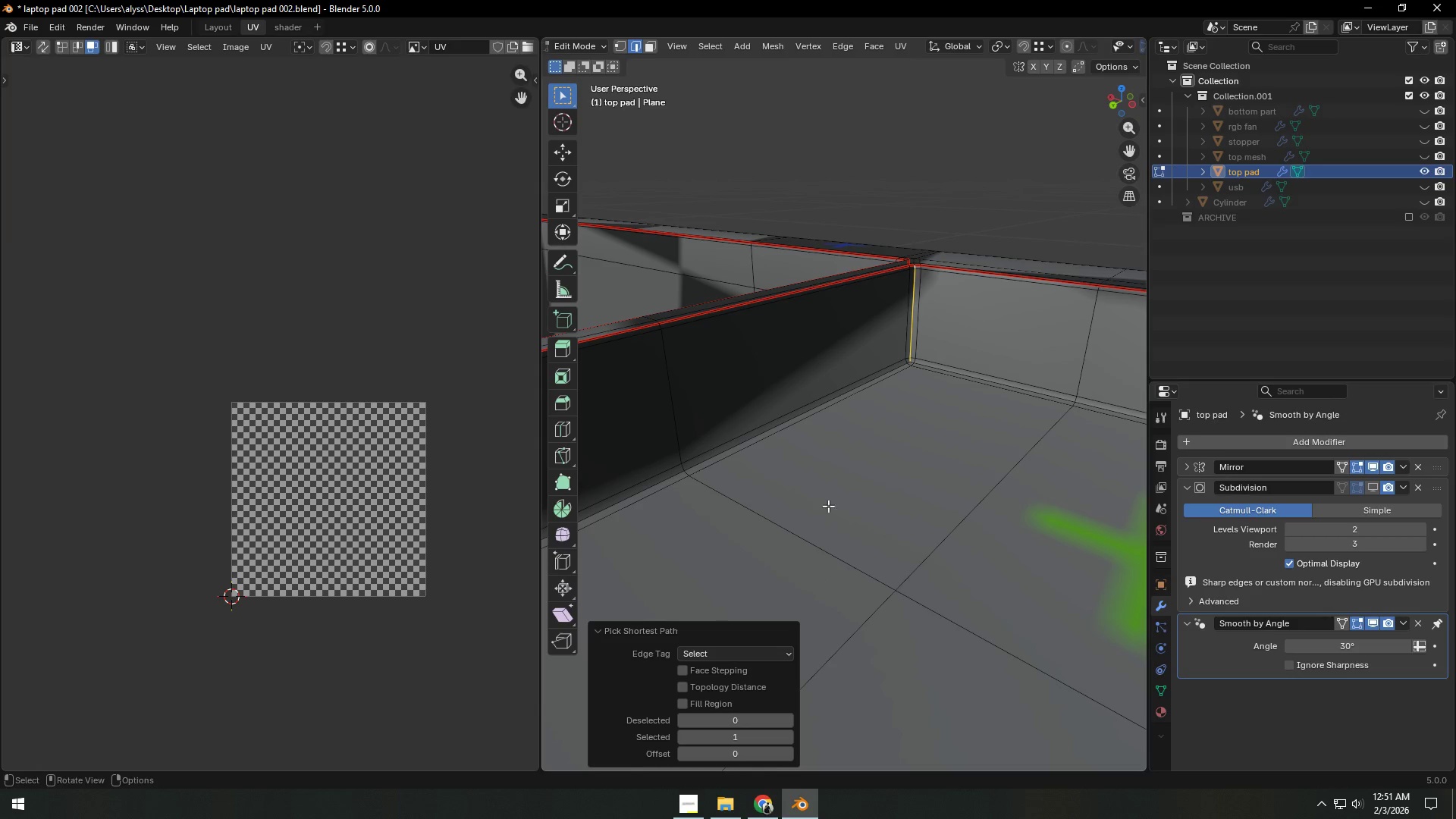 
left_click([842, 497])
 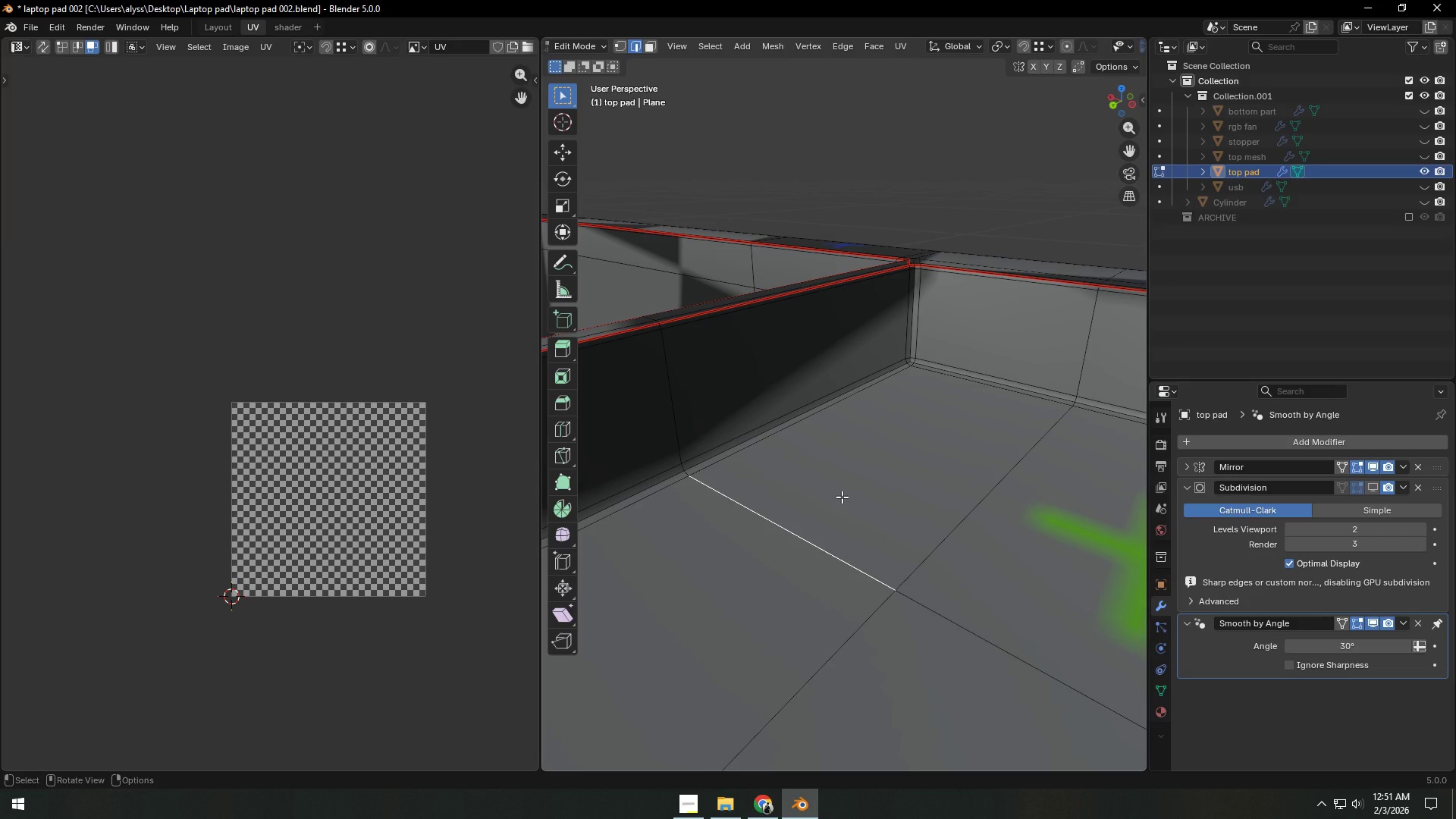 
type(LU)
 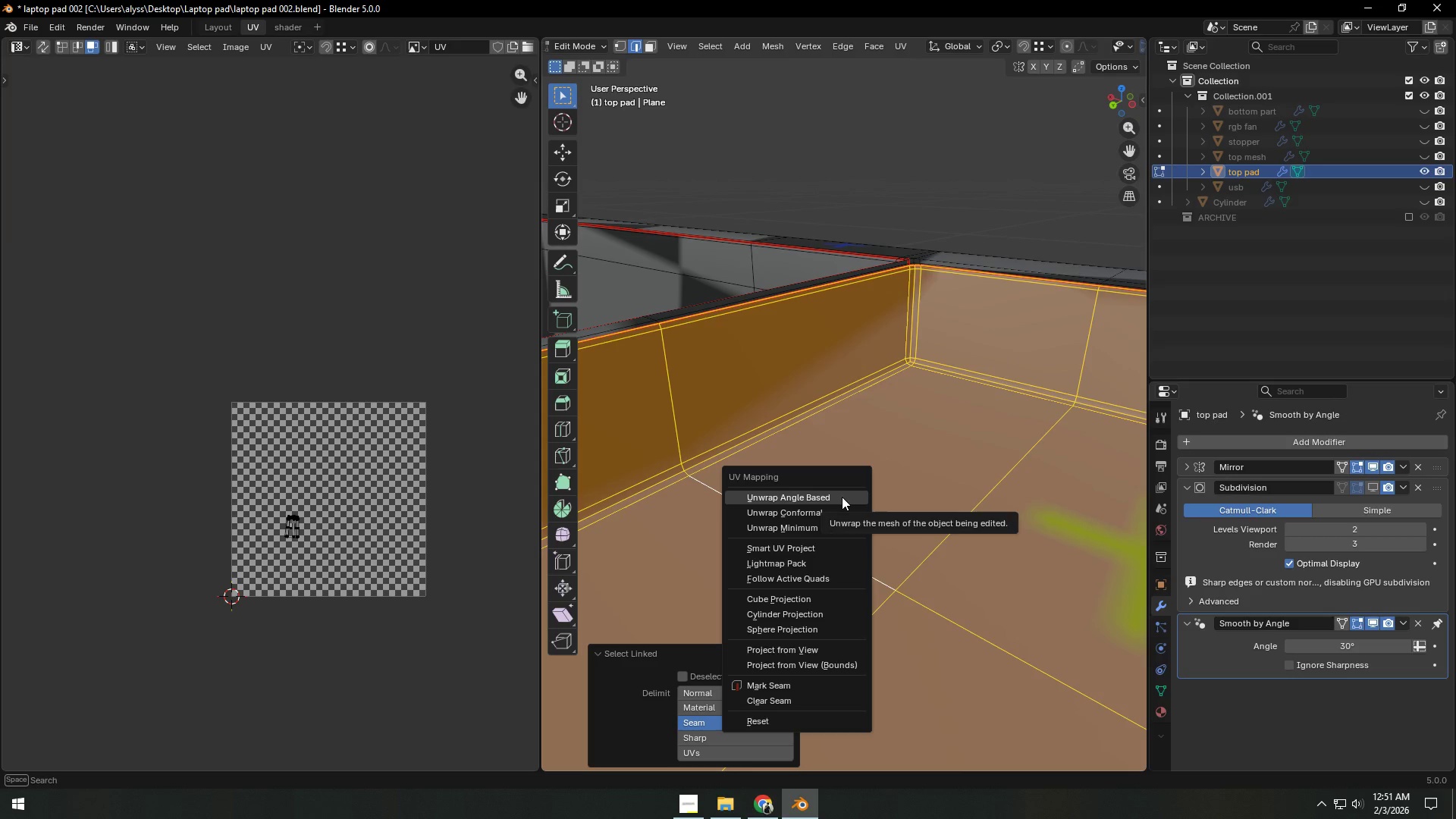 
left_click([842, 497])
 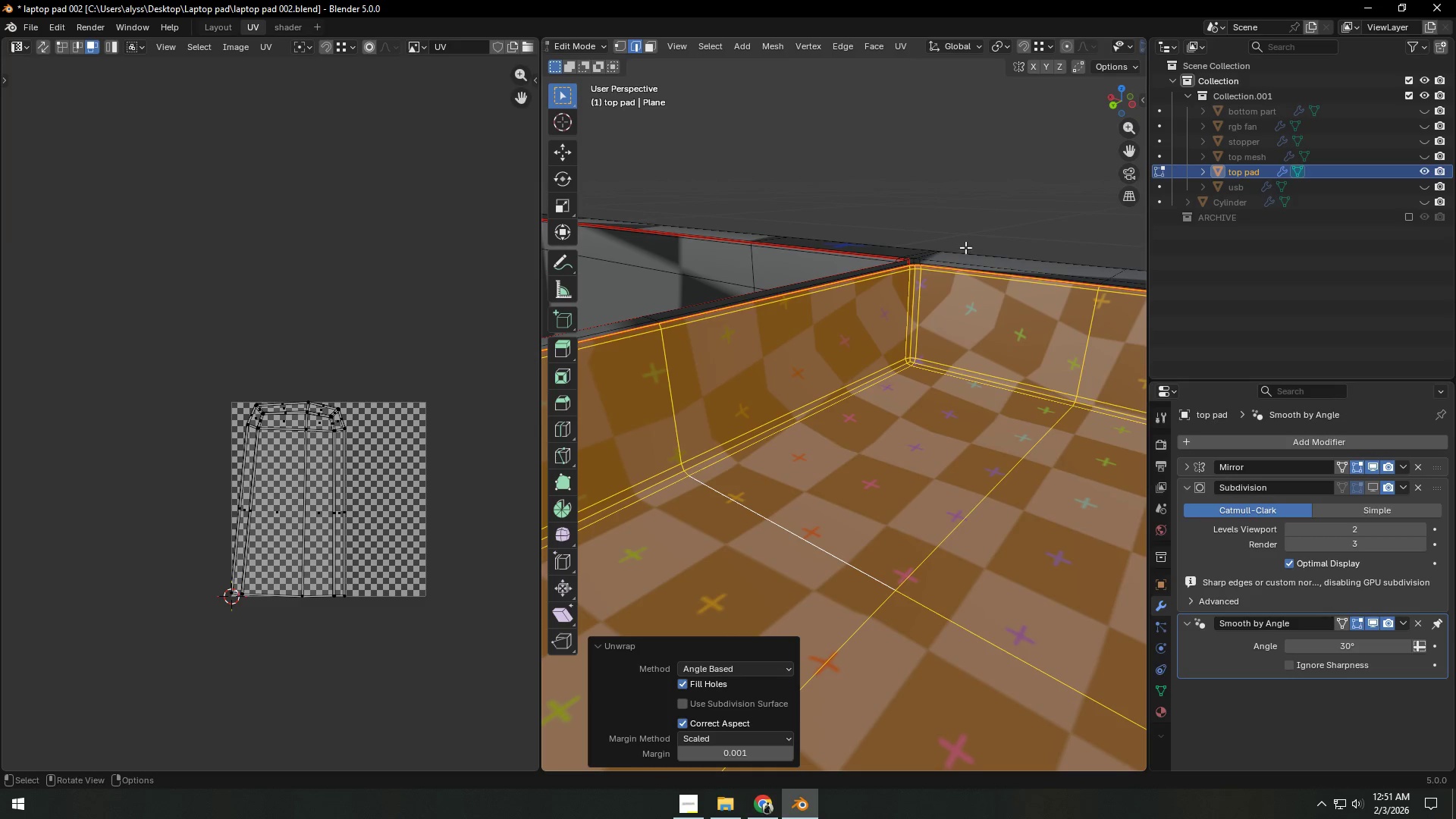 
left_click([973, 201])
 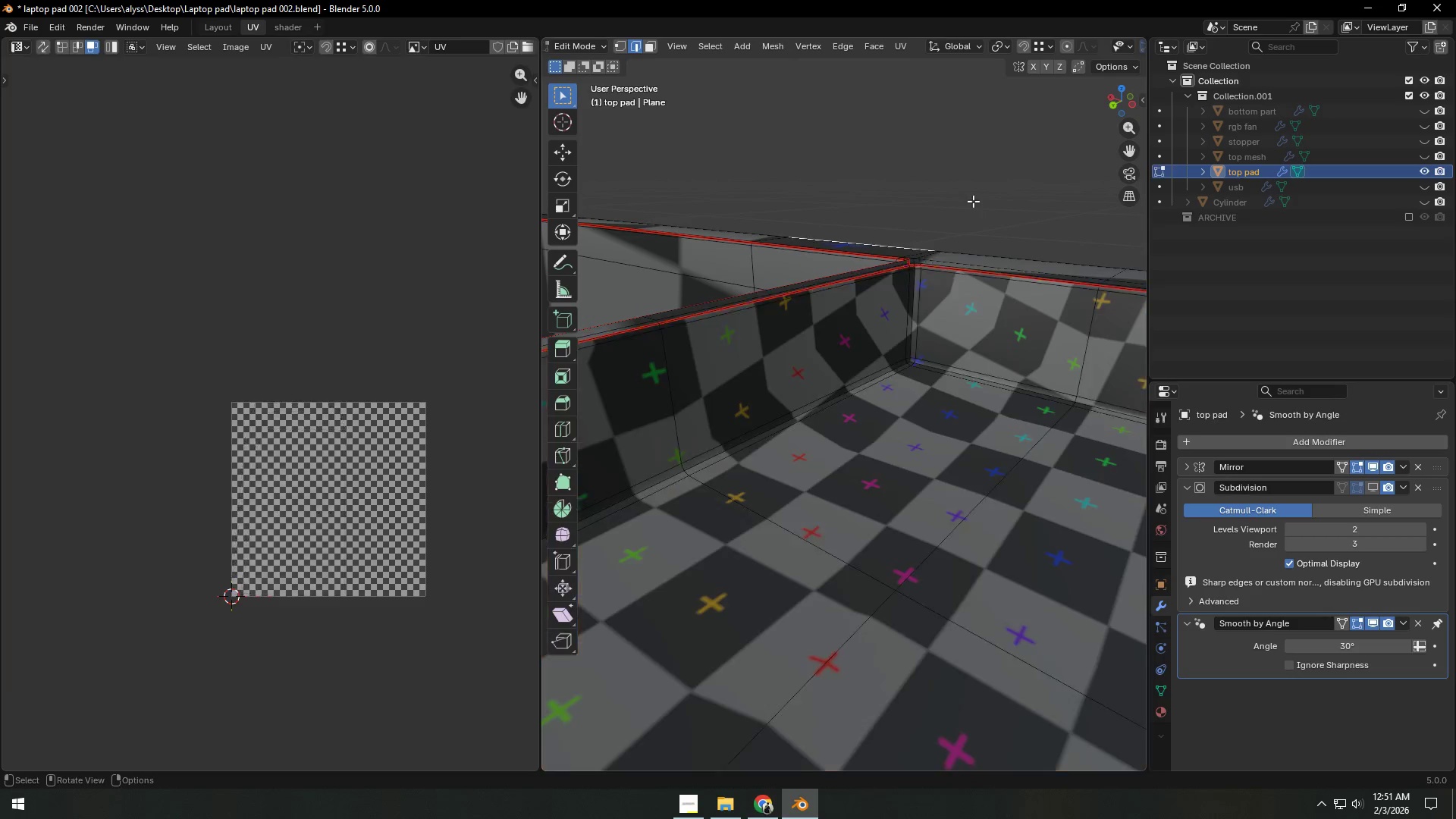 
key(Tab)
 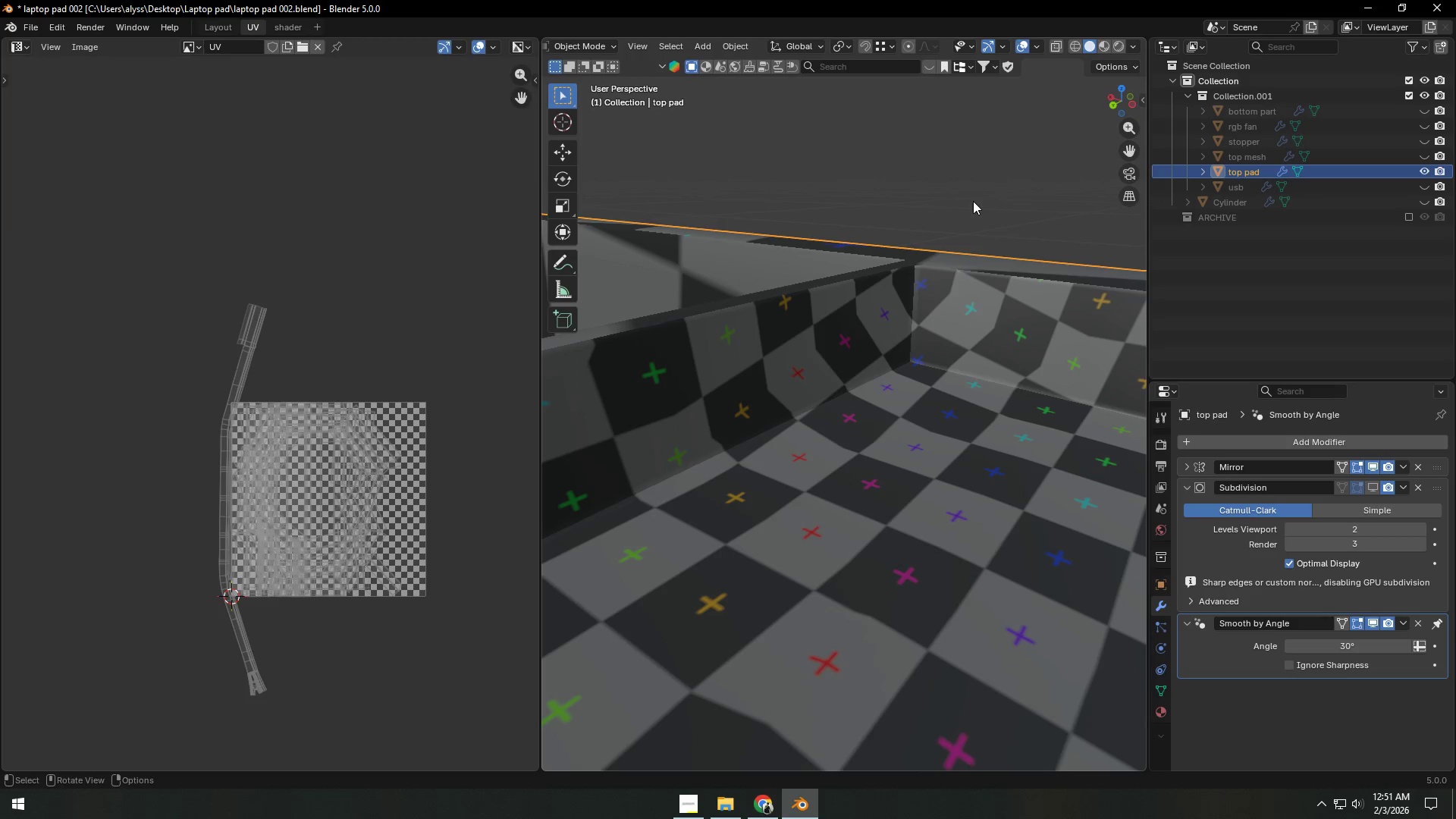 
scroll: coordinate [811, 289], scroll_direction: down, amount: 18.0
 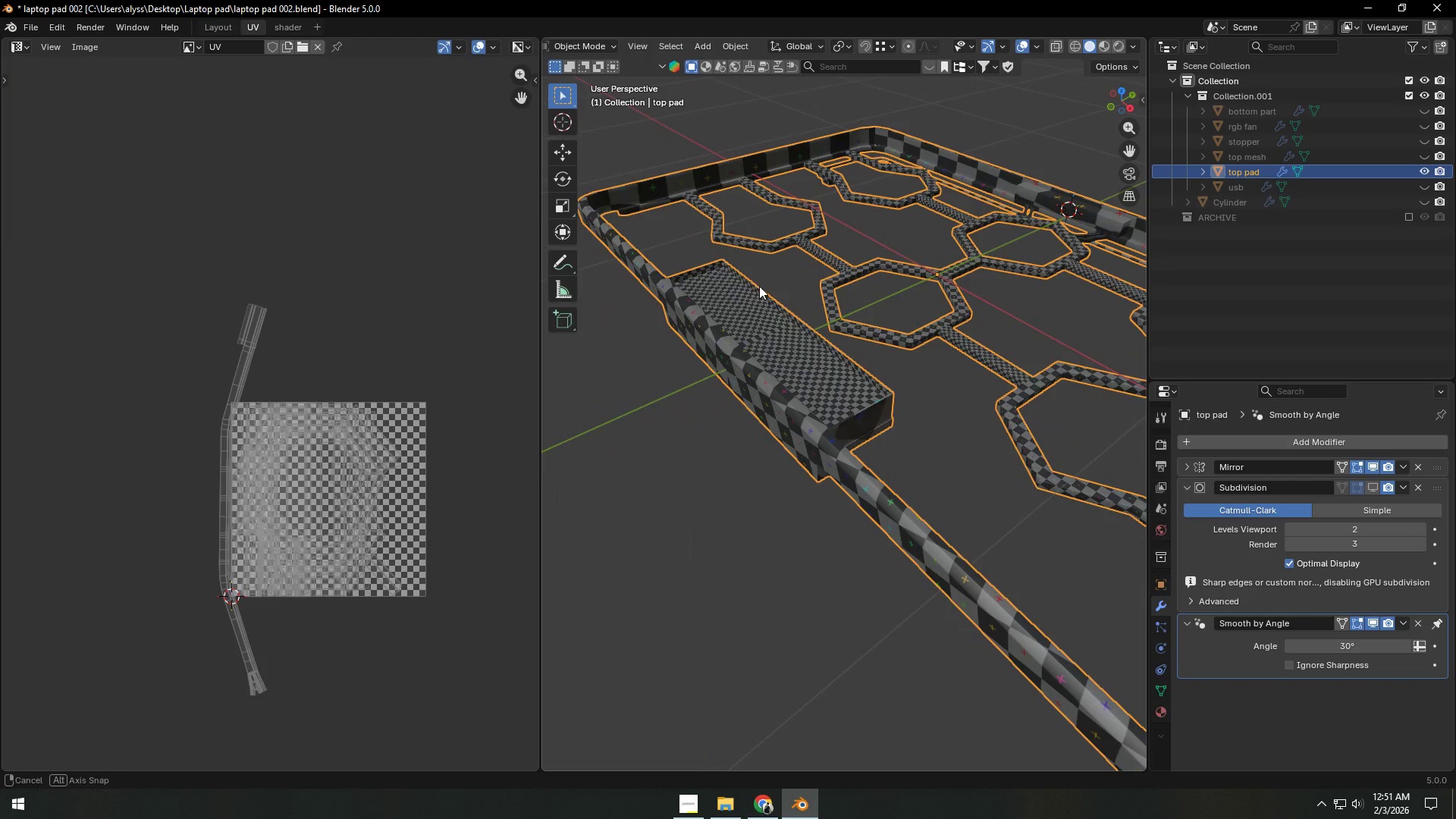 
key(Shift+ShiftLeft)
 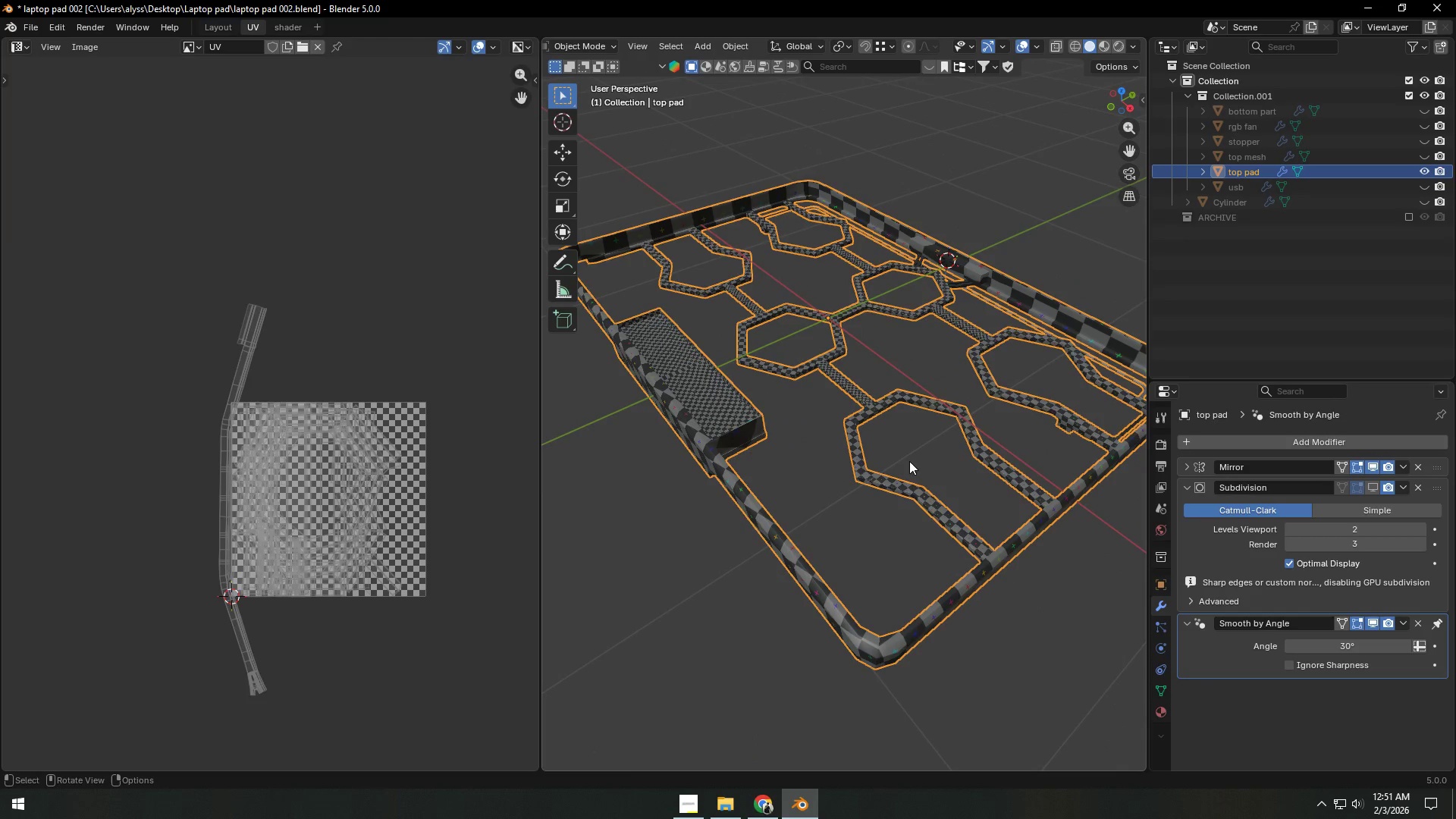 
scroll: coordinate [853, 307], scroll_direction: down, amount: 3.0
 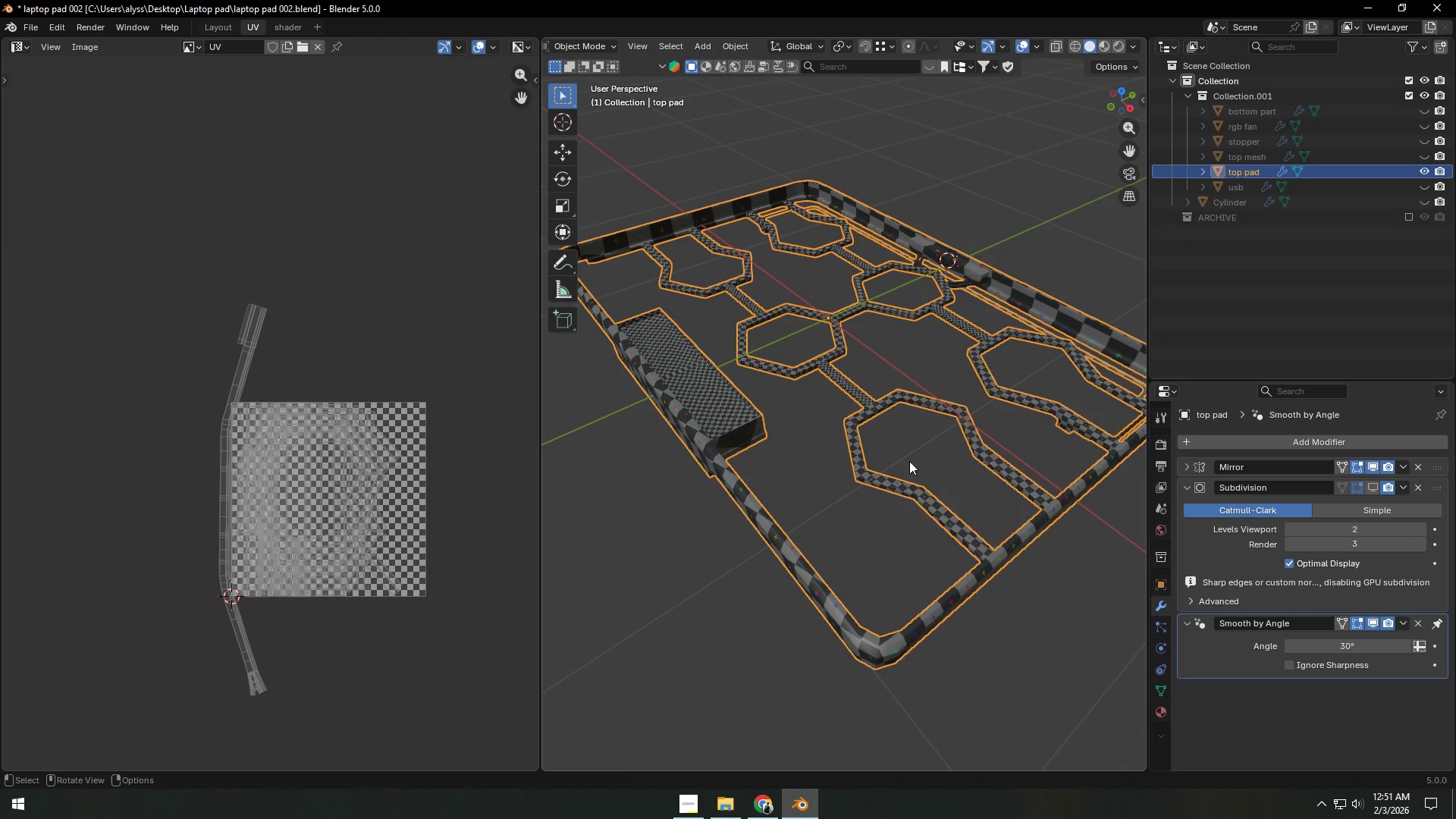 
key(Tab)
 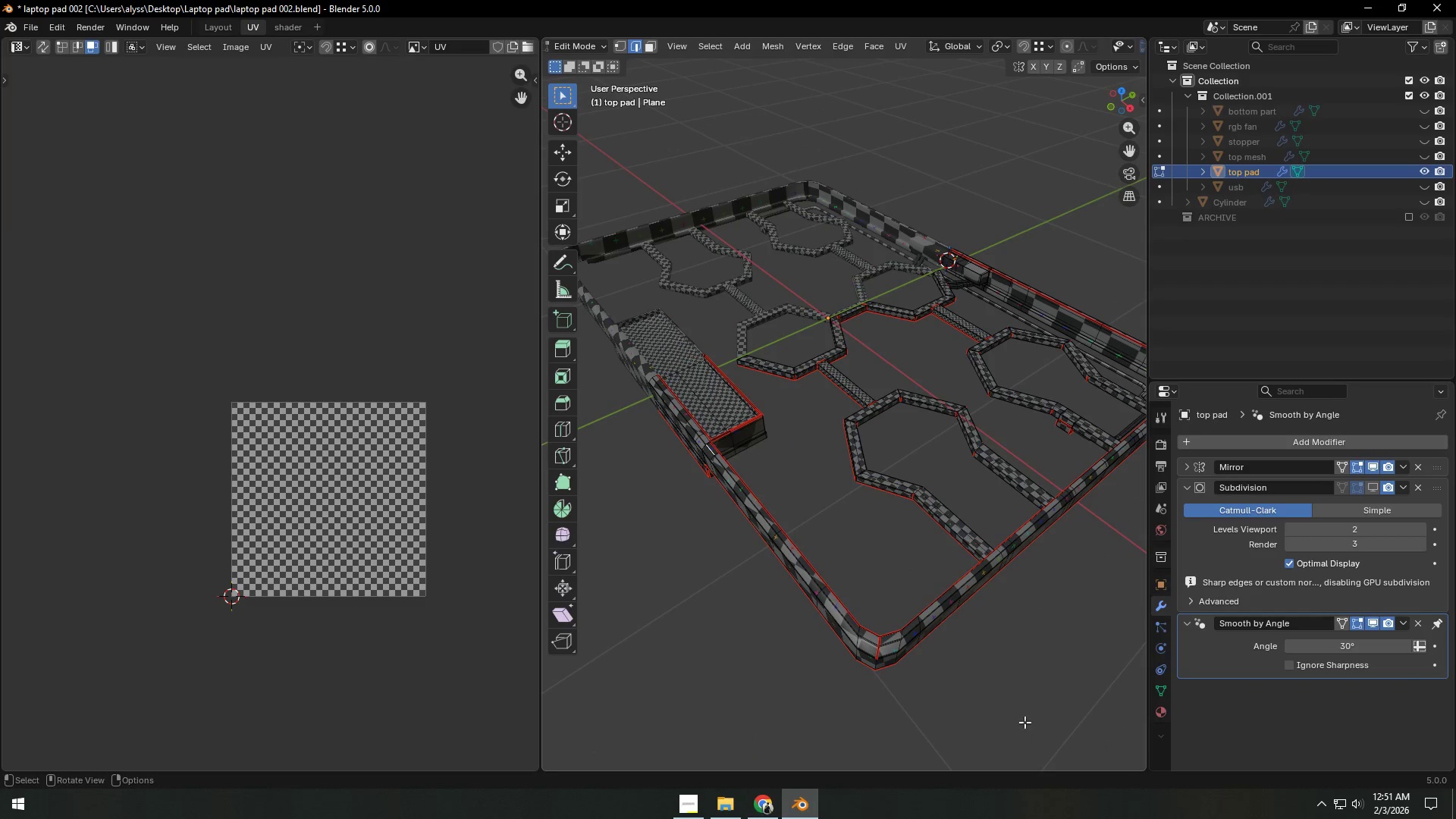 
key(Tab)
 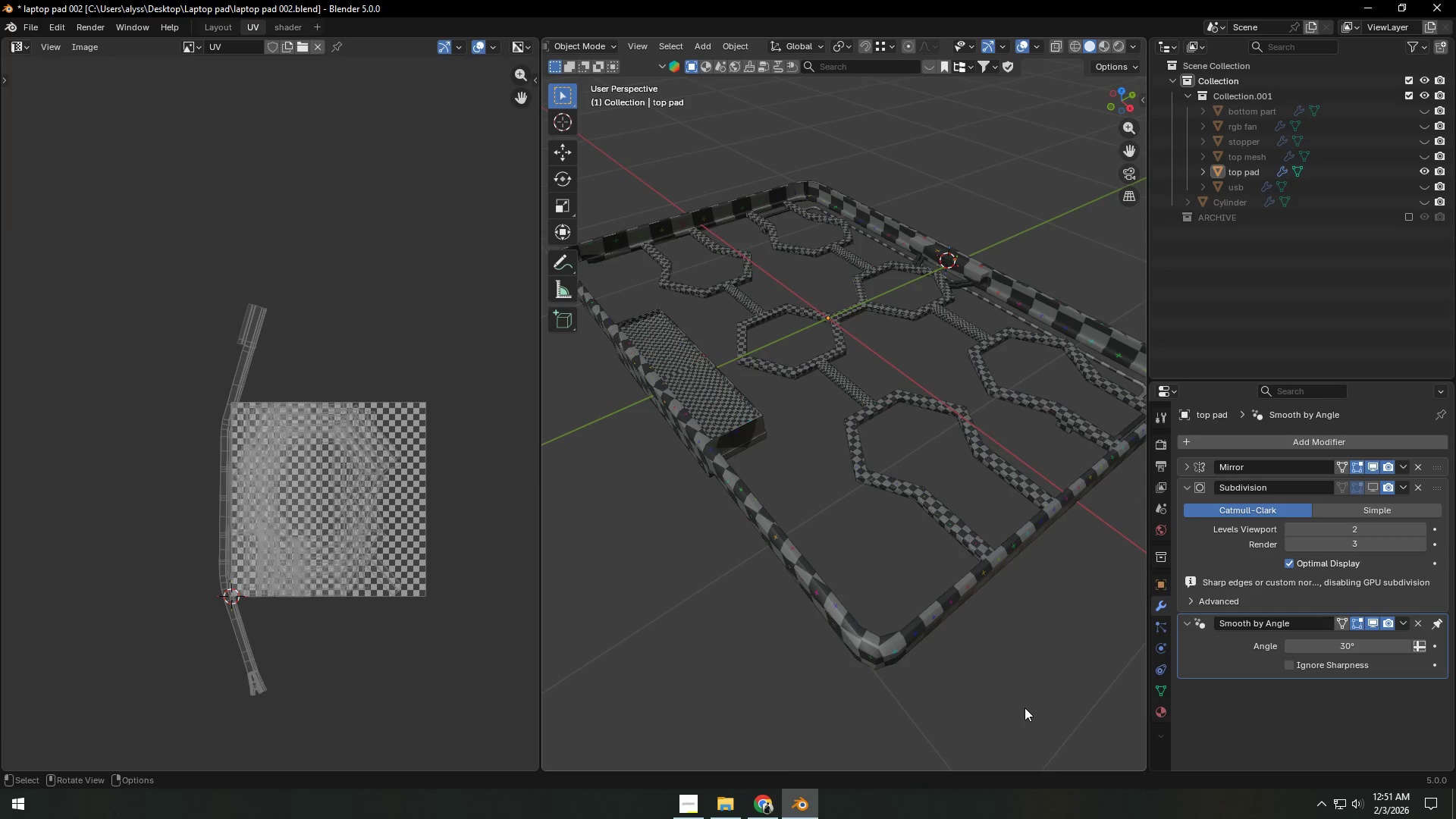 
key(Control+S)
 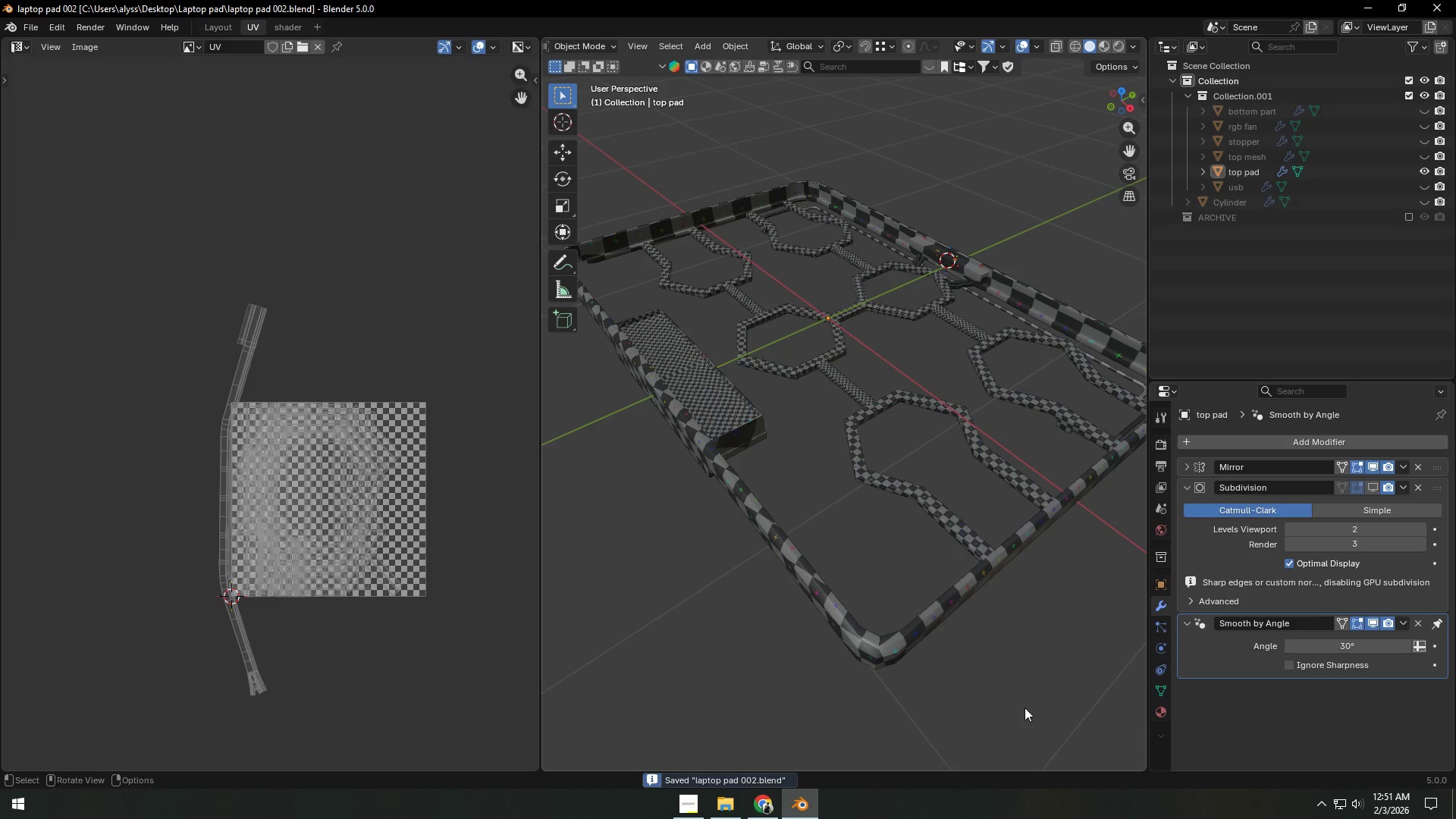 
left_click([1018, 674])
 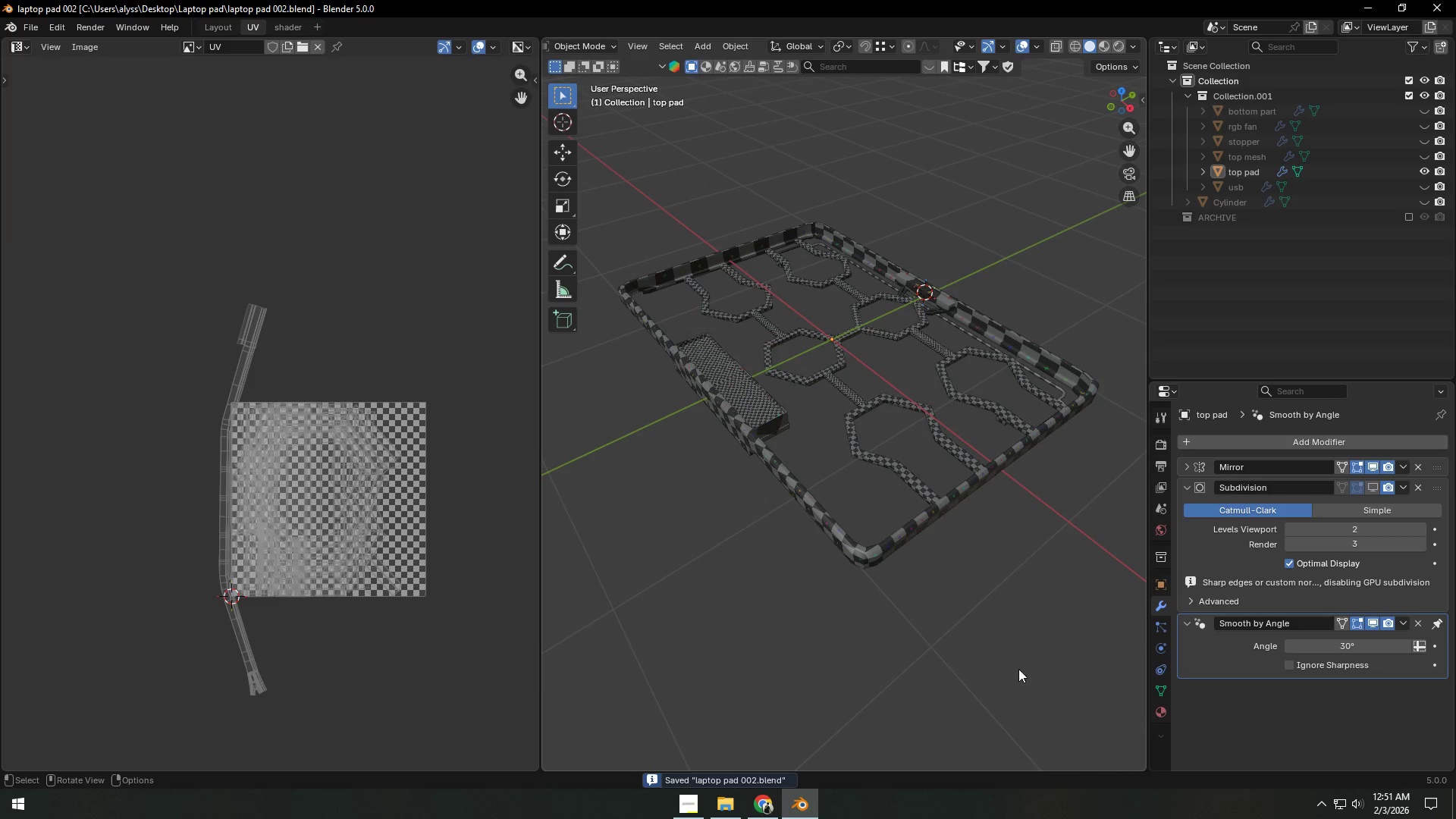 
scroll: coordinate [1025, 708], scroll_direction: down, amount: 2.0
 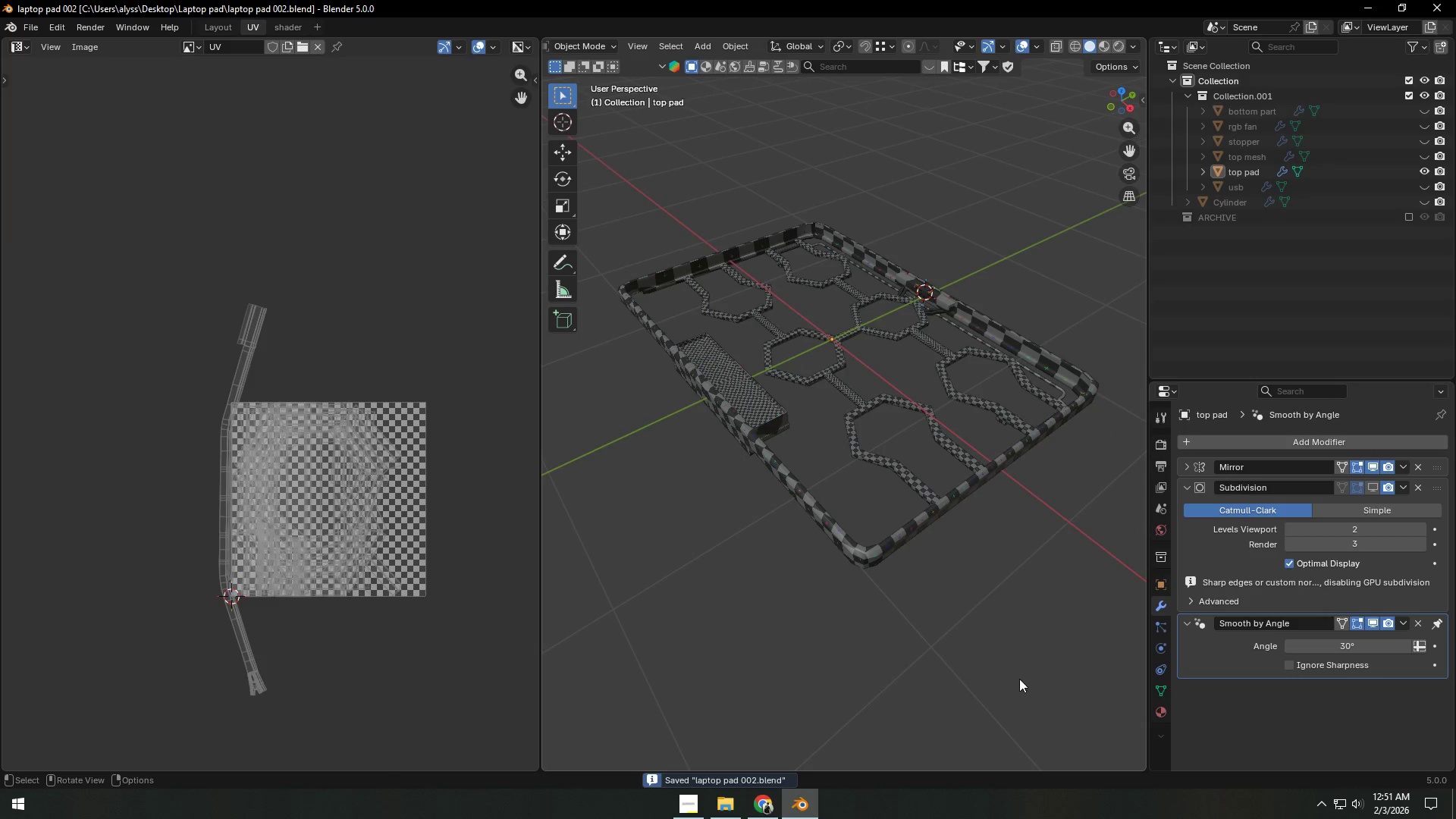 
key(Shift+ShiftLeft)
 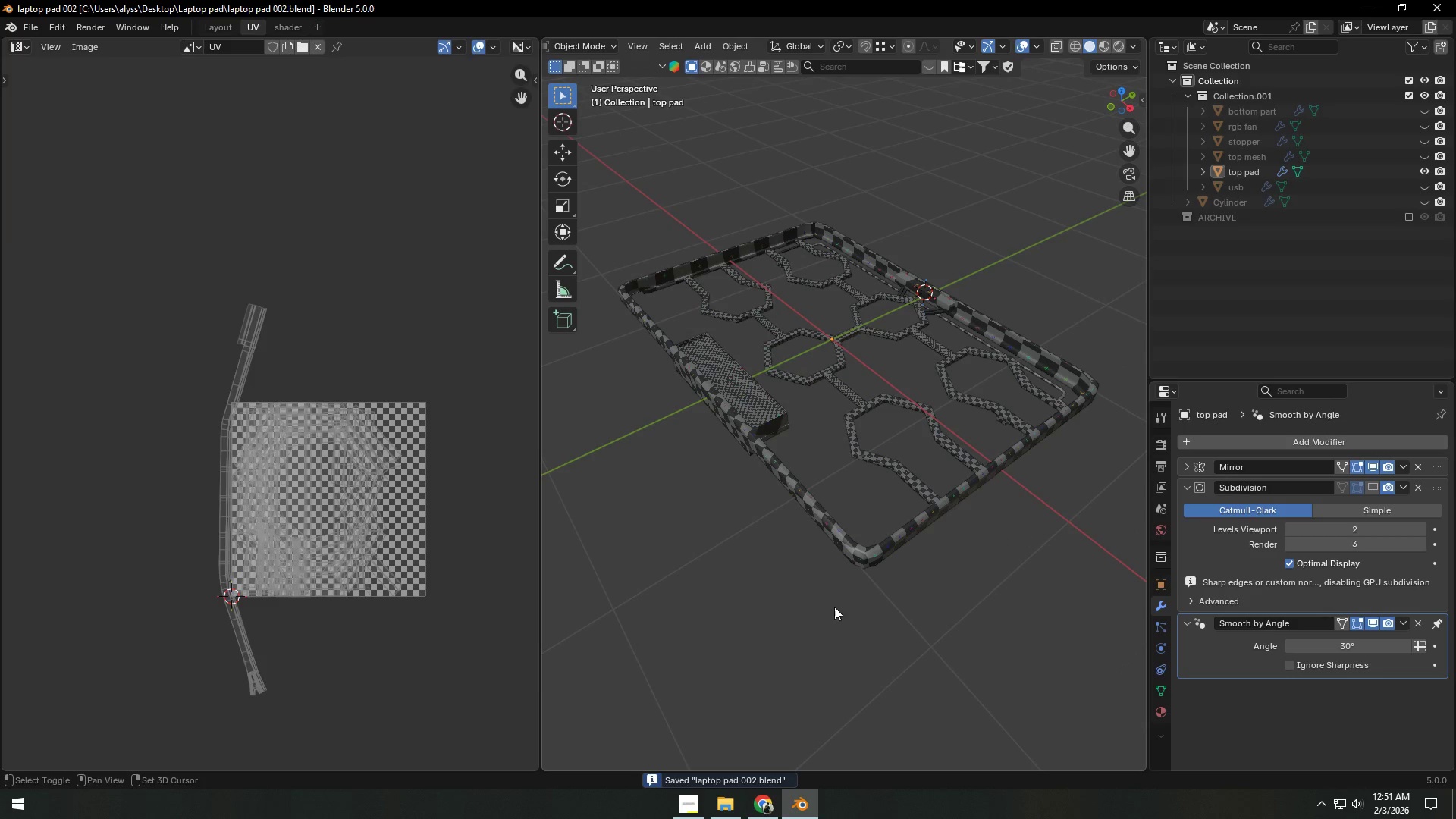 
key(Shift+ShiftLeft)
 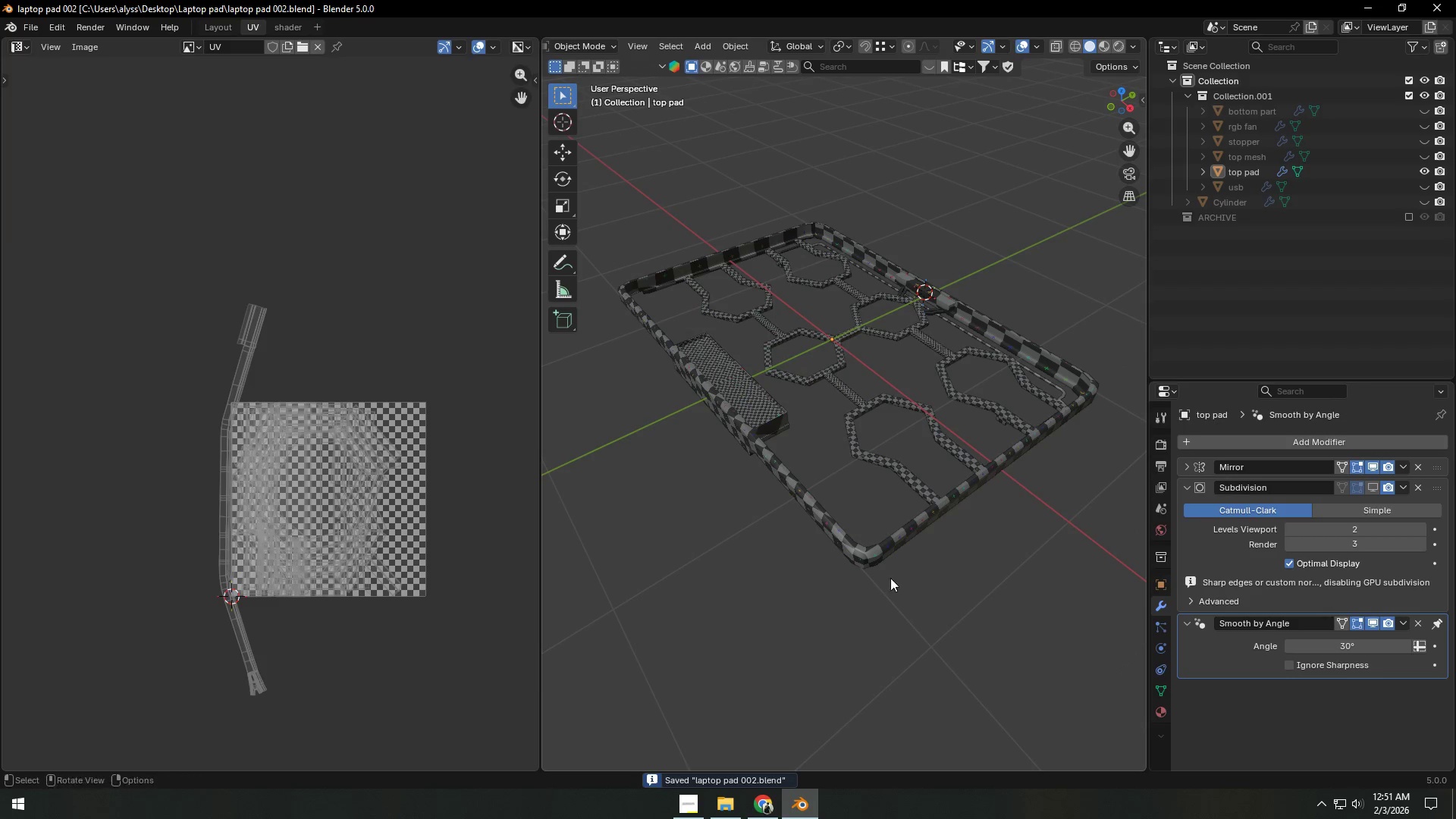 
hold_key(key=ShiftLeft, duration=0.44)
 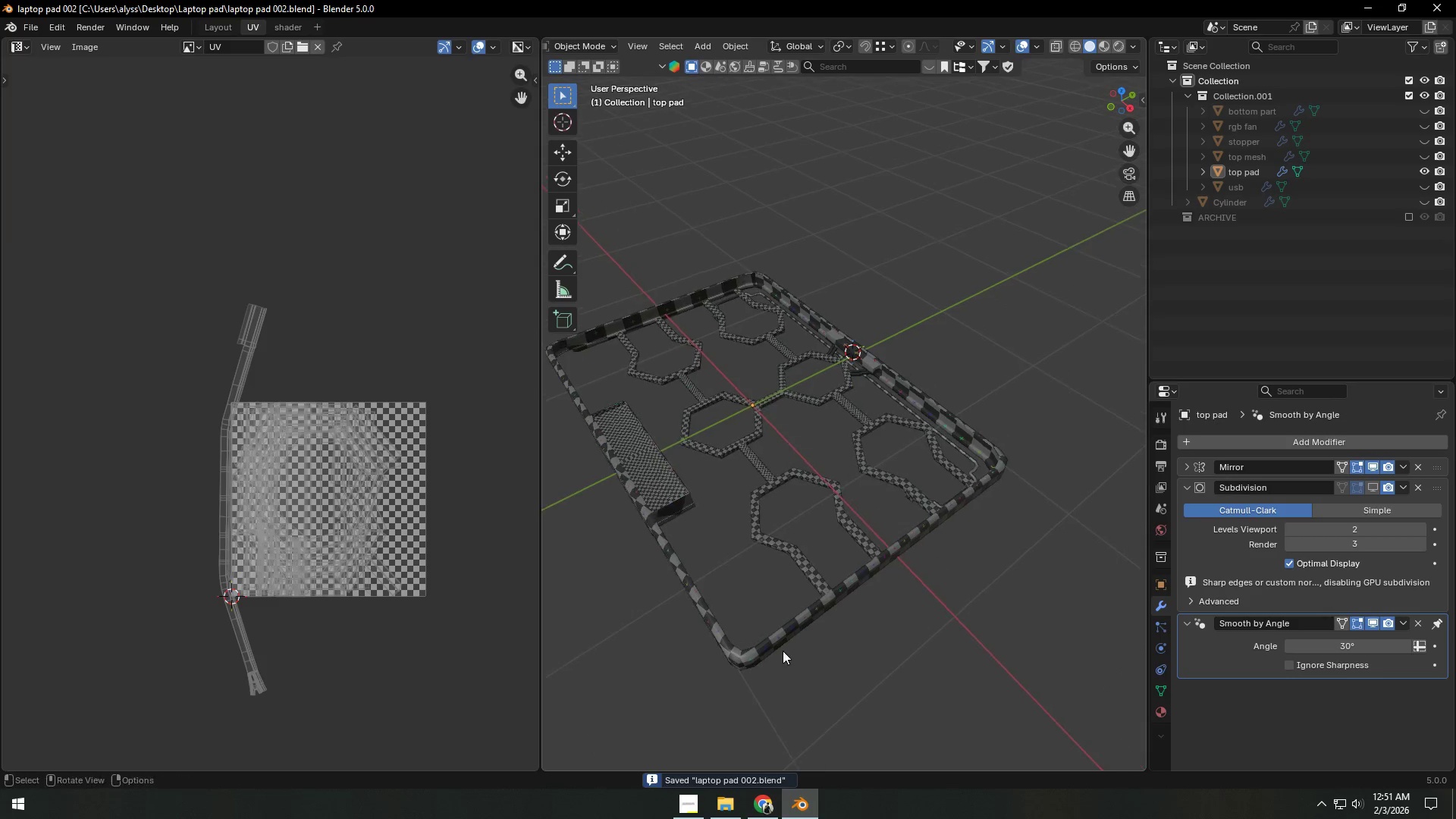 
scroll: coordinate [783, 646], scroll_direction: up, amount: 12.0
 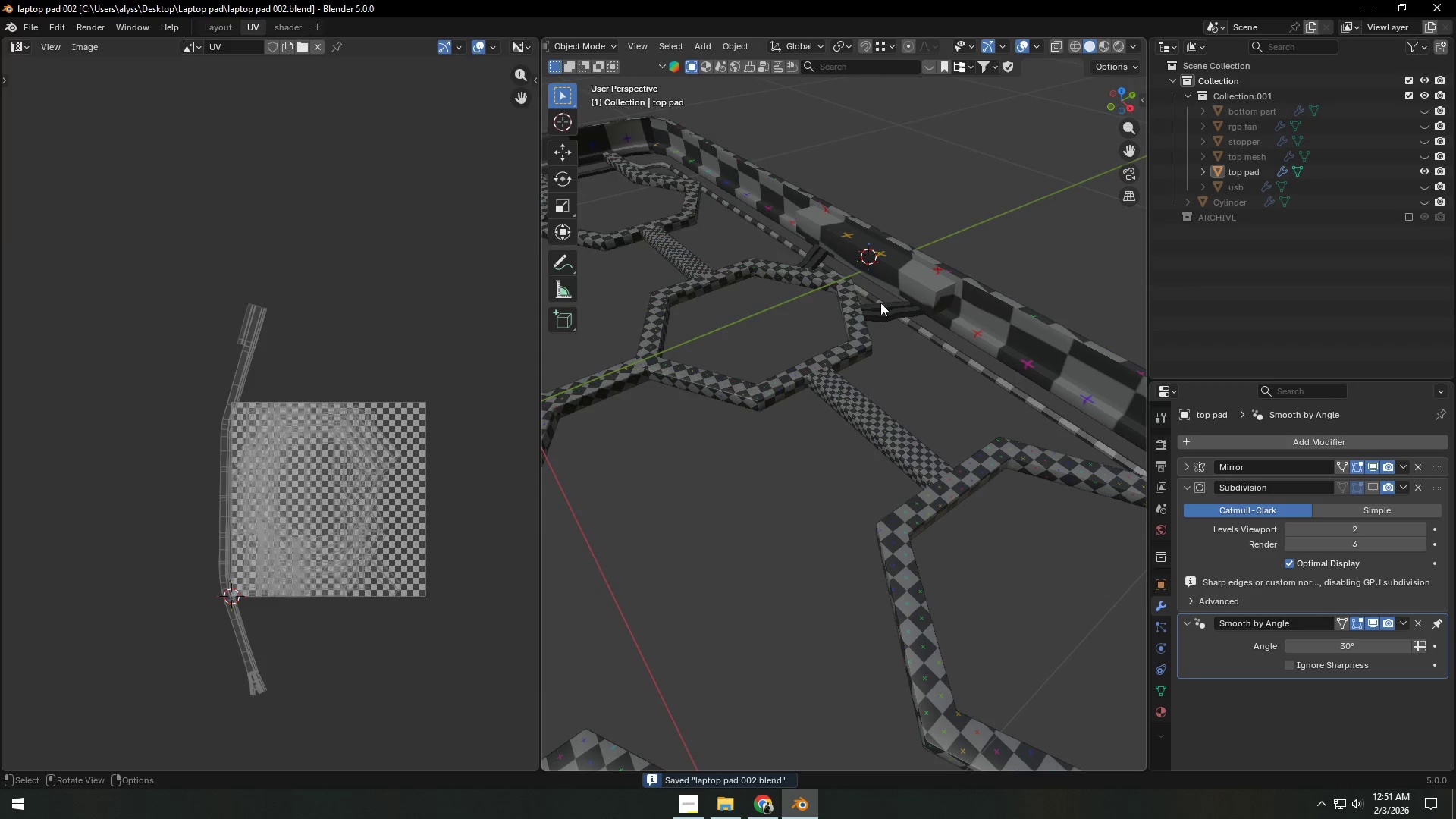 
left_click([880, 310])
 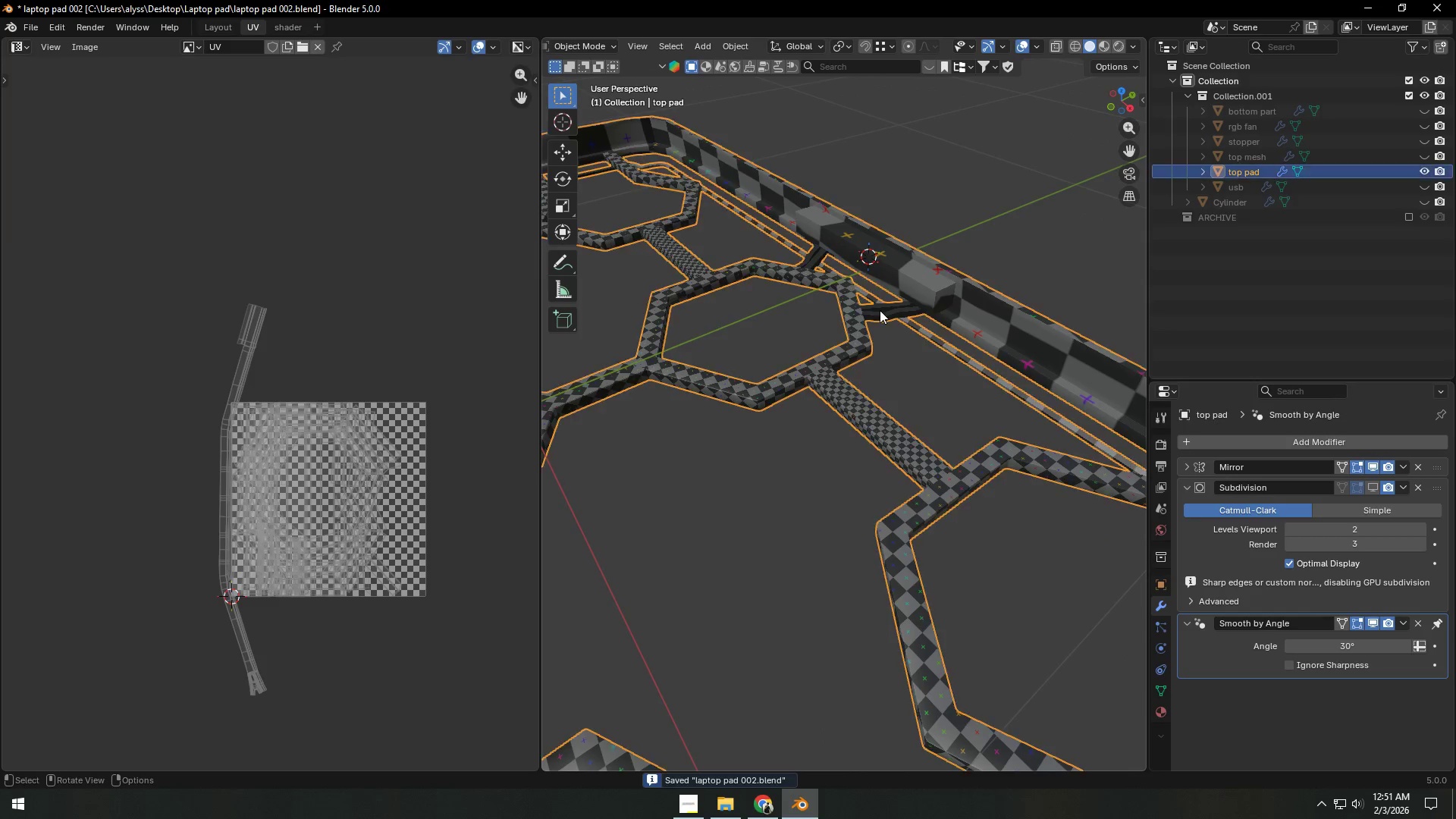 
key(Tab)
 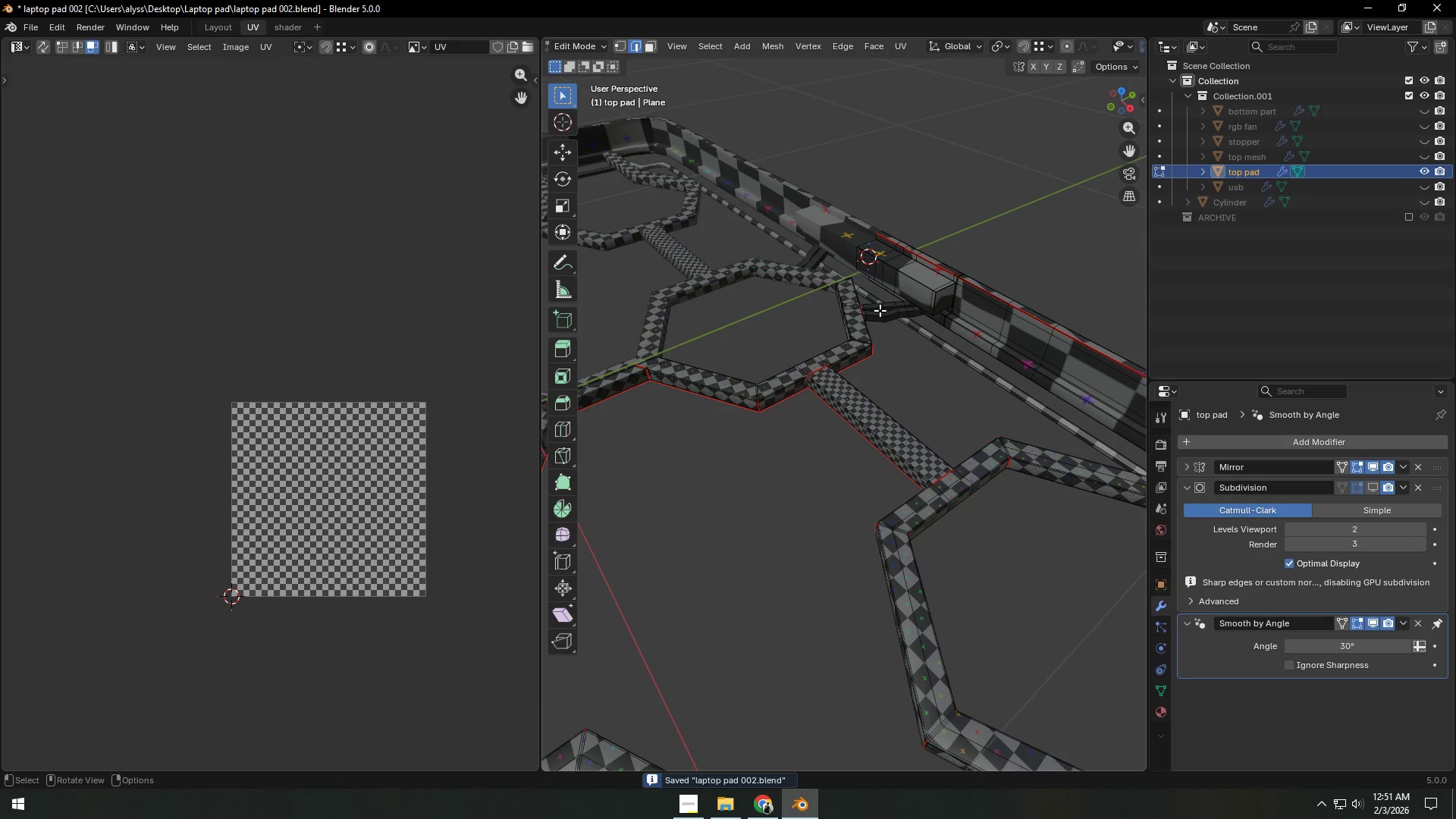 
left_click([880, 310])
 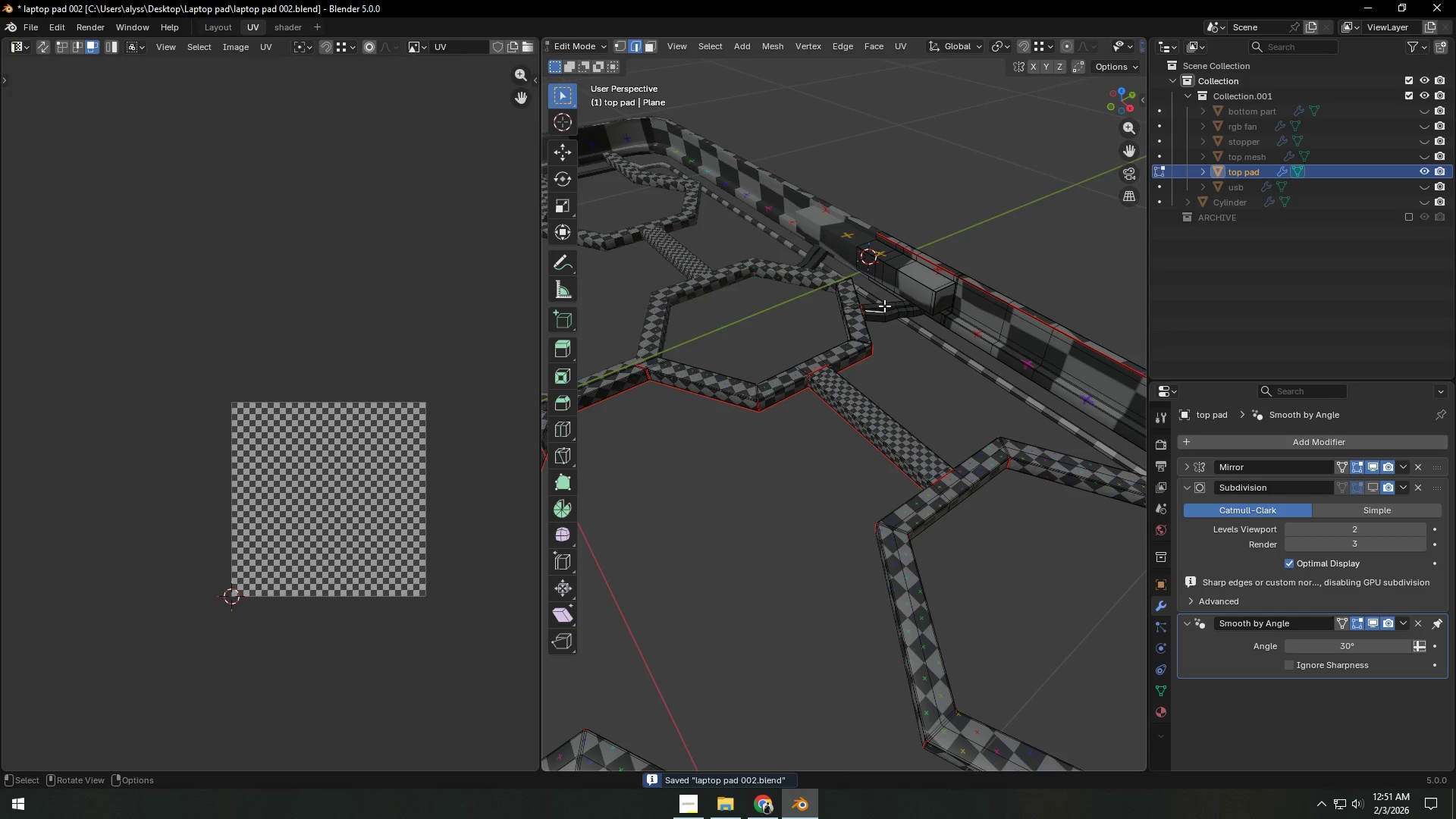 
key(Backquote)
 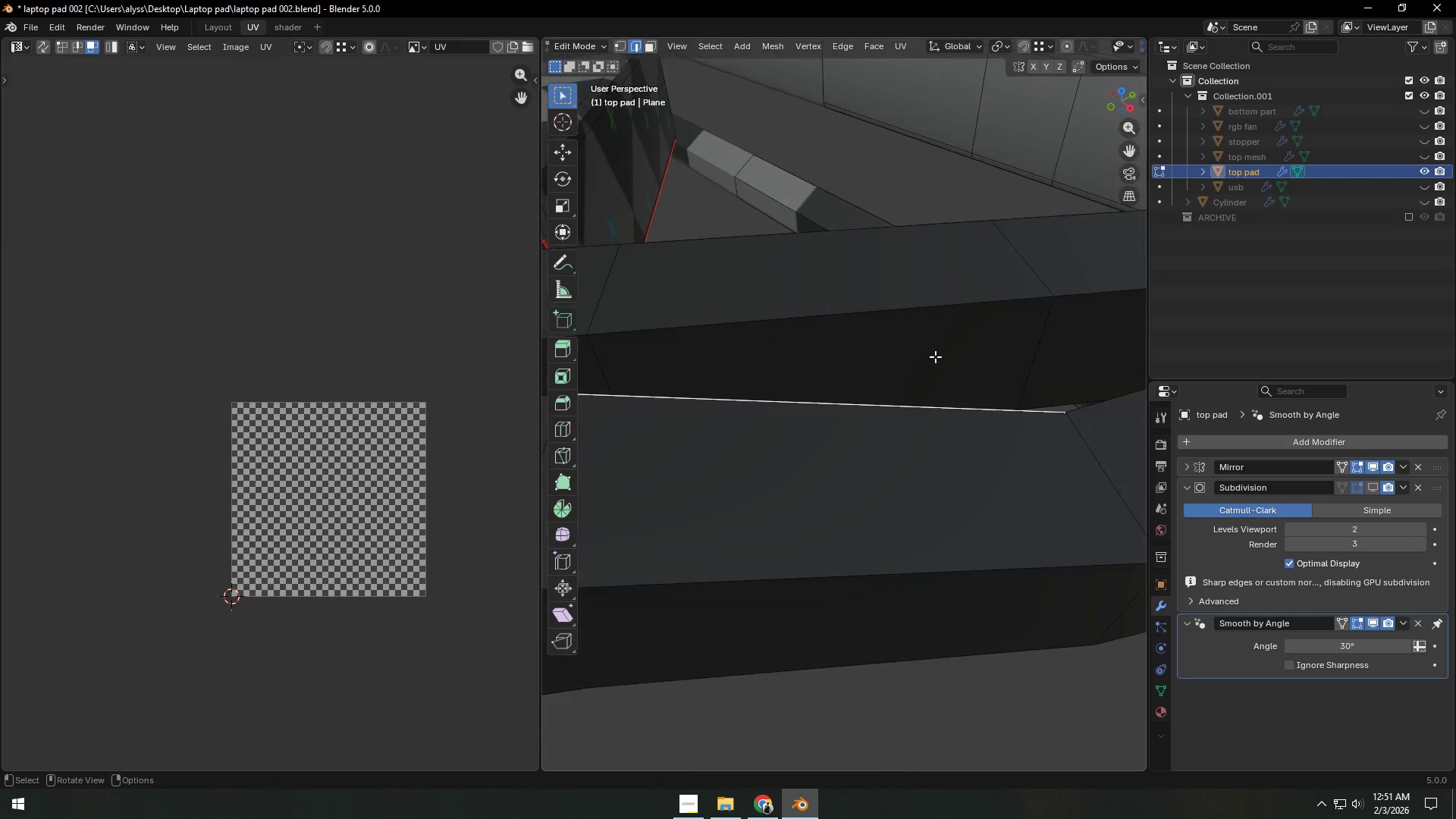 
scroll: coordinate [953, 392], scroll_direction: down, amount: 8.0
 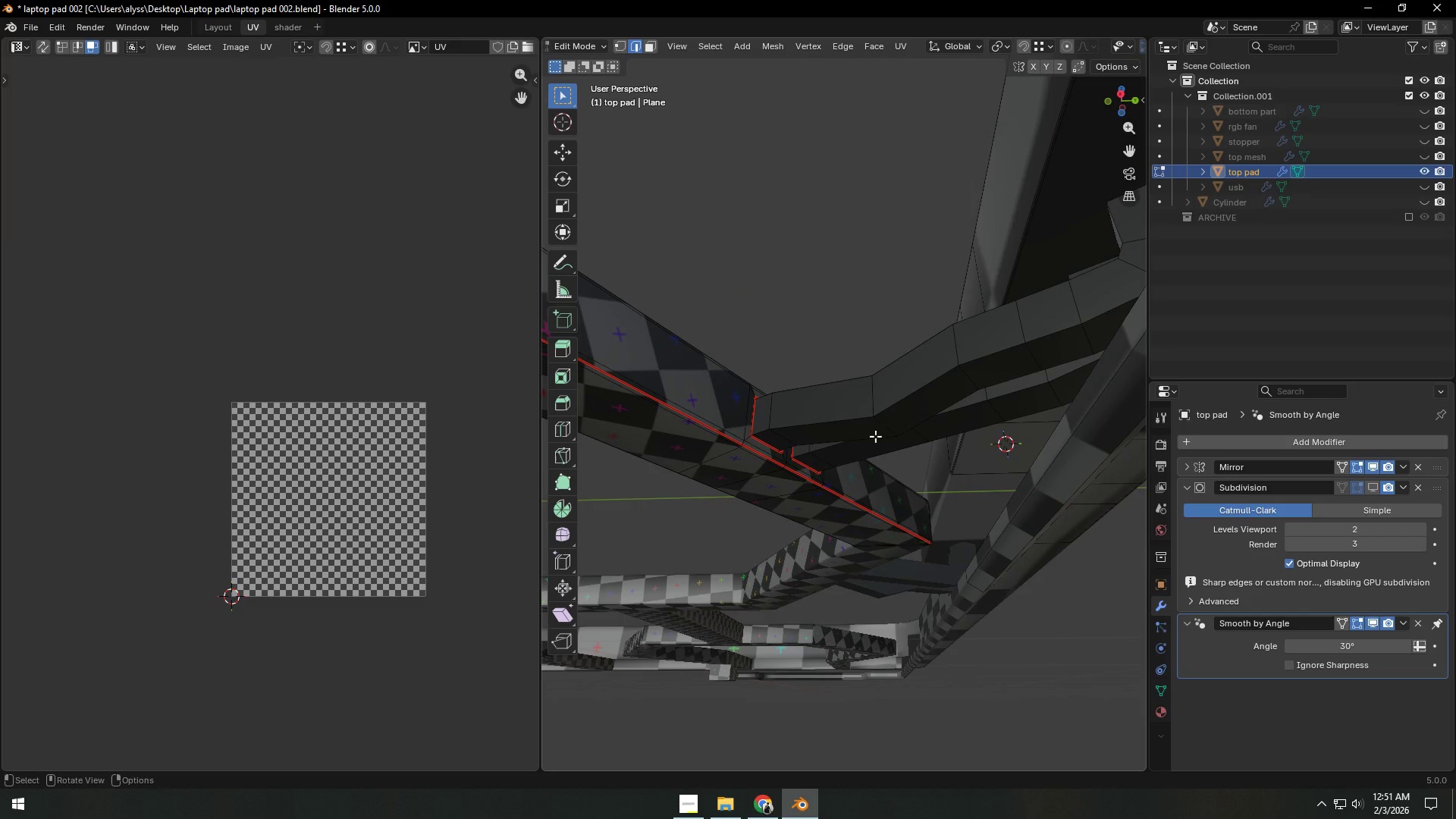 
hold_key(key=AltLeft, duration=0.52)
left_click([850, 428])
 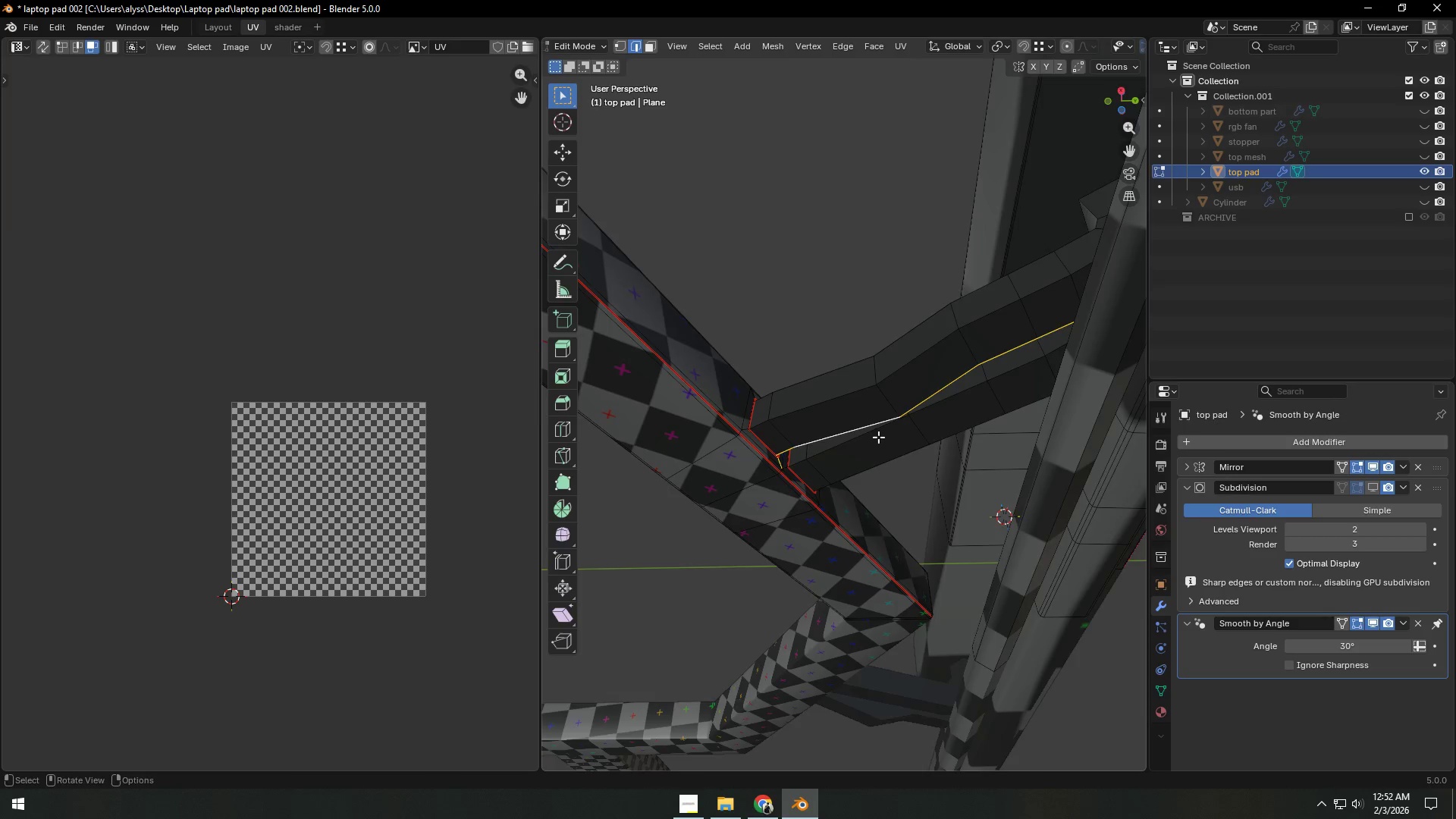 
scroll: coordinate [845, 462], scroll_direction: up, amount: 3.0
 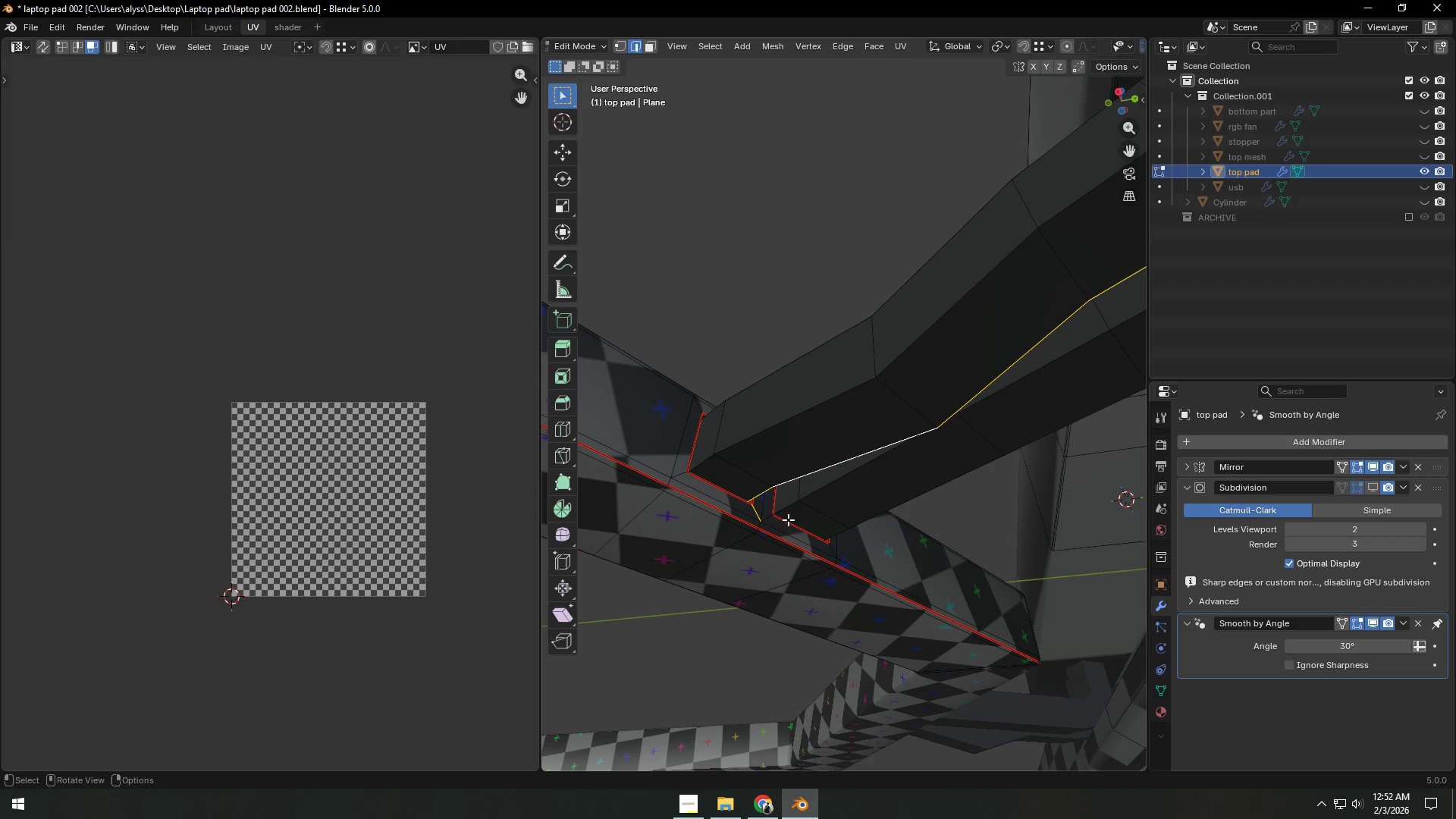 
hold_key(key=ShiftLeft, duration=0.67)
left_click([756, 513])
 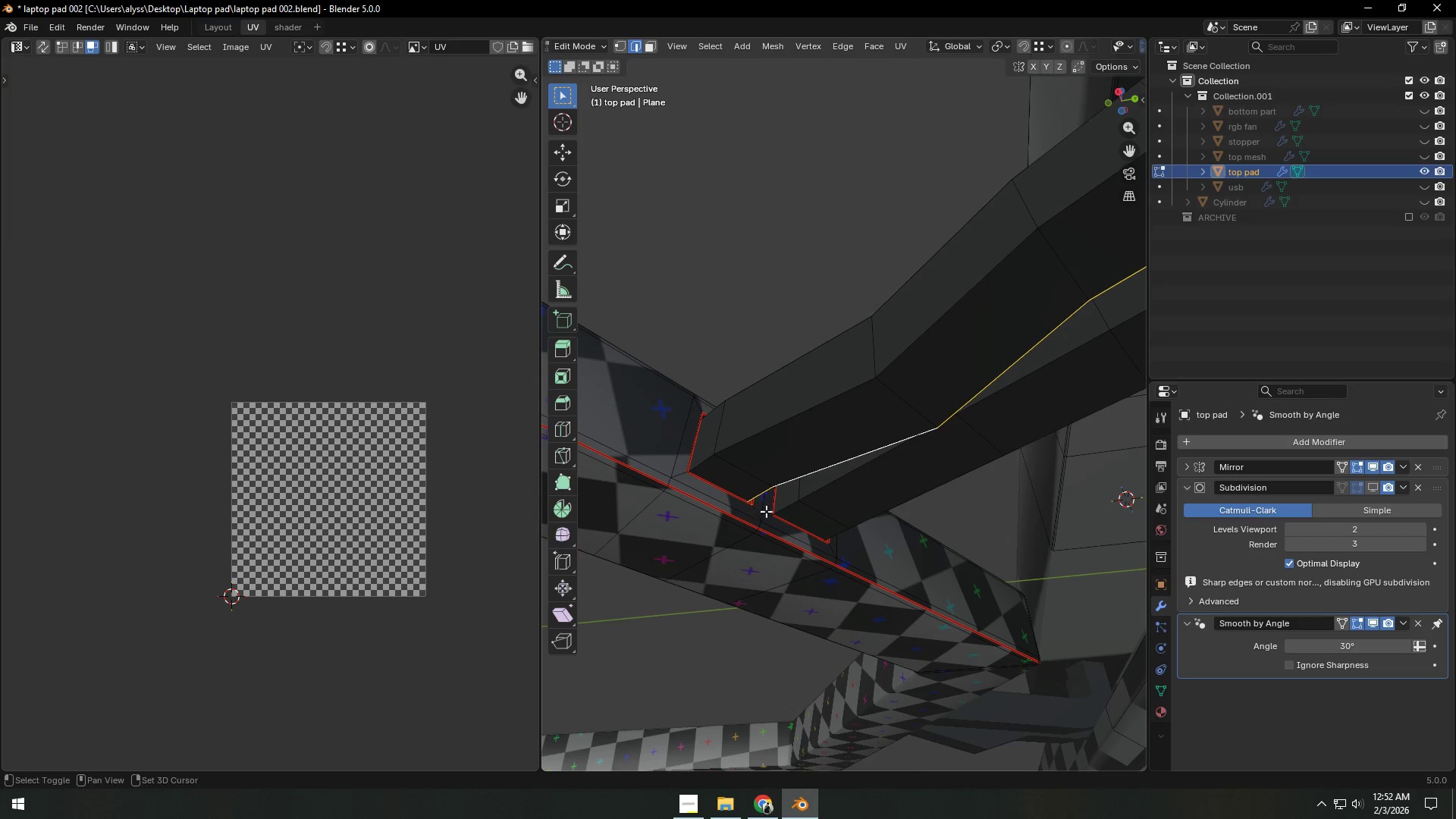 
hold_key(key=ShiftLeft, duration=1.7)
scroll: coordinate [965, 488], scroll_direction: down, amount: 4.0
 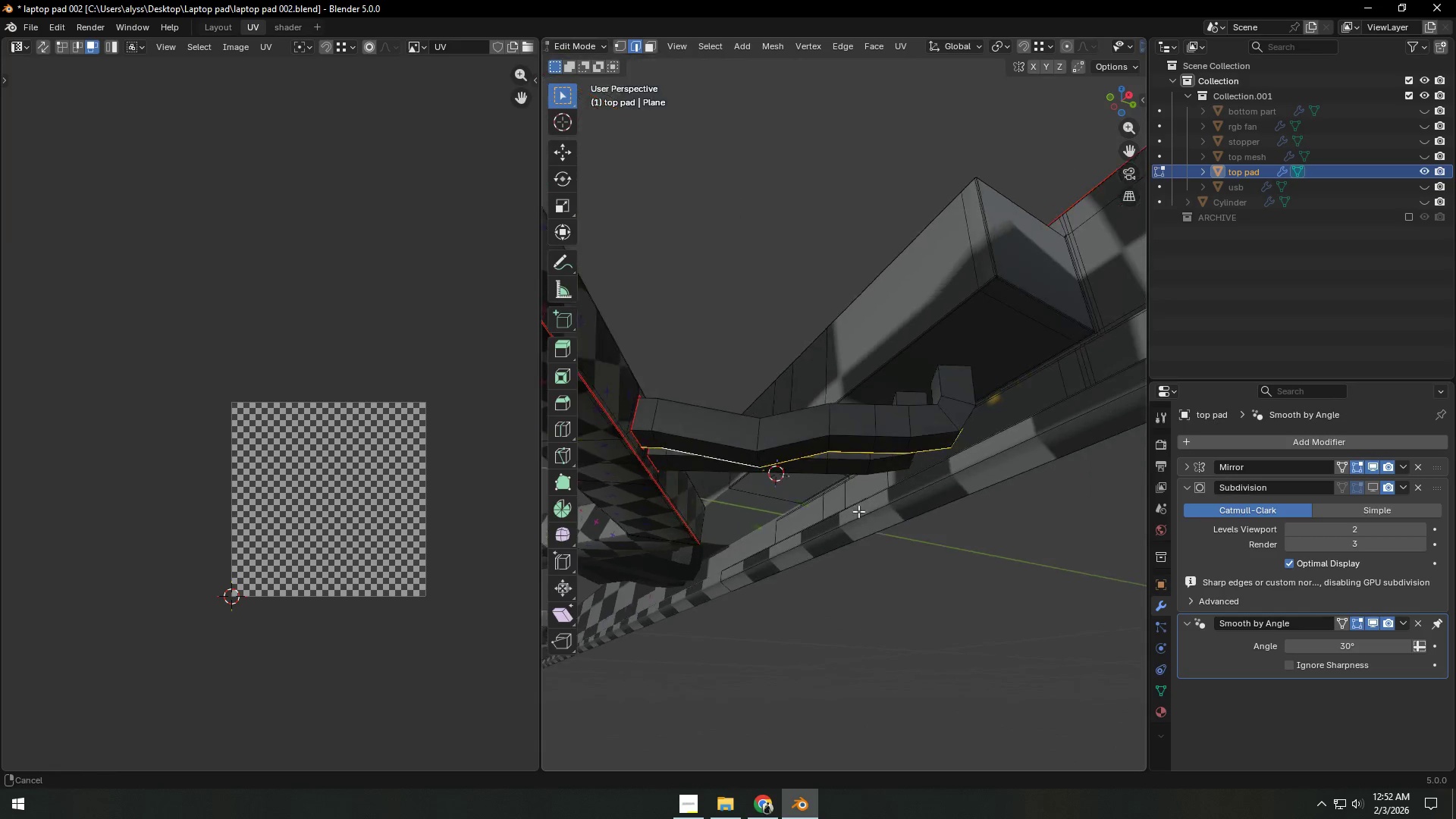 
key(Shift+ShiftLeft)
 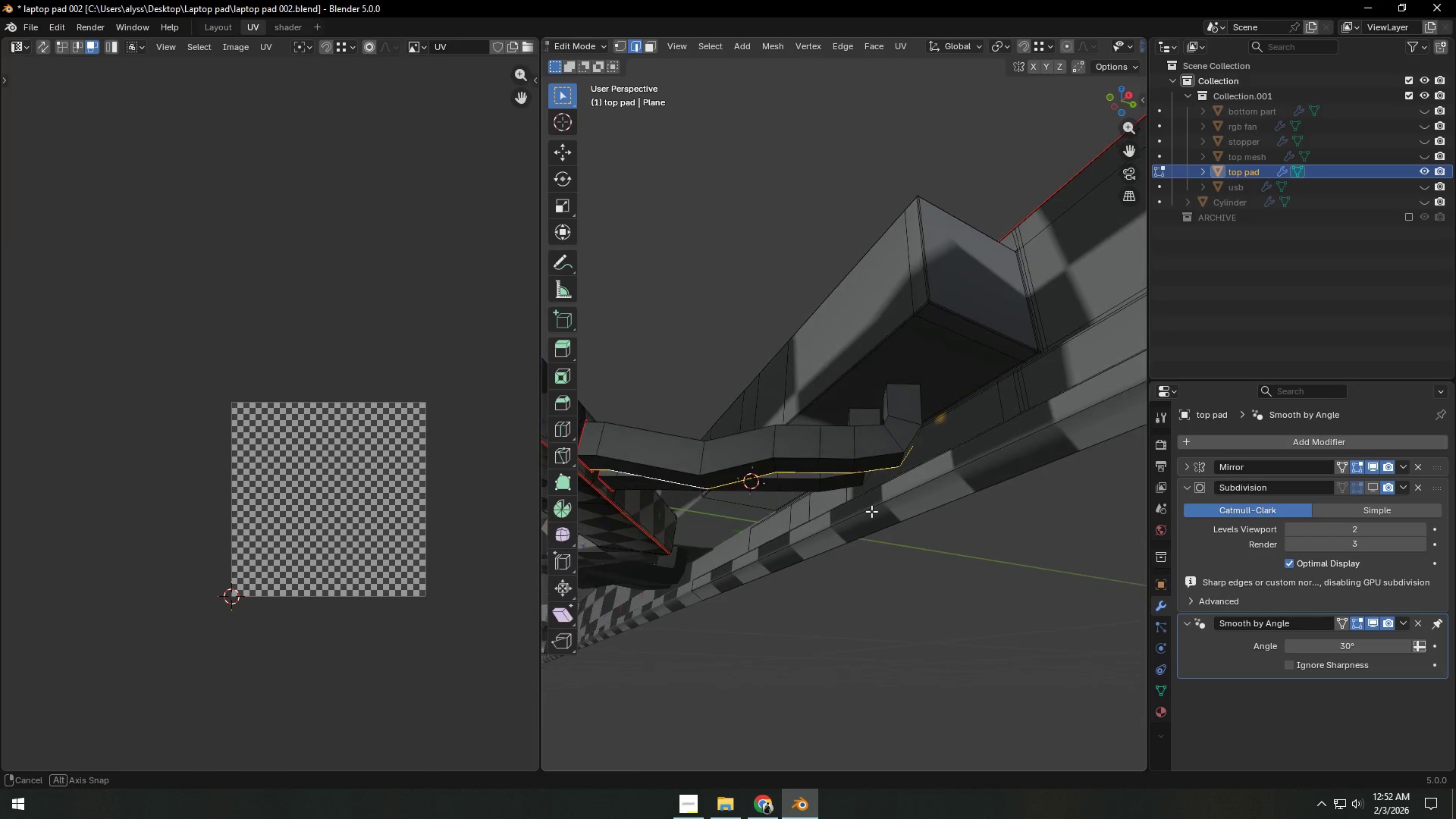 
key(Control+R)
 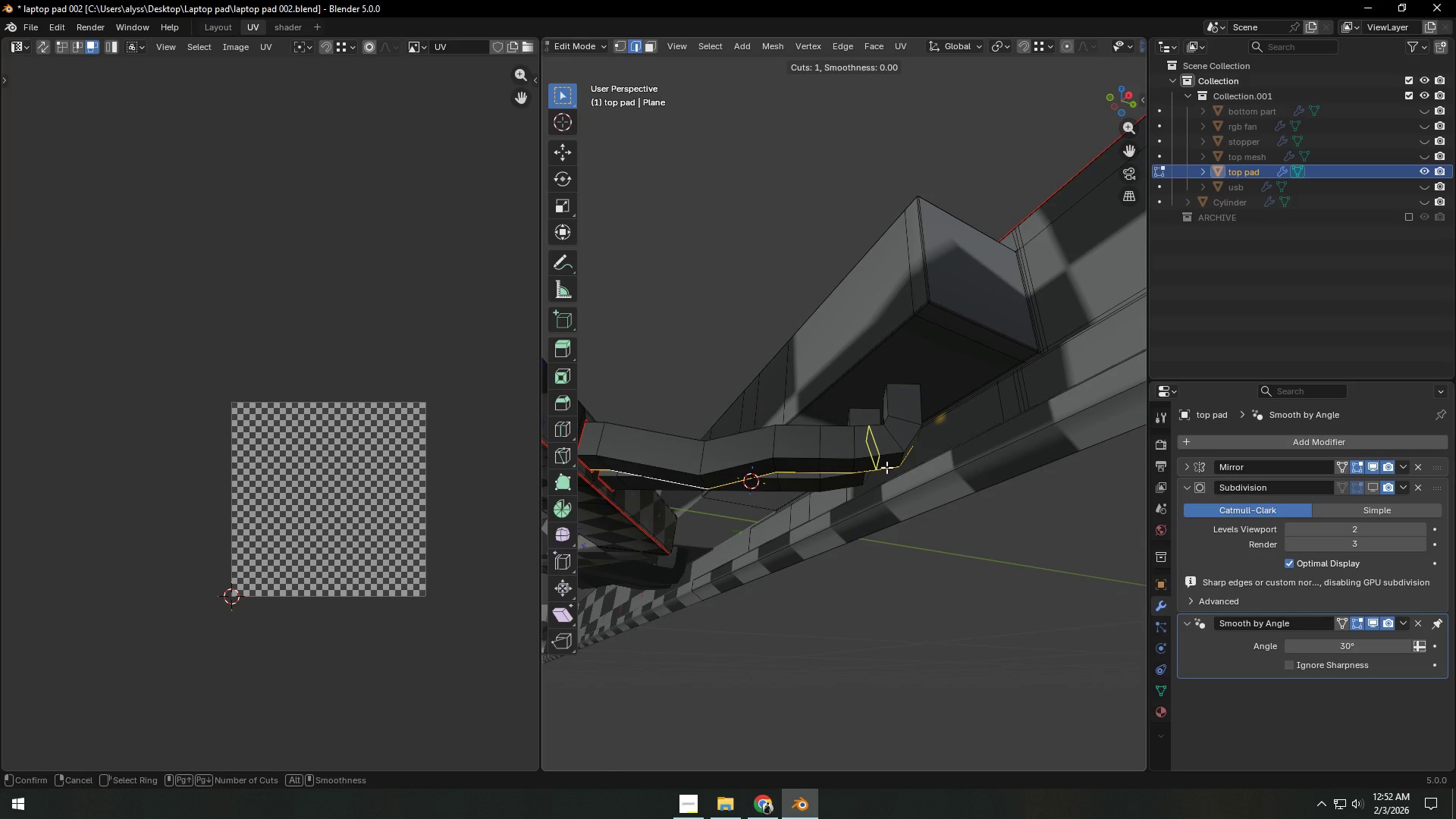 
right_click([886, 467])
 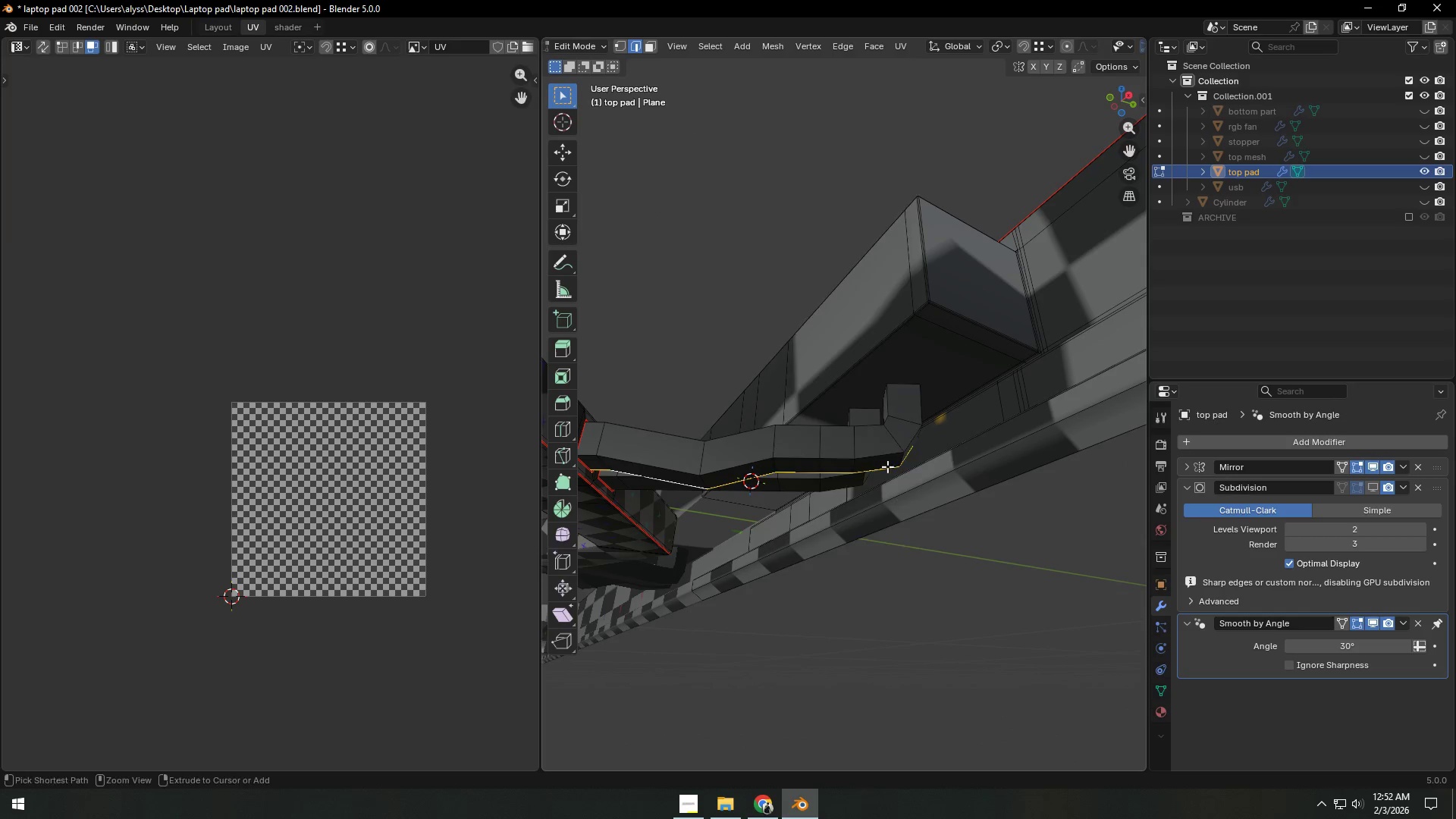 
key(Control+E)
 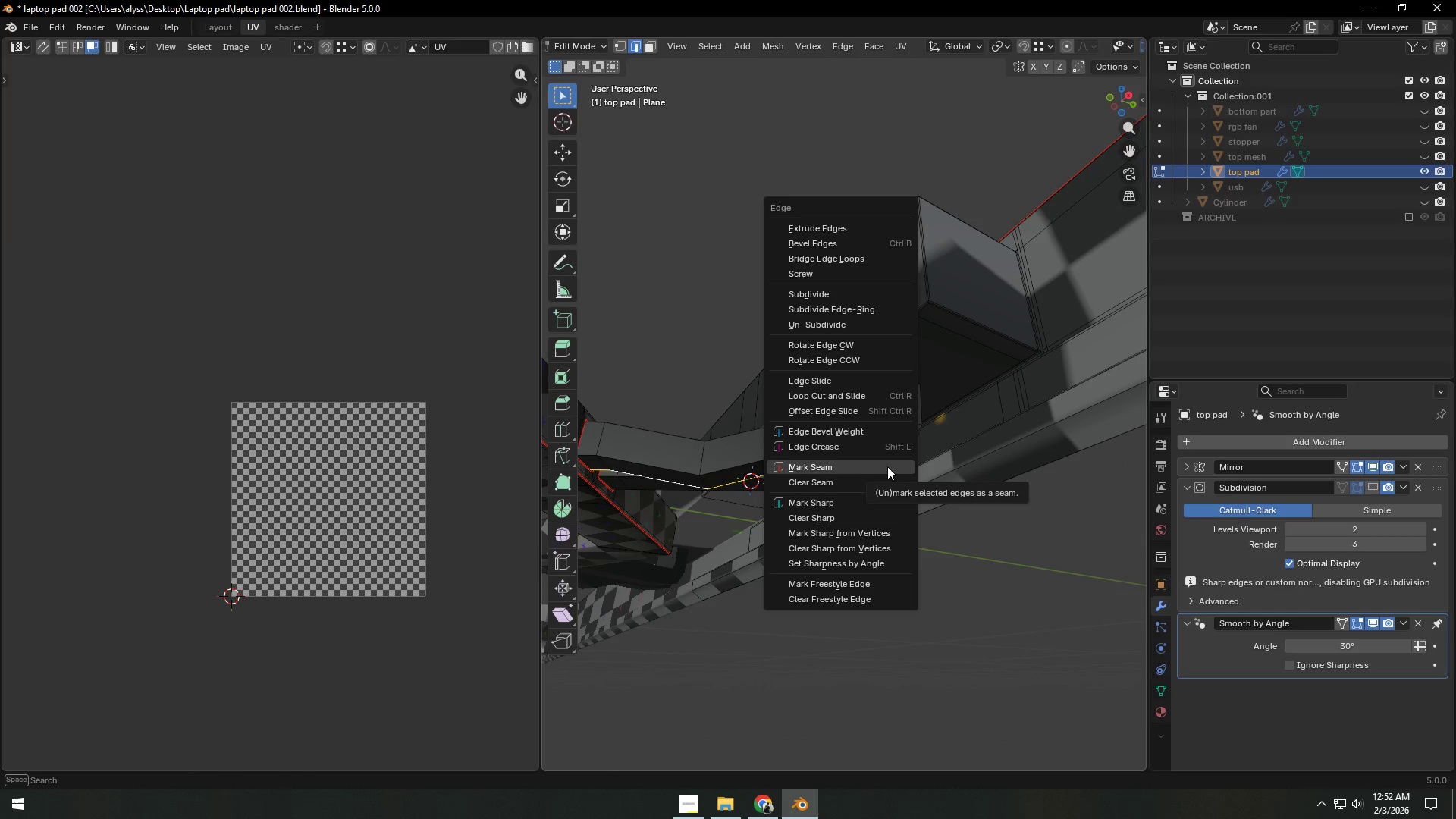 
left_click([887, 466])
 